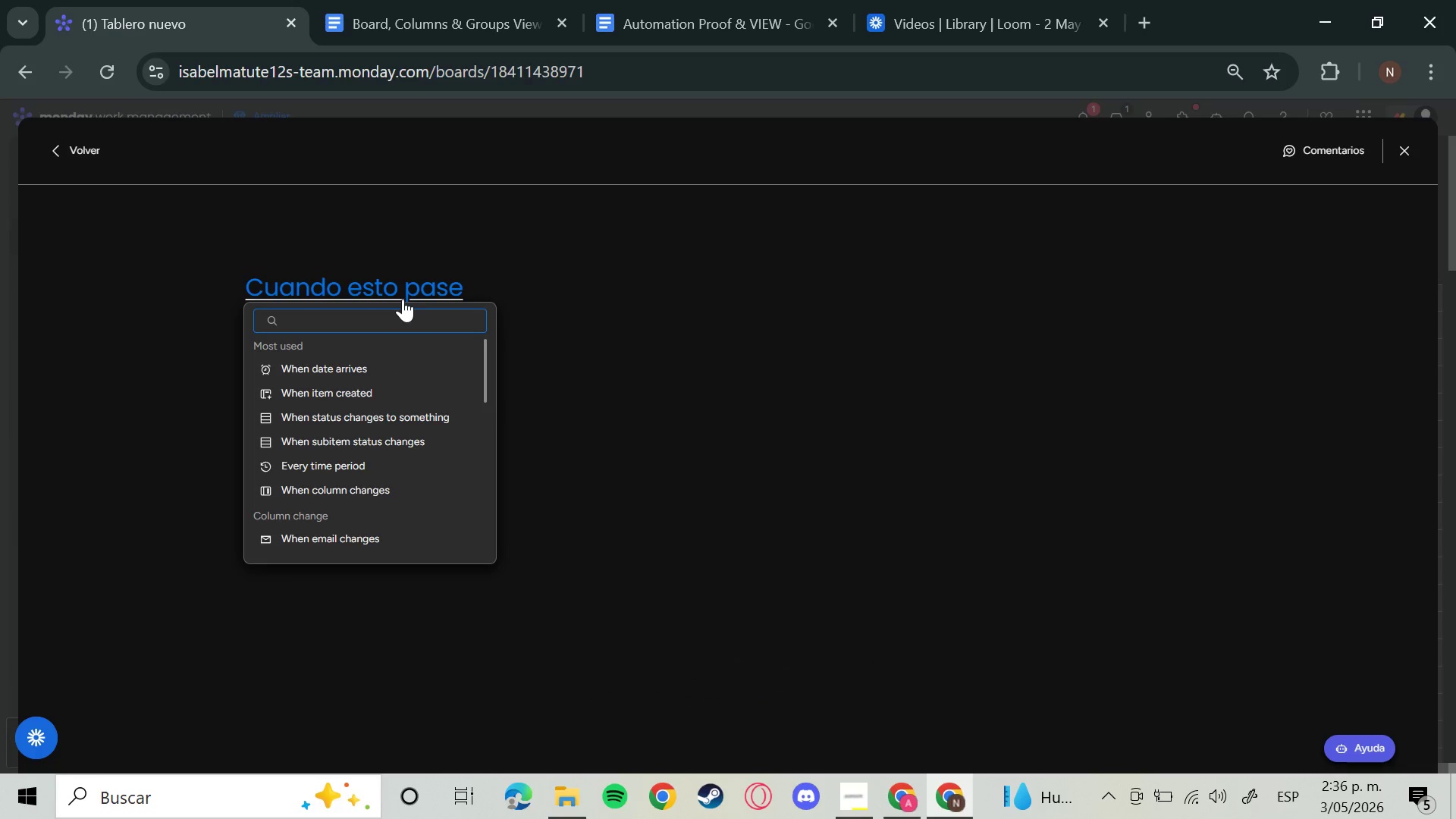 
wait(10.77)
 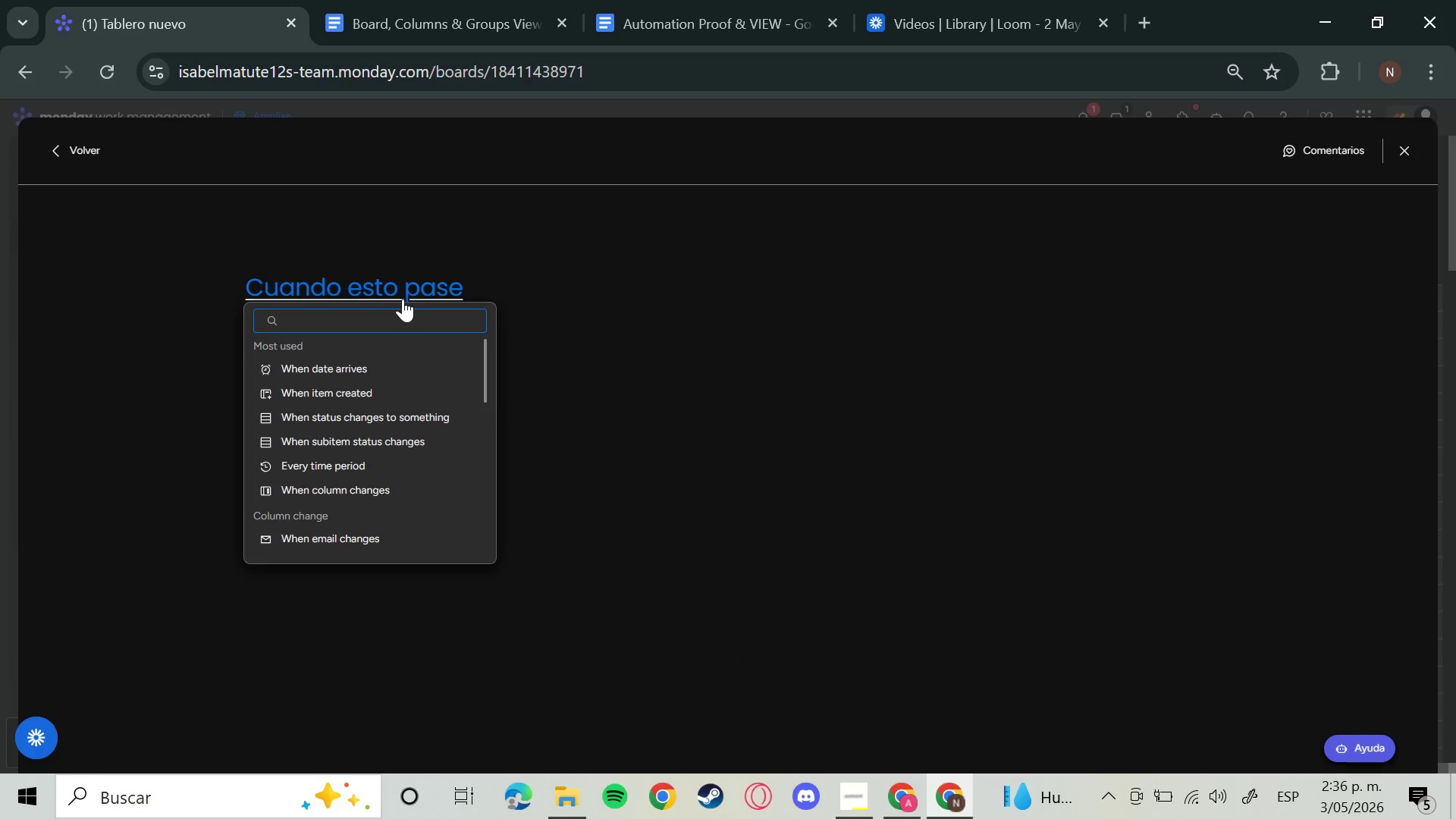 
left_click([79, 148])
 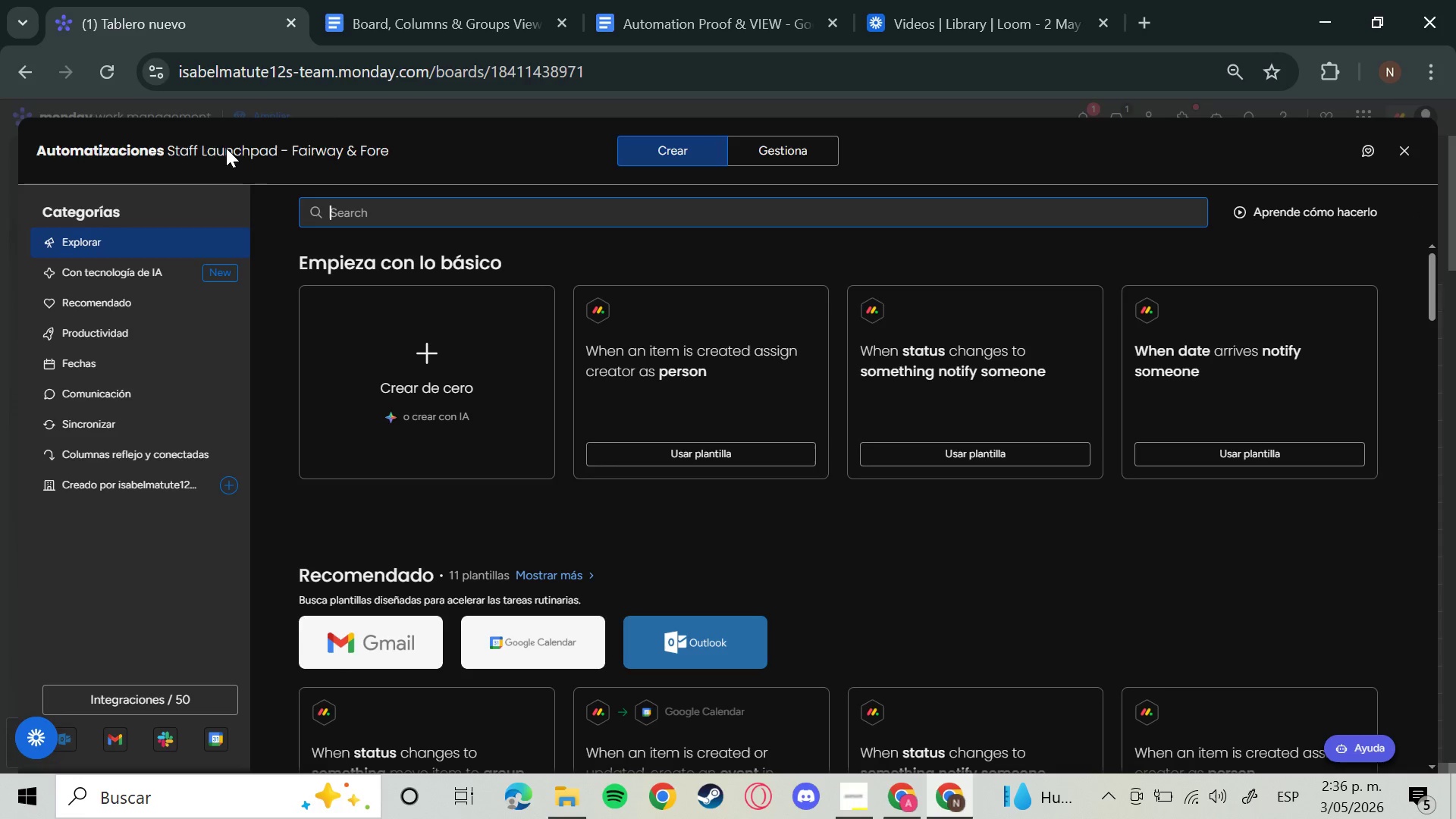 
wait(13.72)
 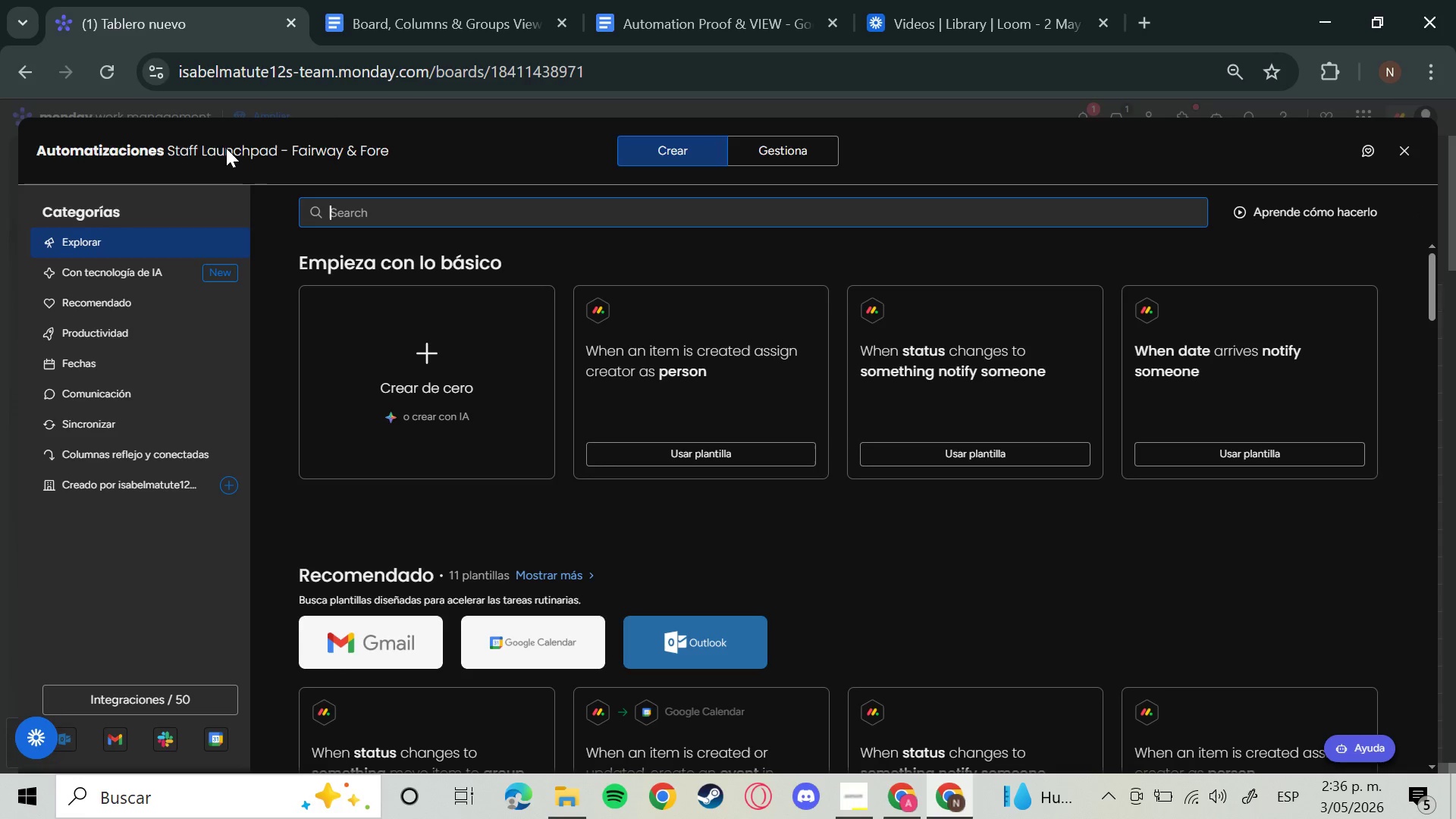 
type(drop)
 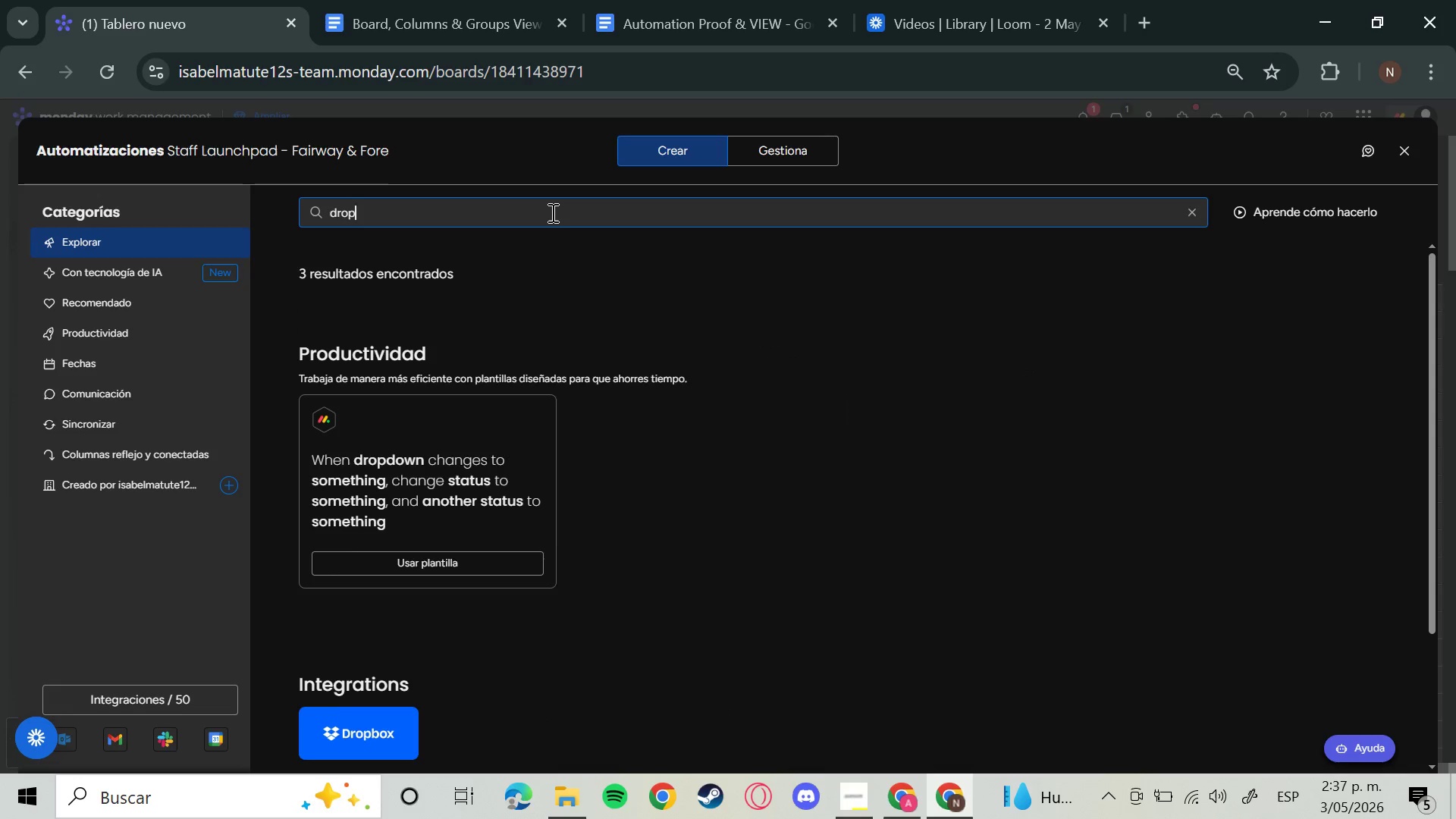 
wait(6.53)
 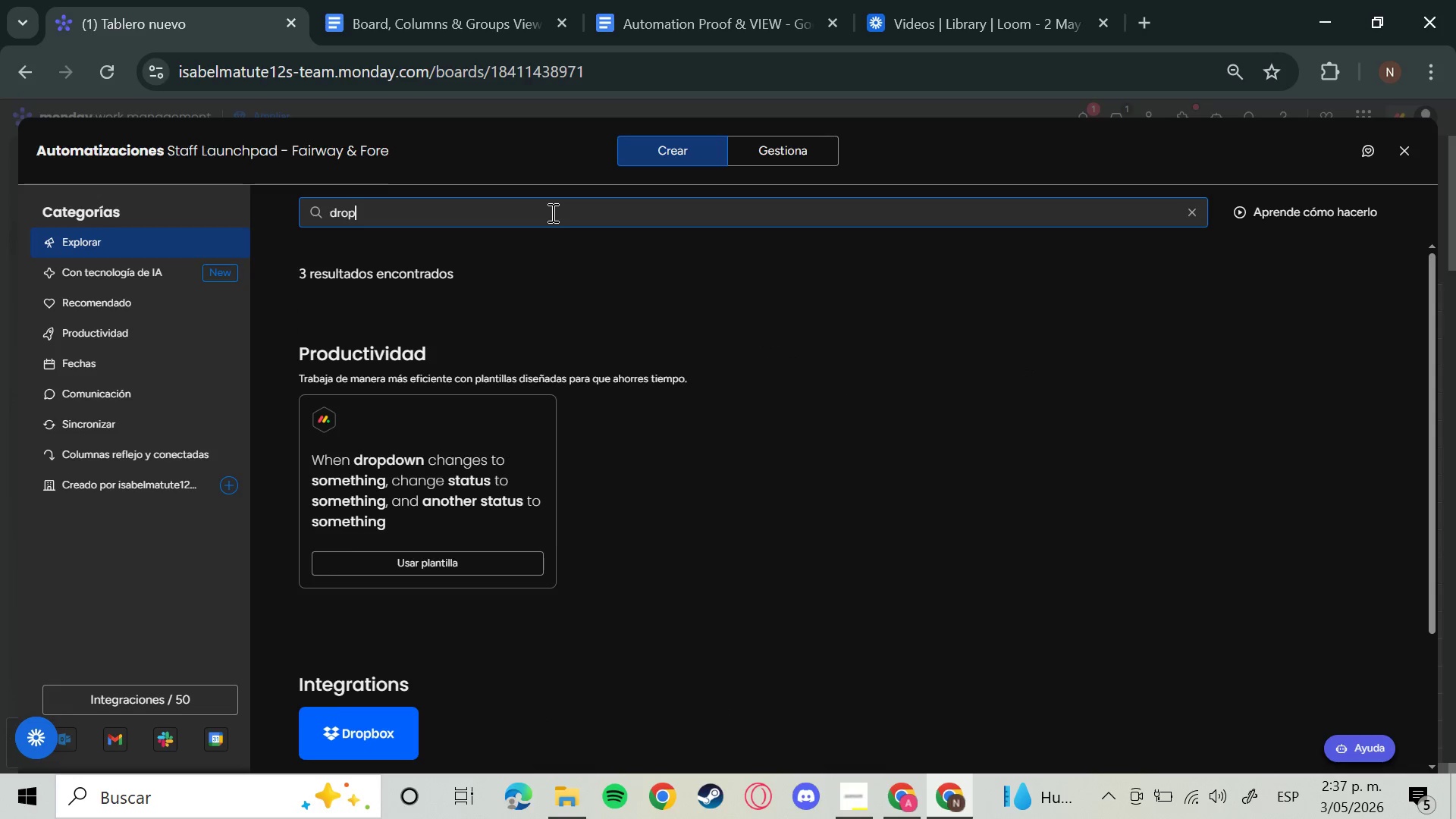 
left_click([469, 519])
 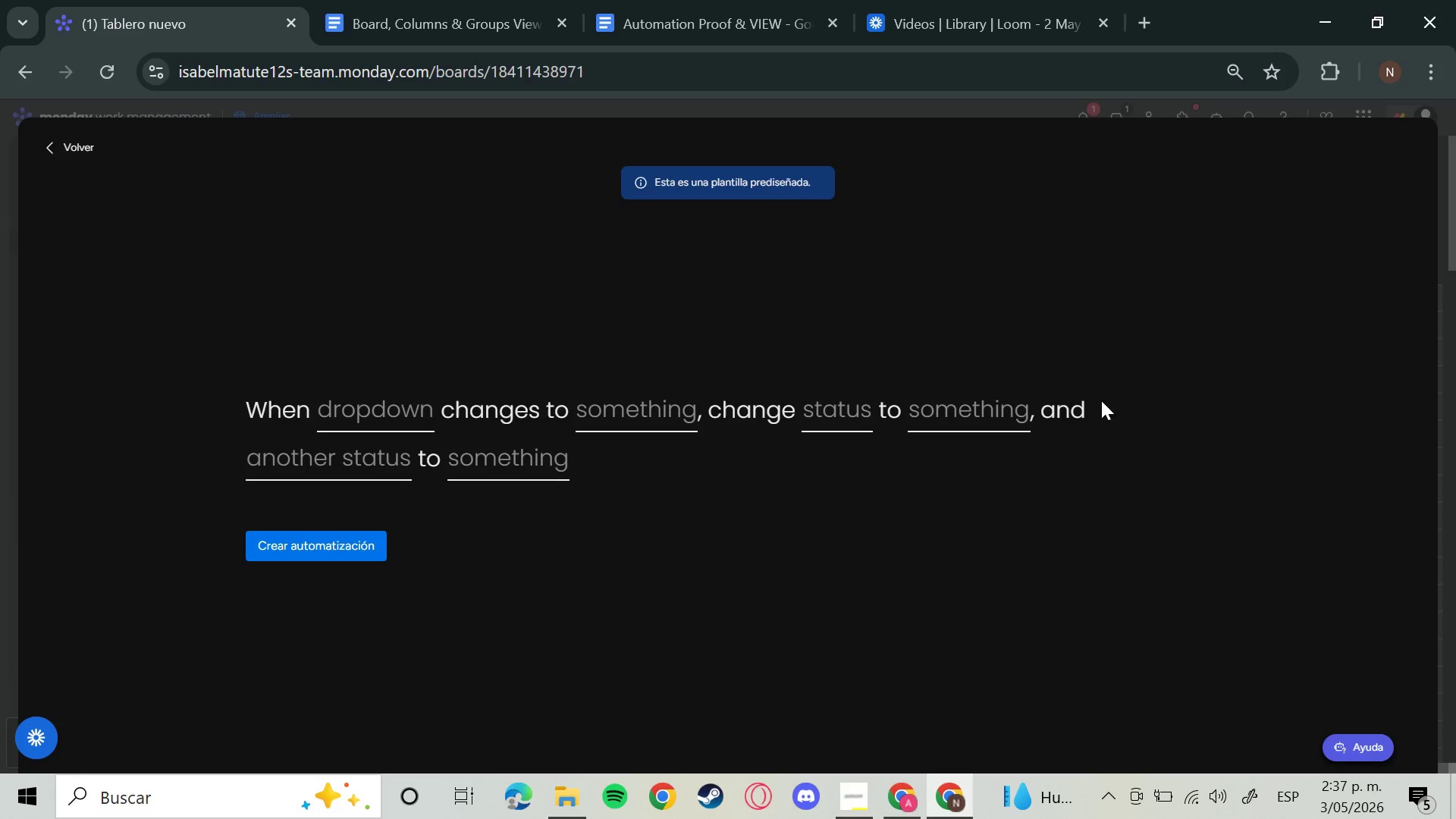 
wait(5.86)
 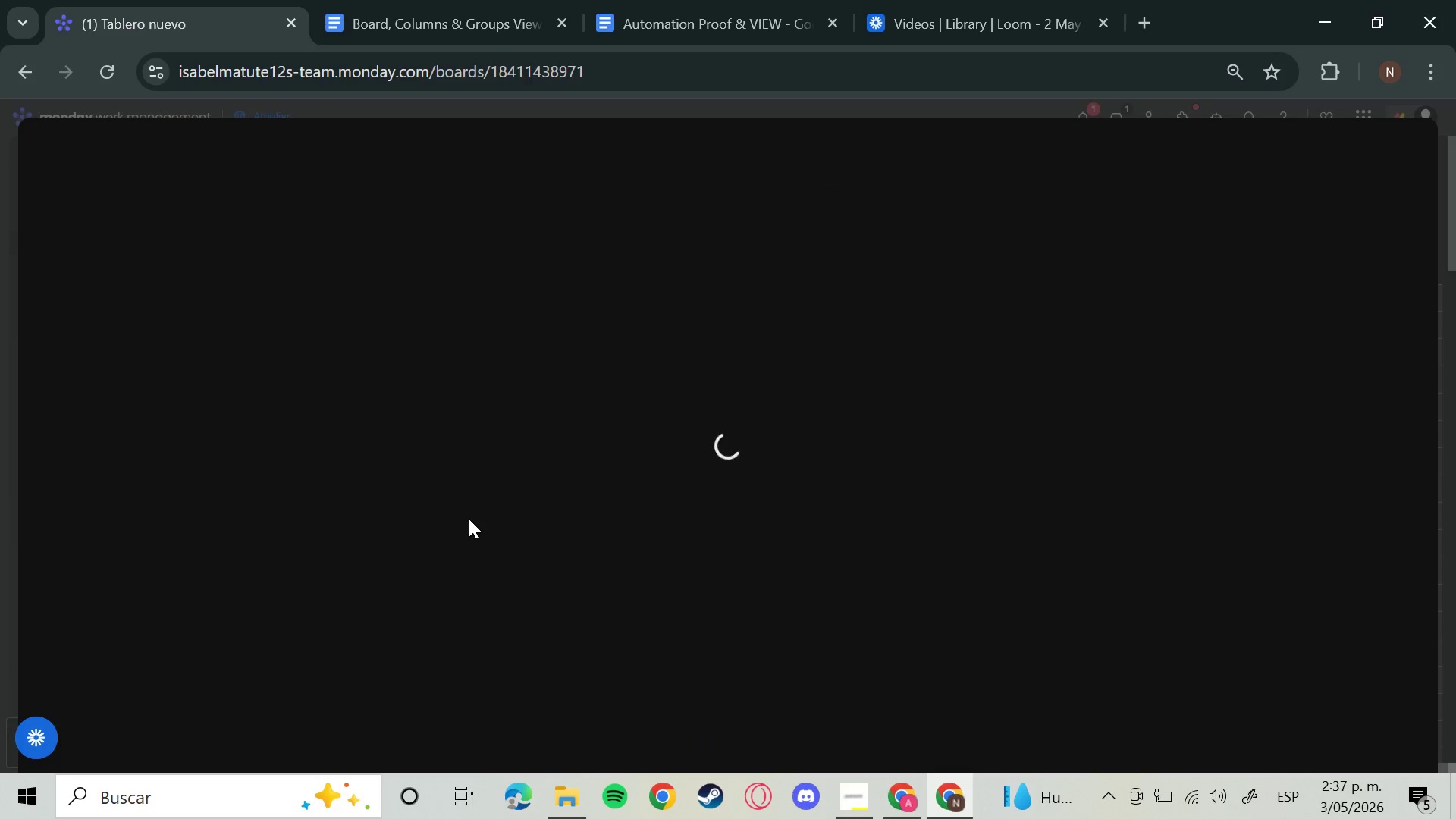 
left_click([83, 140])
 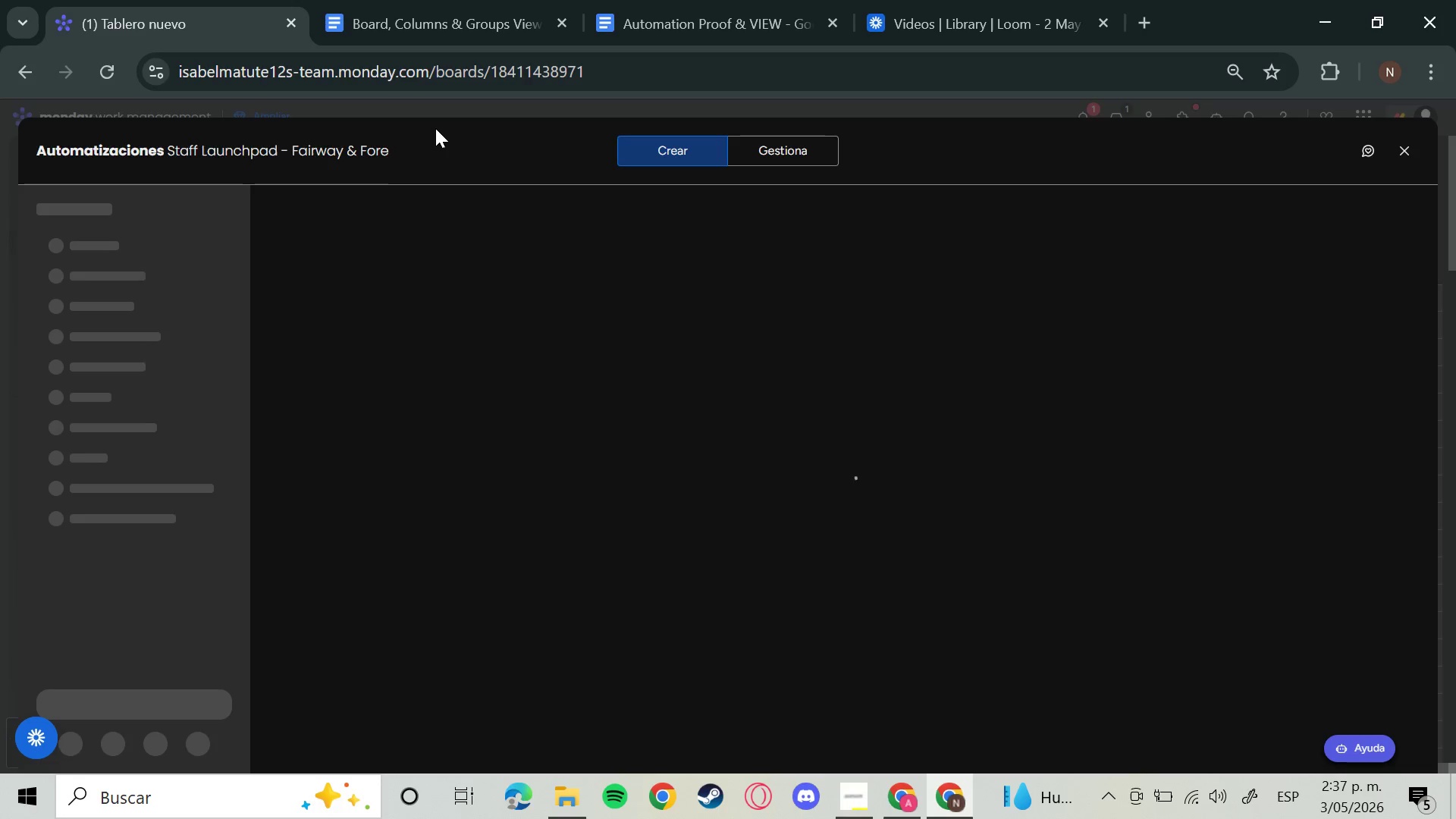 
wait(26.12)
 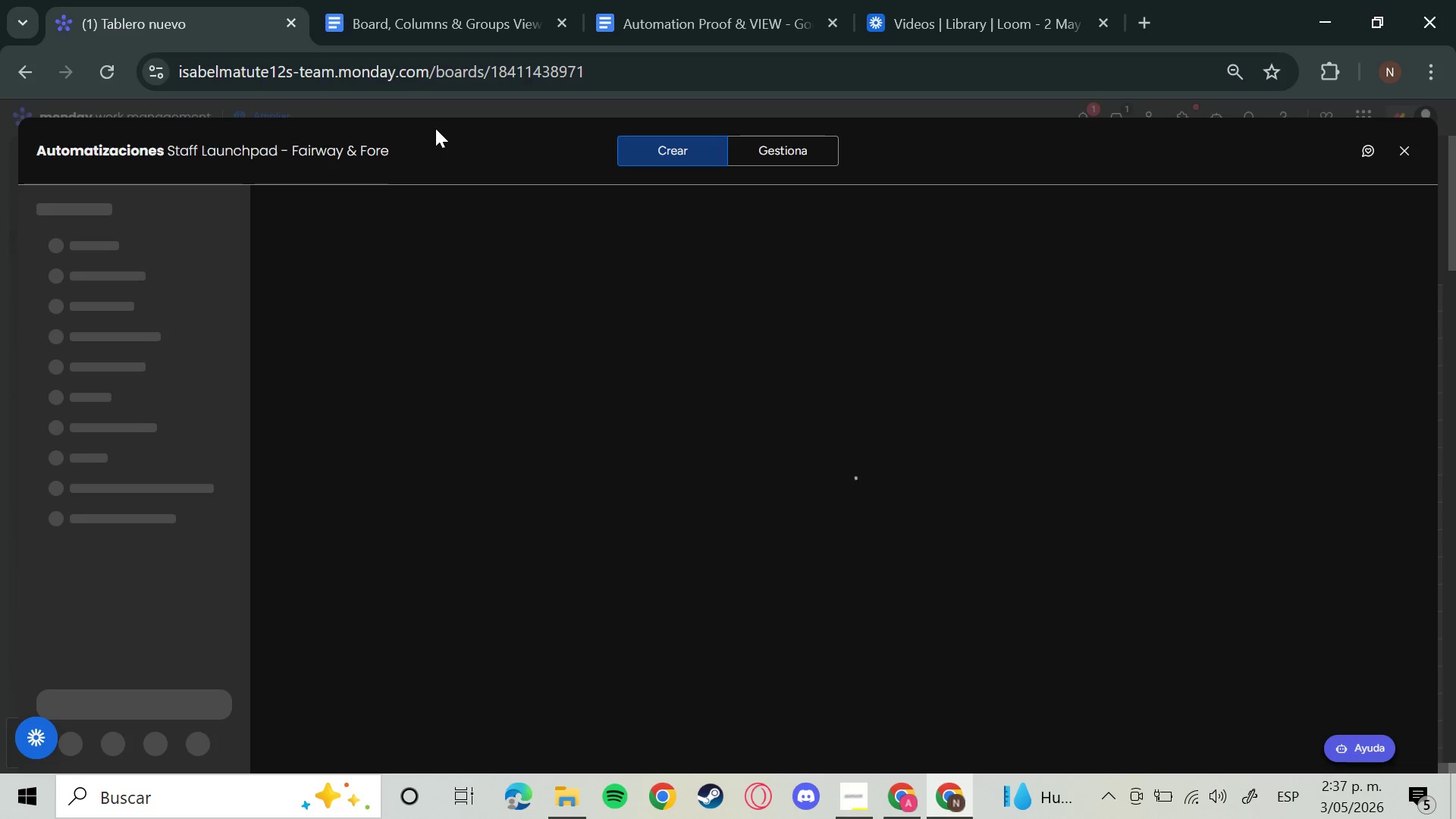 
double_click([930, 355])
 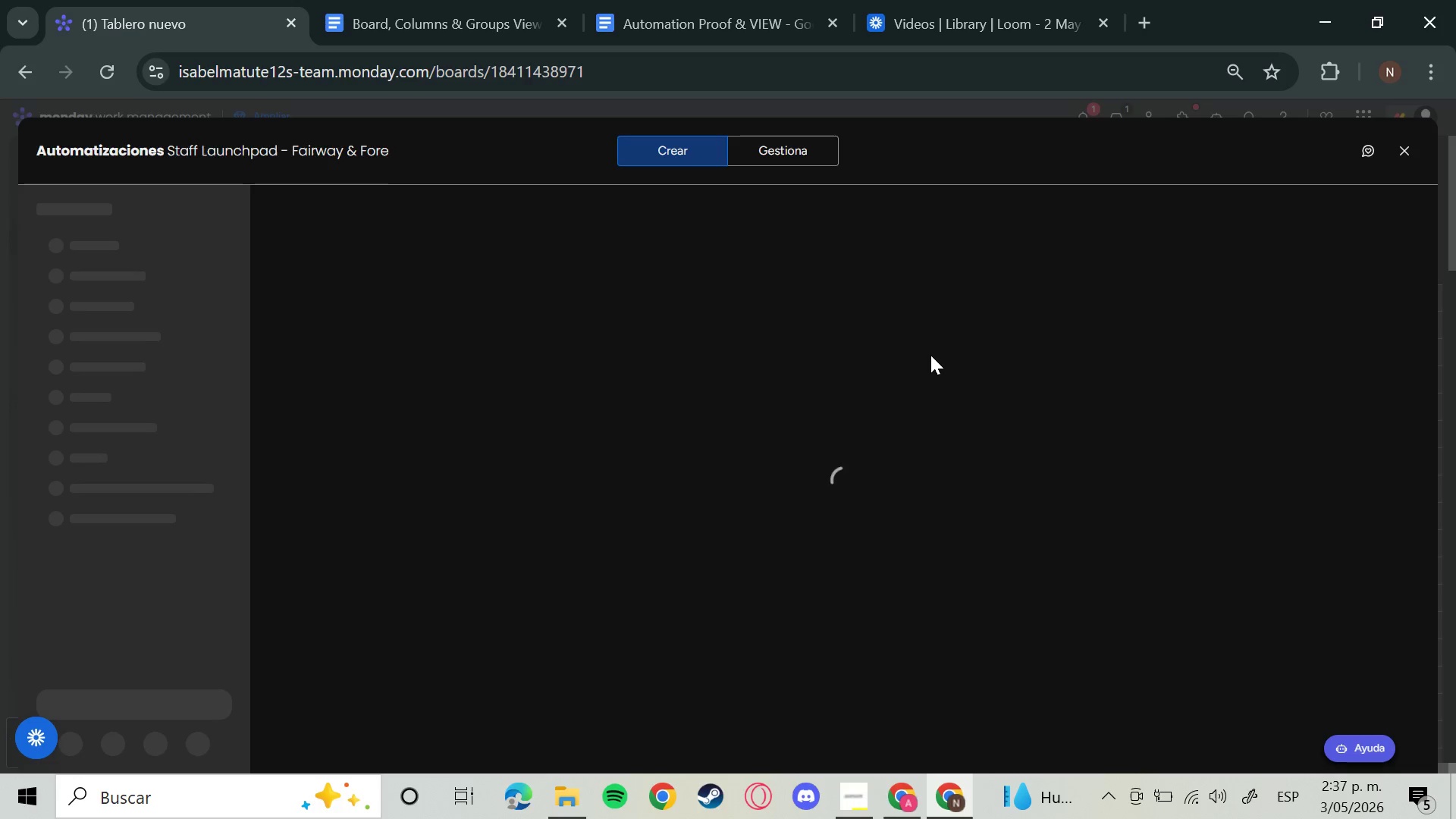 
wait(21.83)
 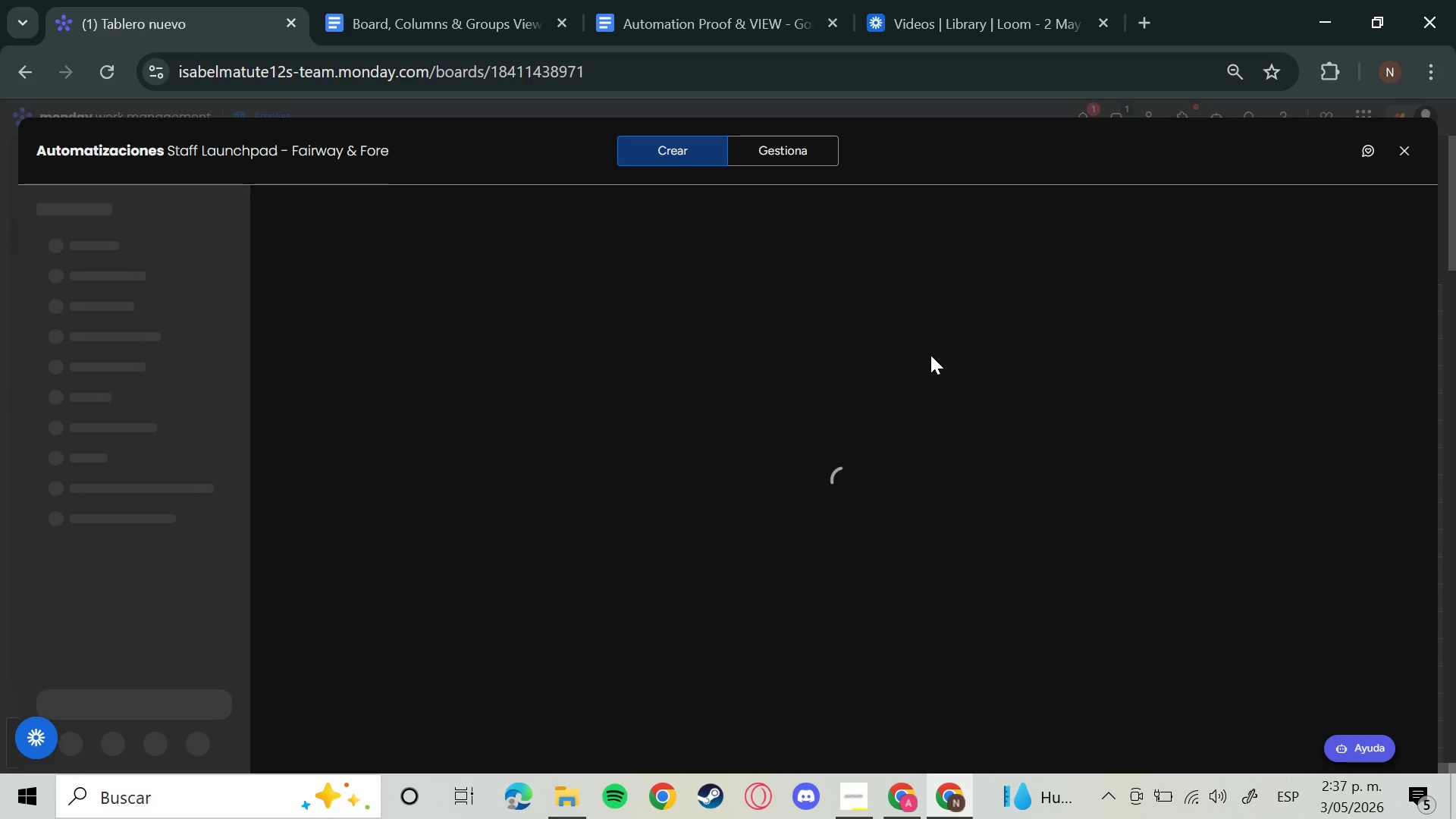 
left_click([101, 66])
 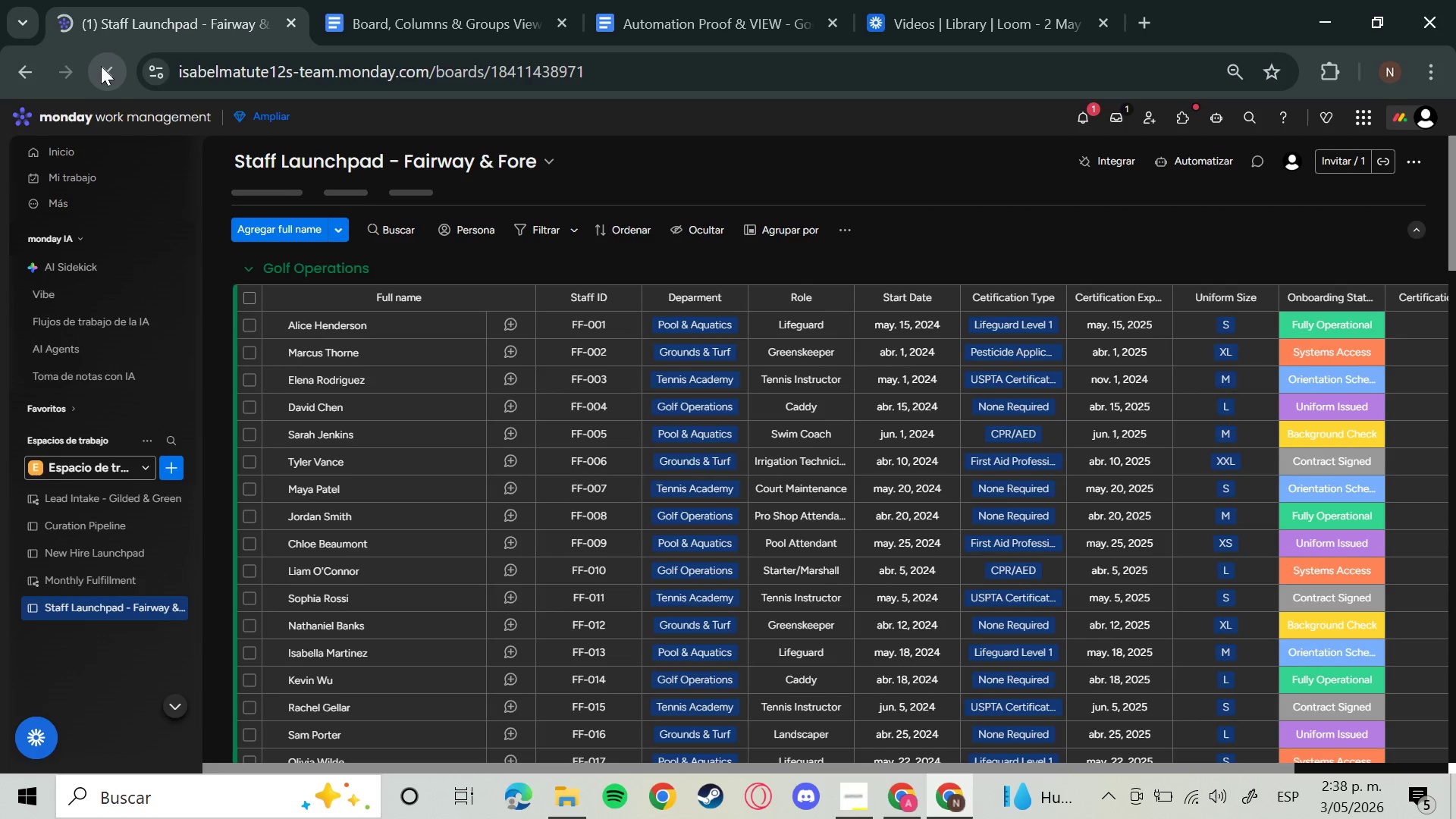 
wait(20.17)
 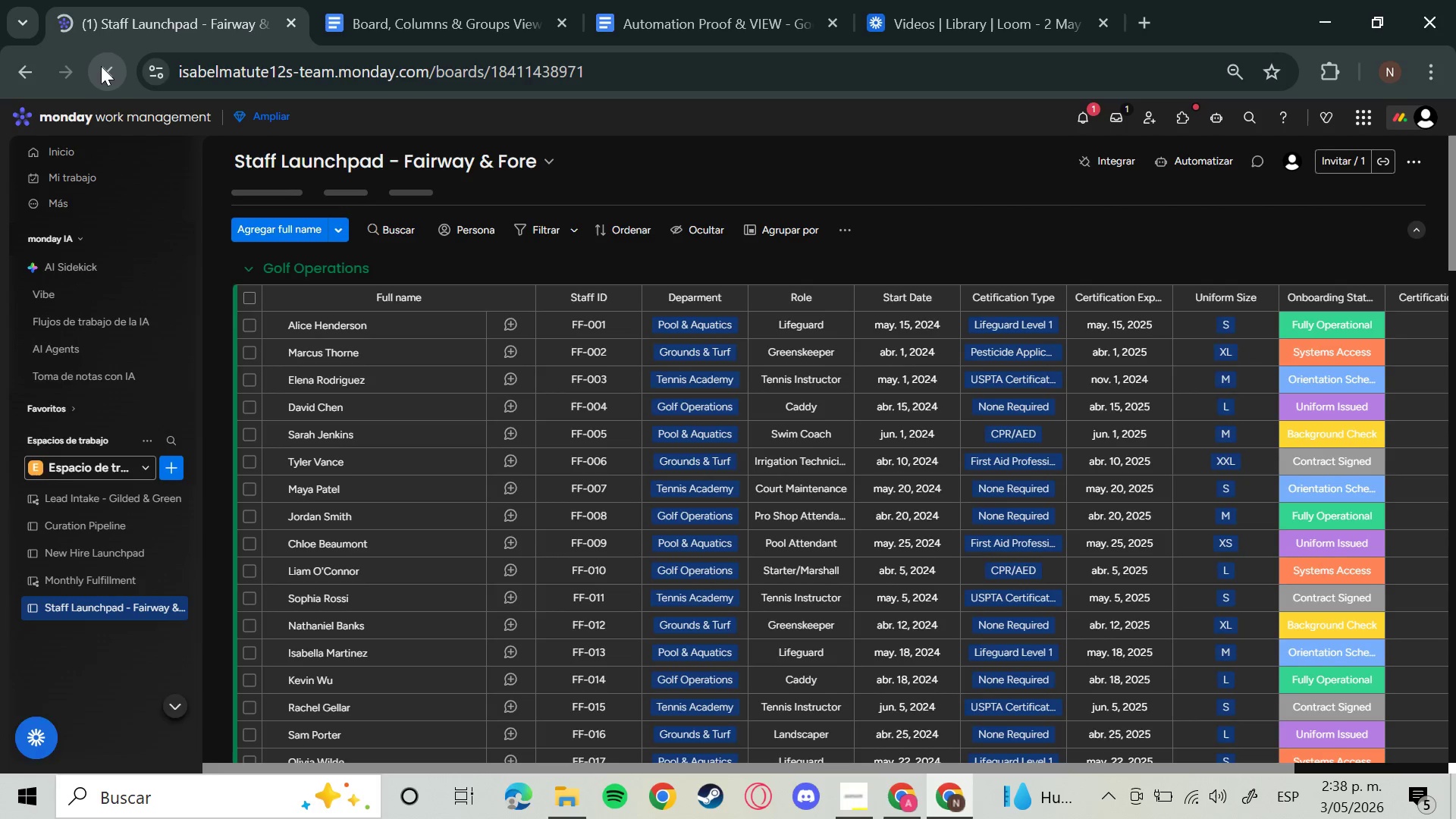 
left_click([1225, 168])
 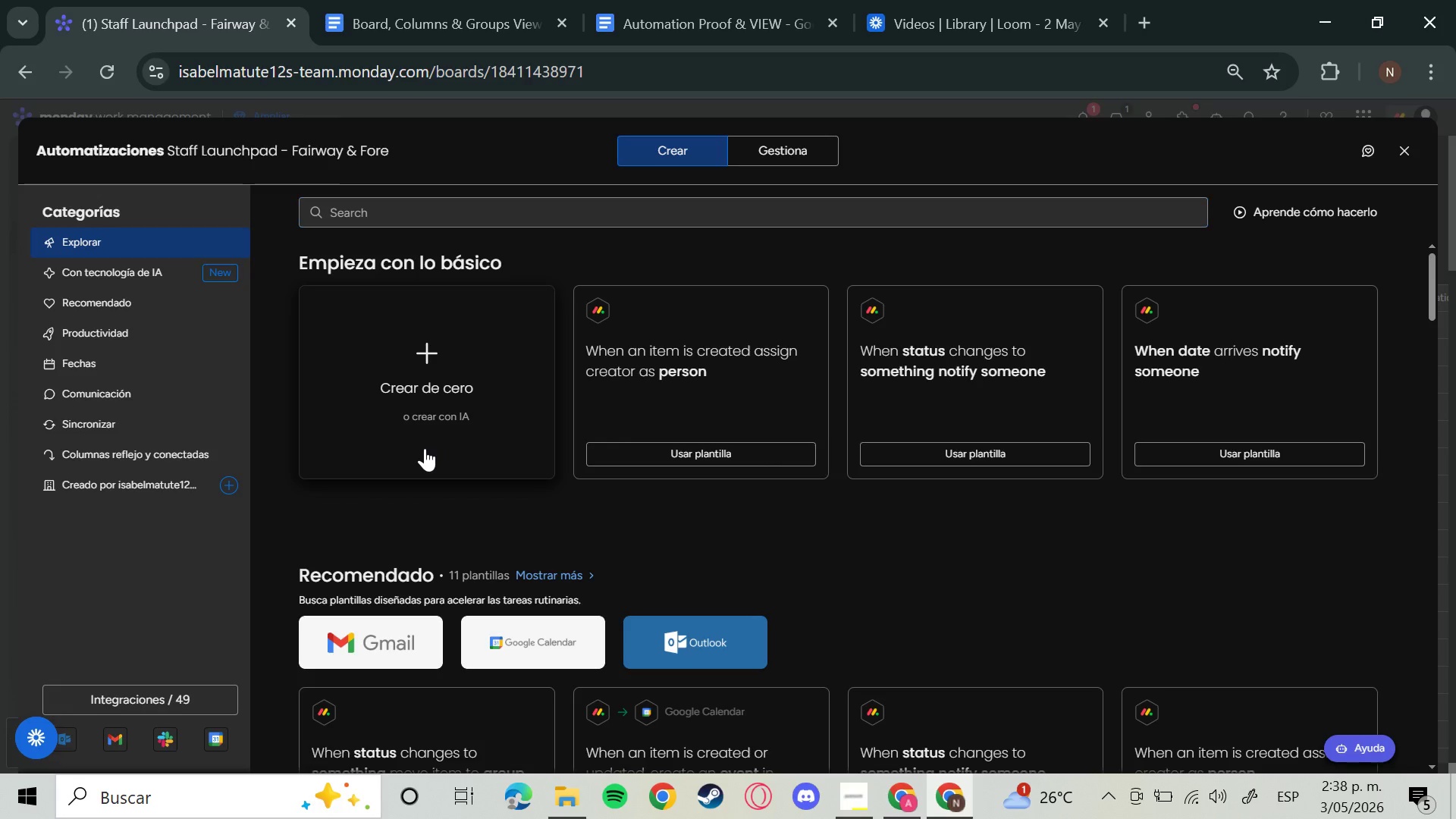 
wait(17.94)
 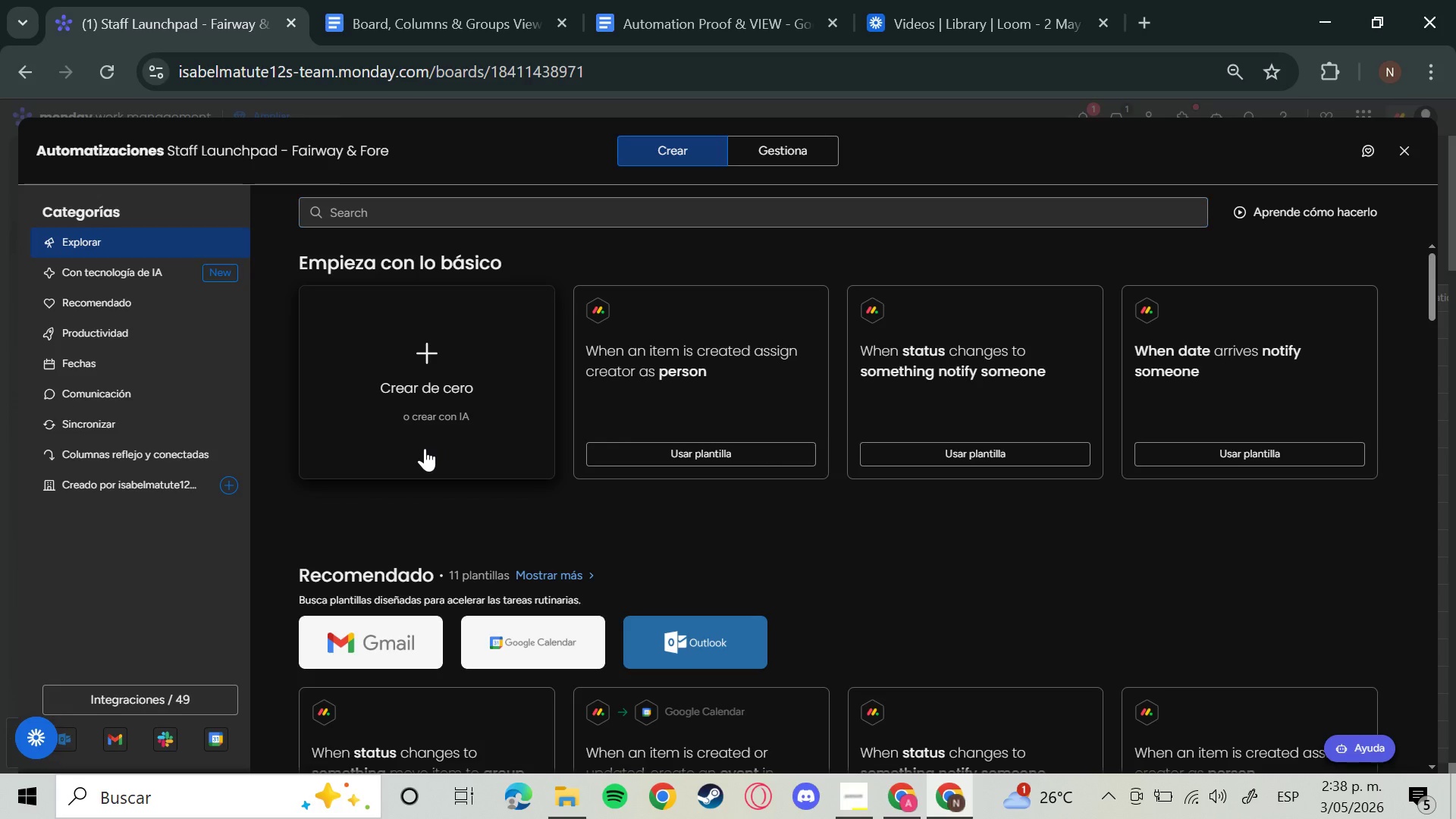 
left_click([265, 272])
 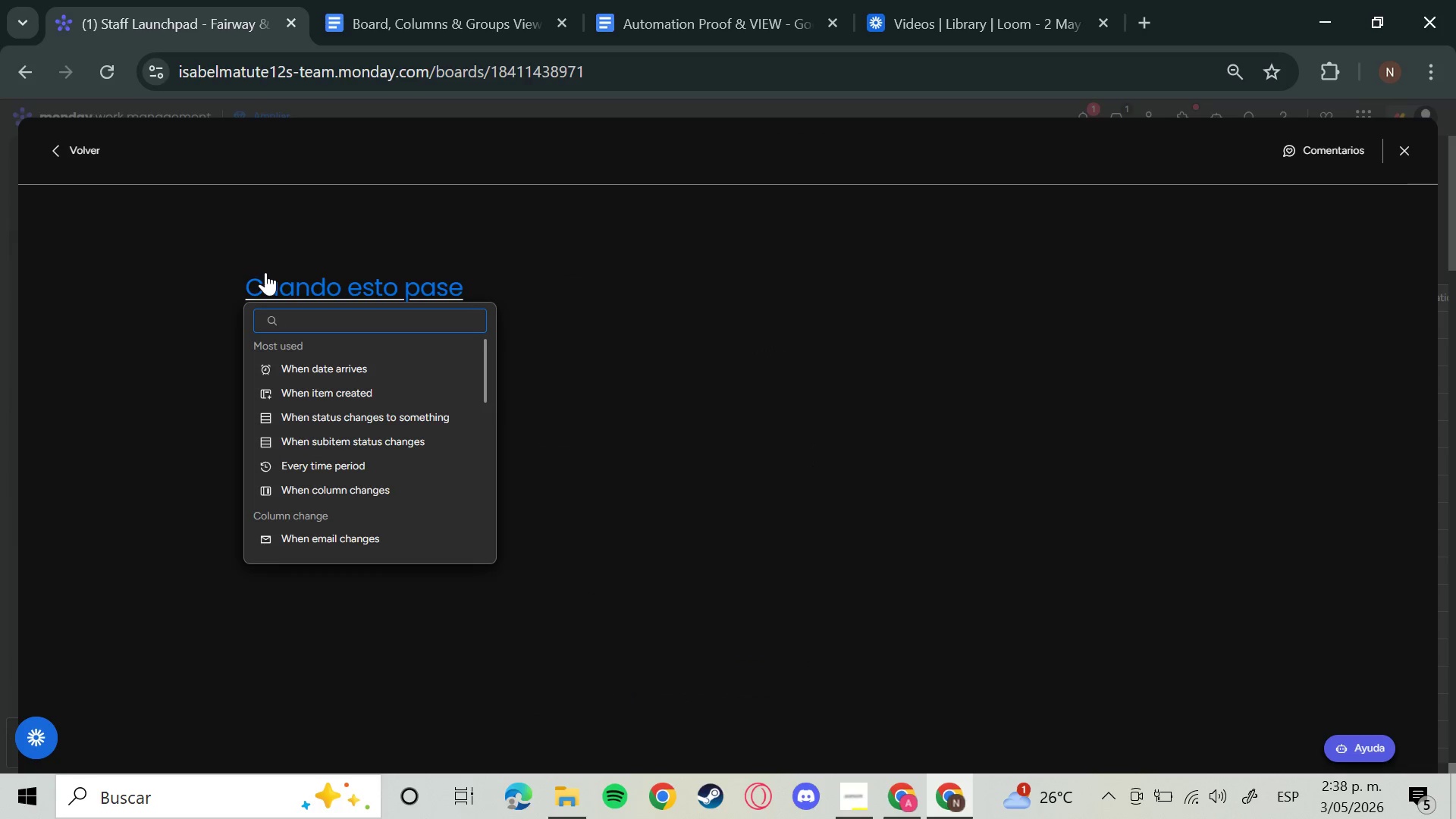 
wait(9.27)
 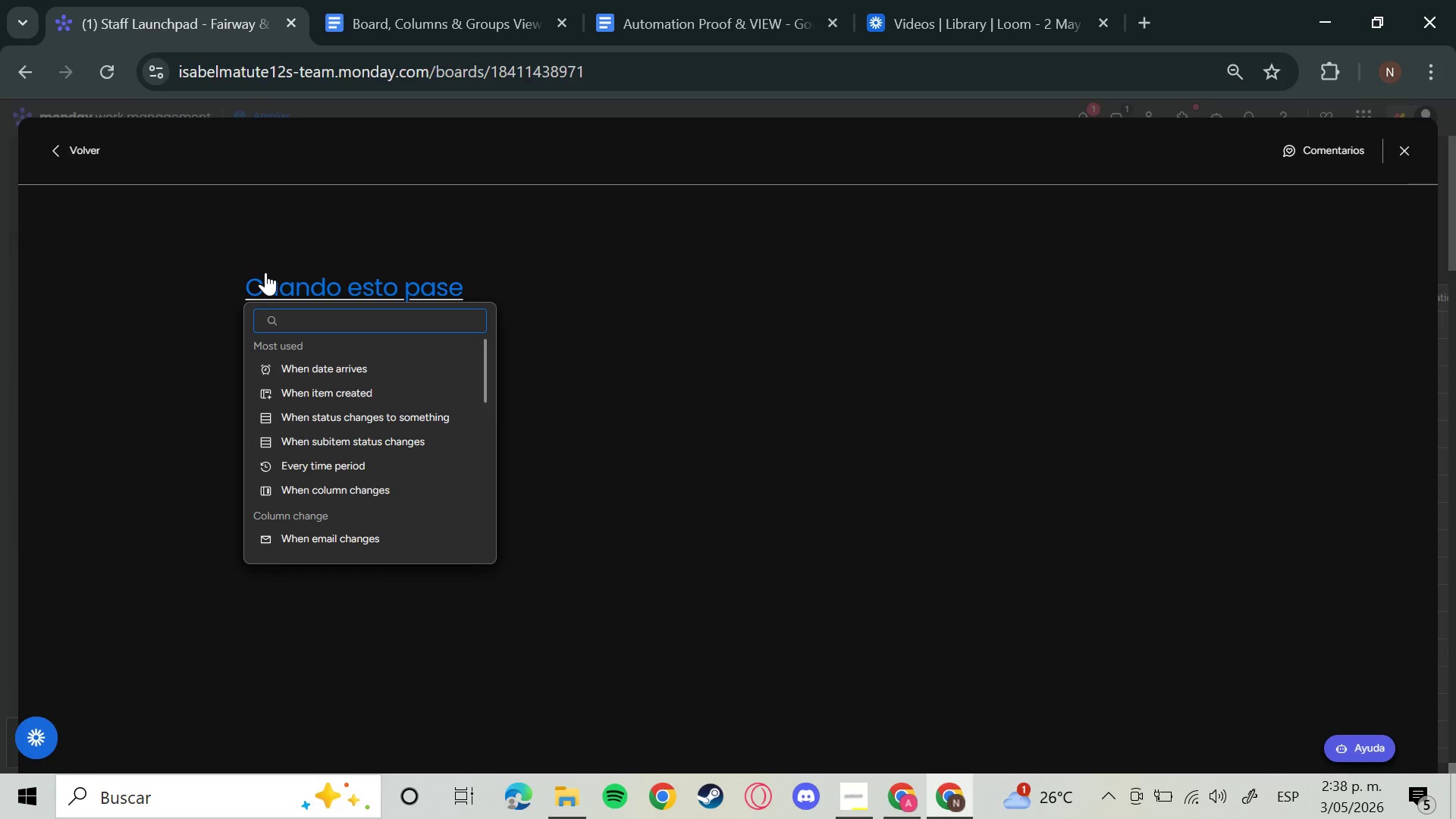 
left_click([394, 495])
 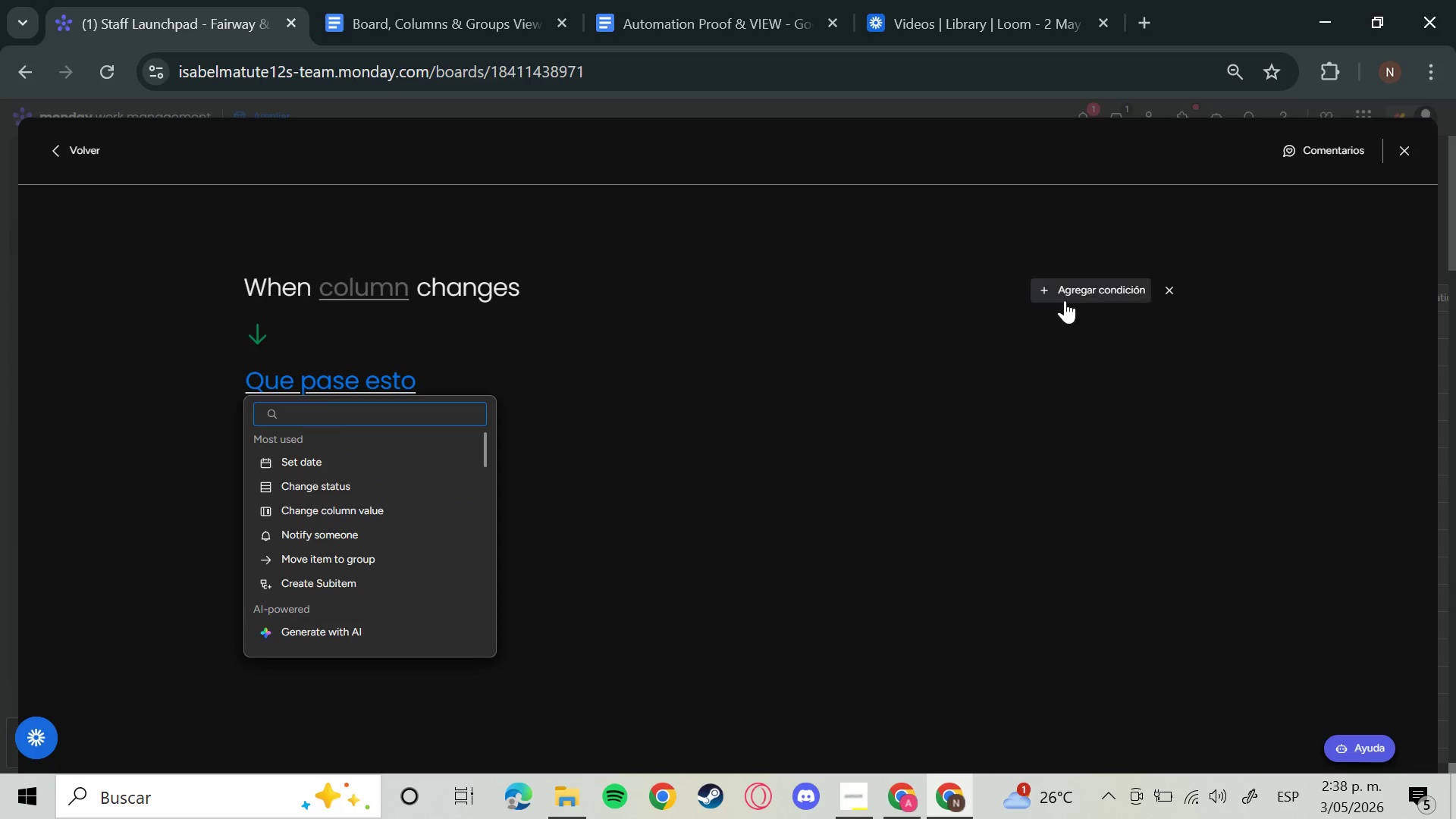 
wait(5.27)
 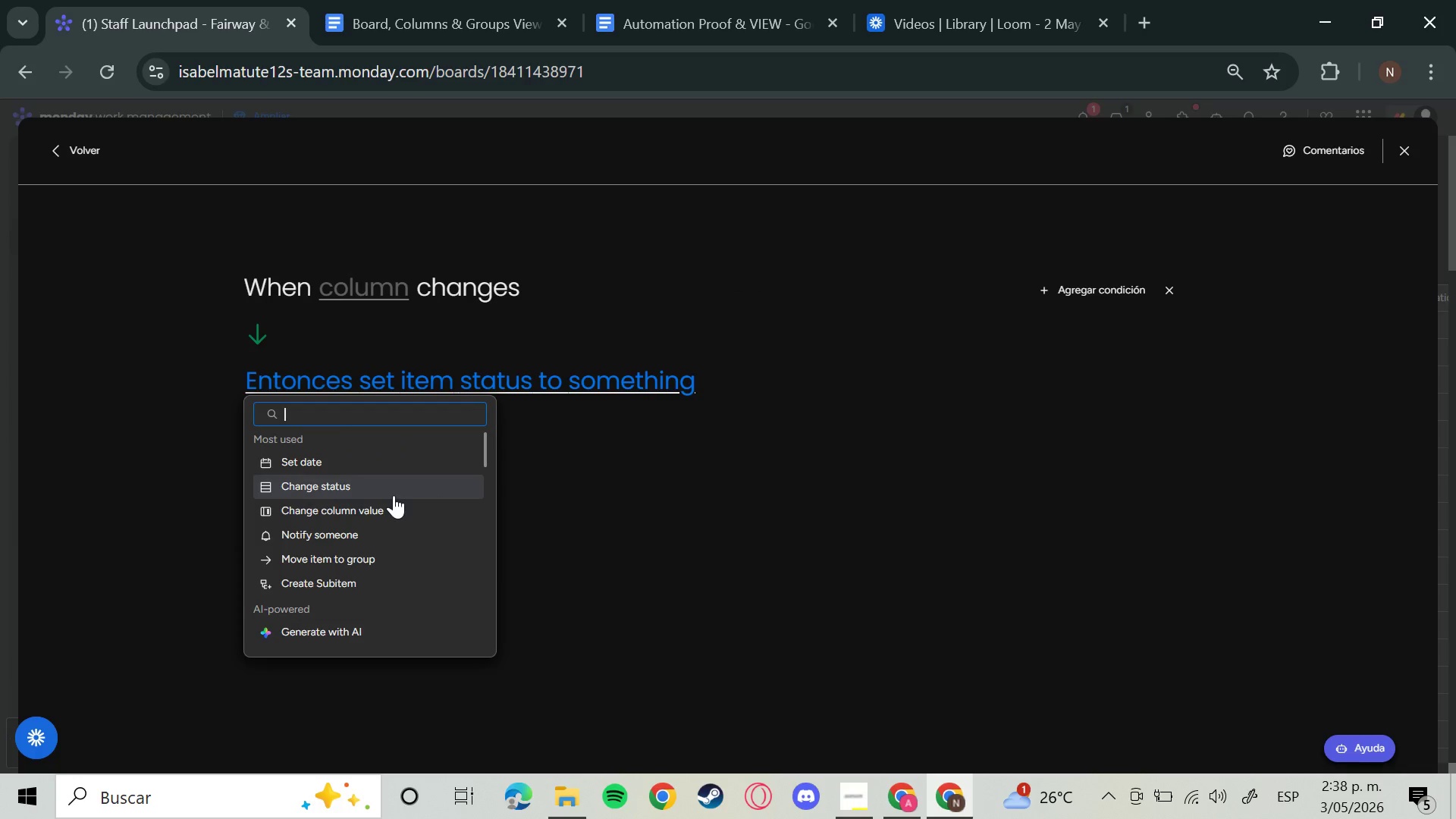 
mouse_move([1050, 289])
 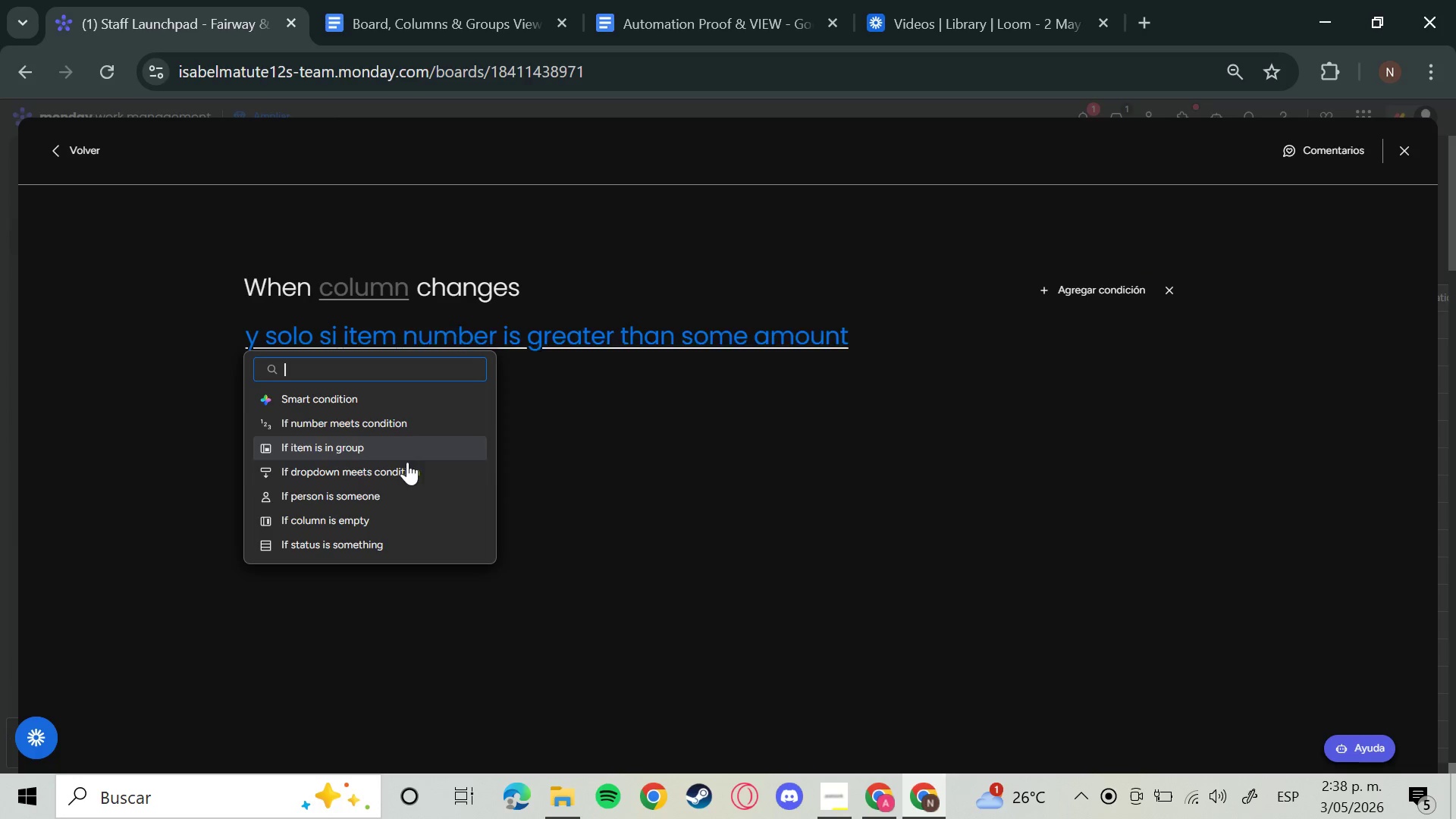 
left_click([405, 481])
 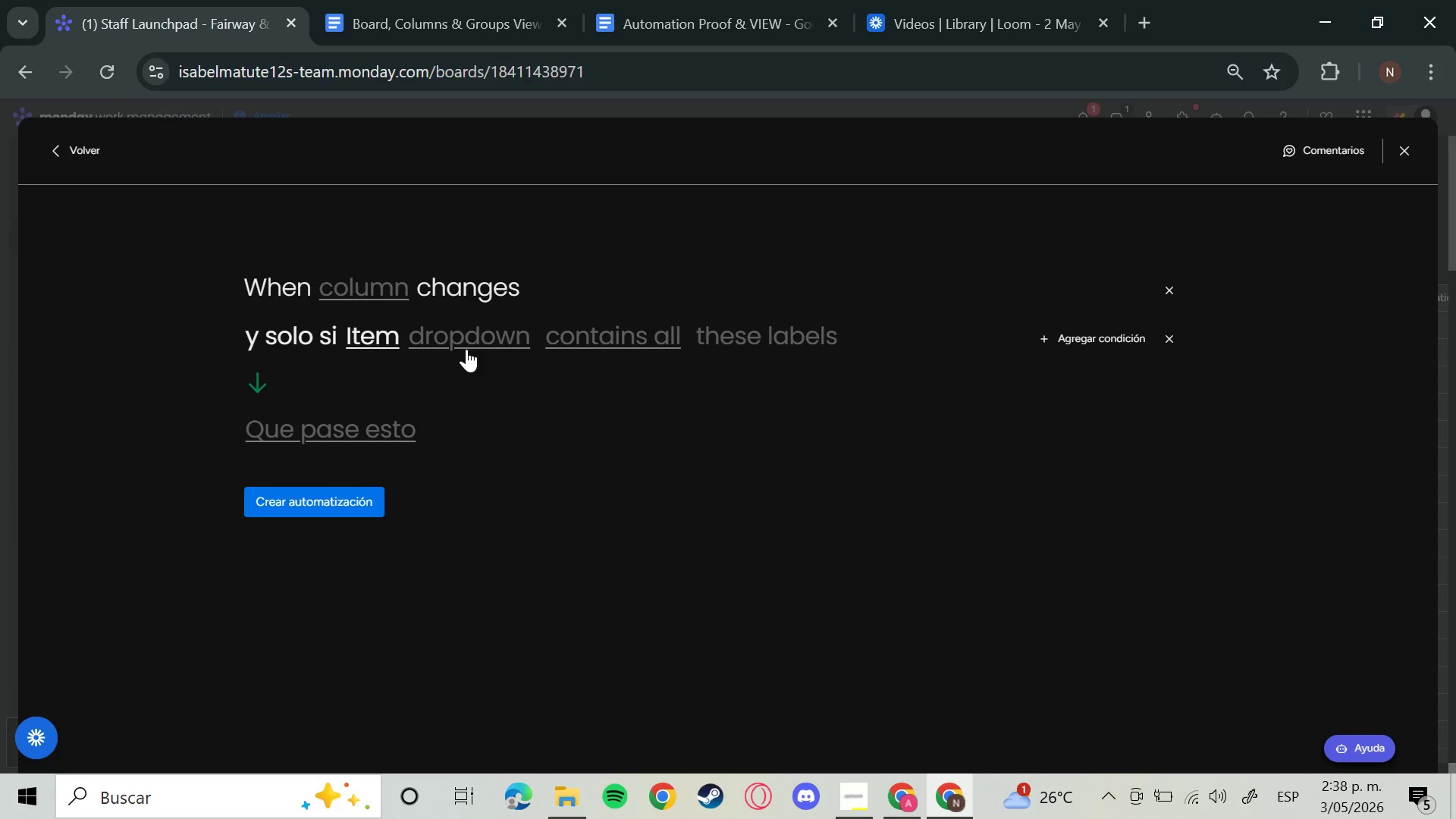 
left_click([460, 350])
 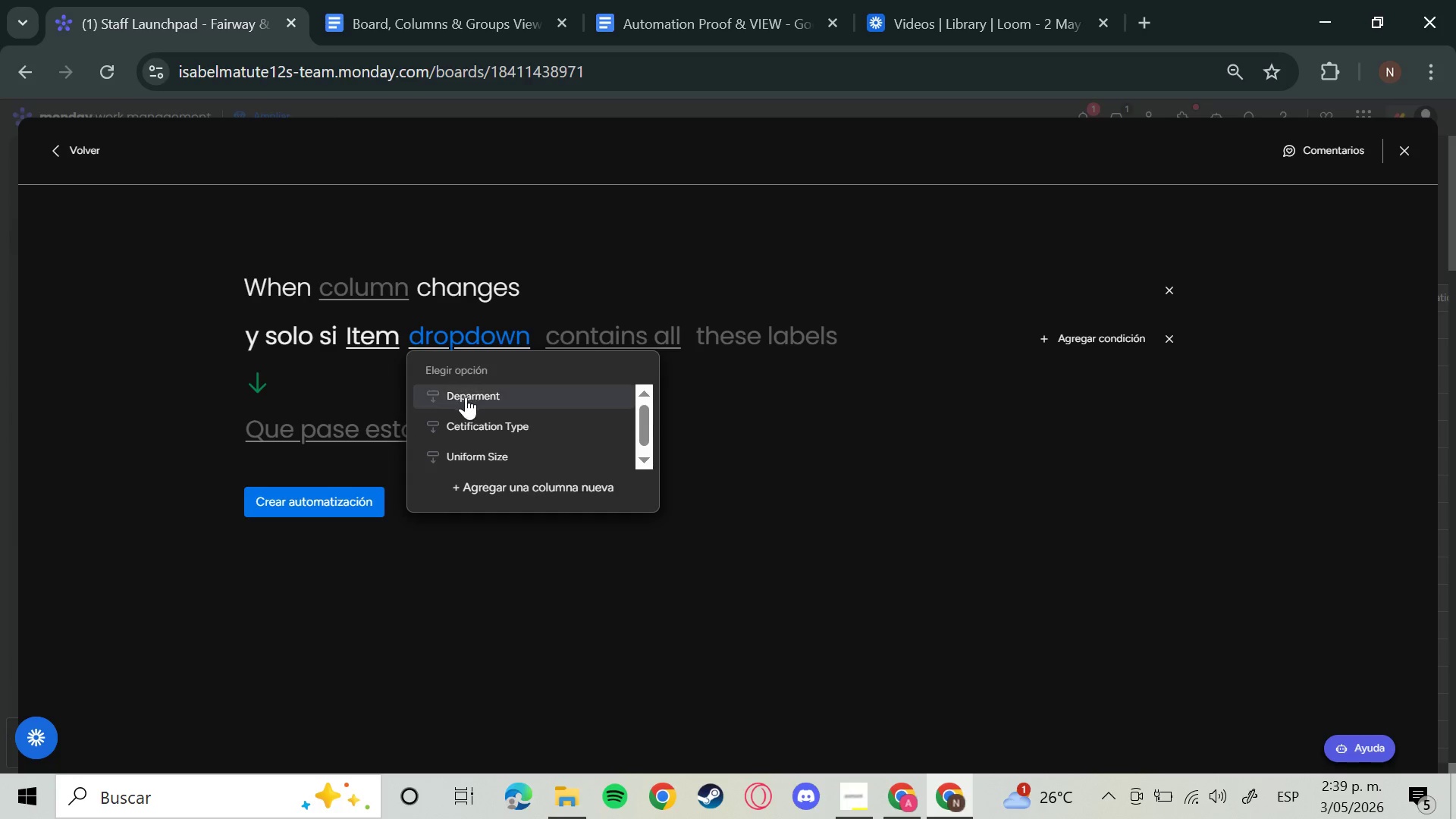 
left_click([470, 402])
 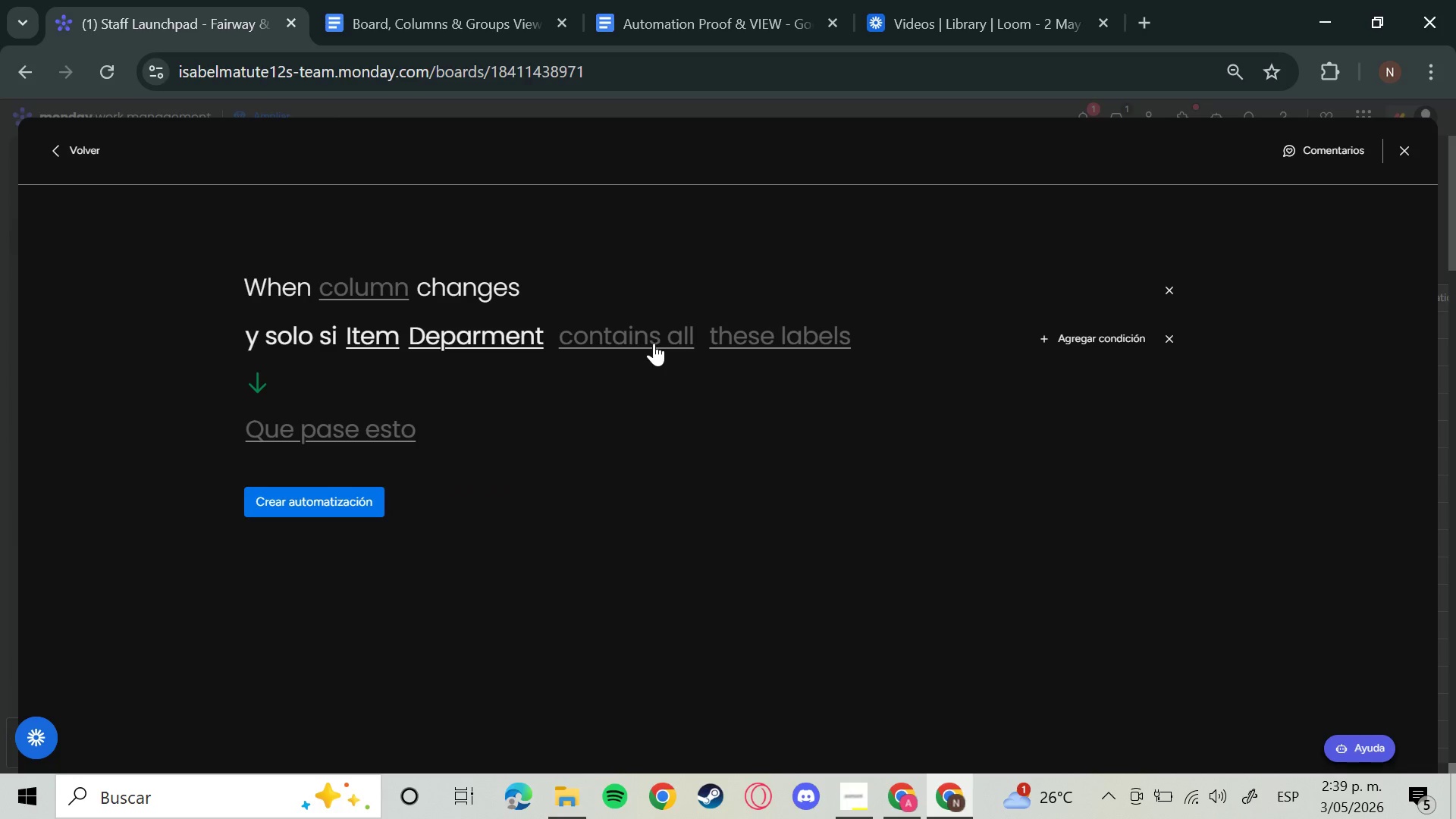 
left_click([656, 339])
 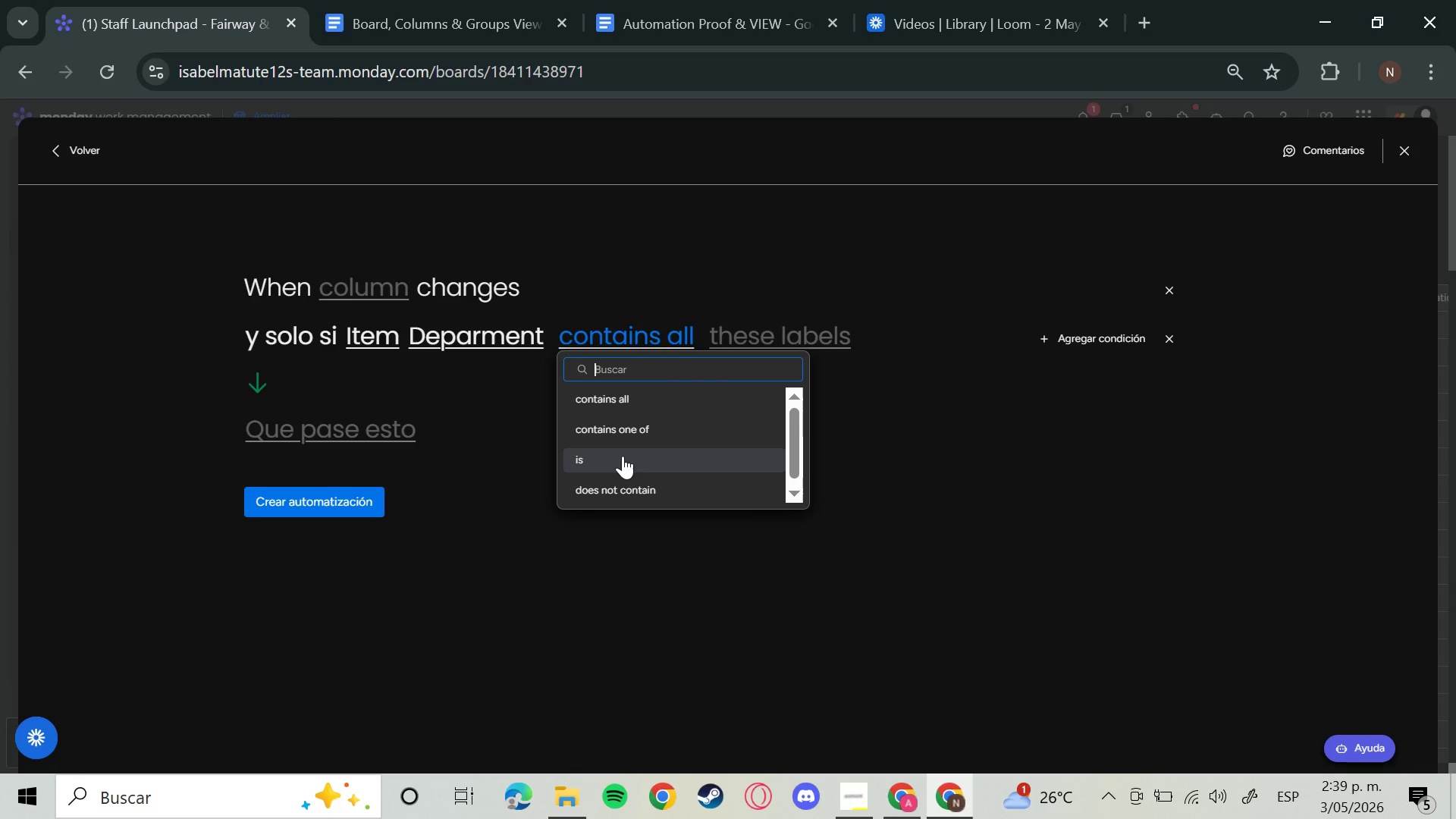 
left_click([669, 426])
 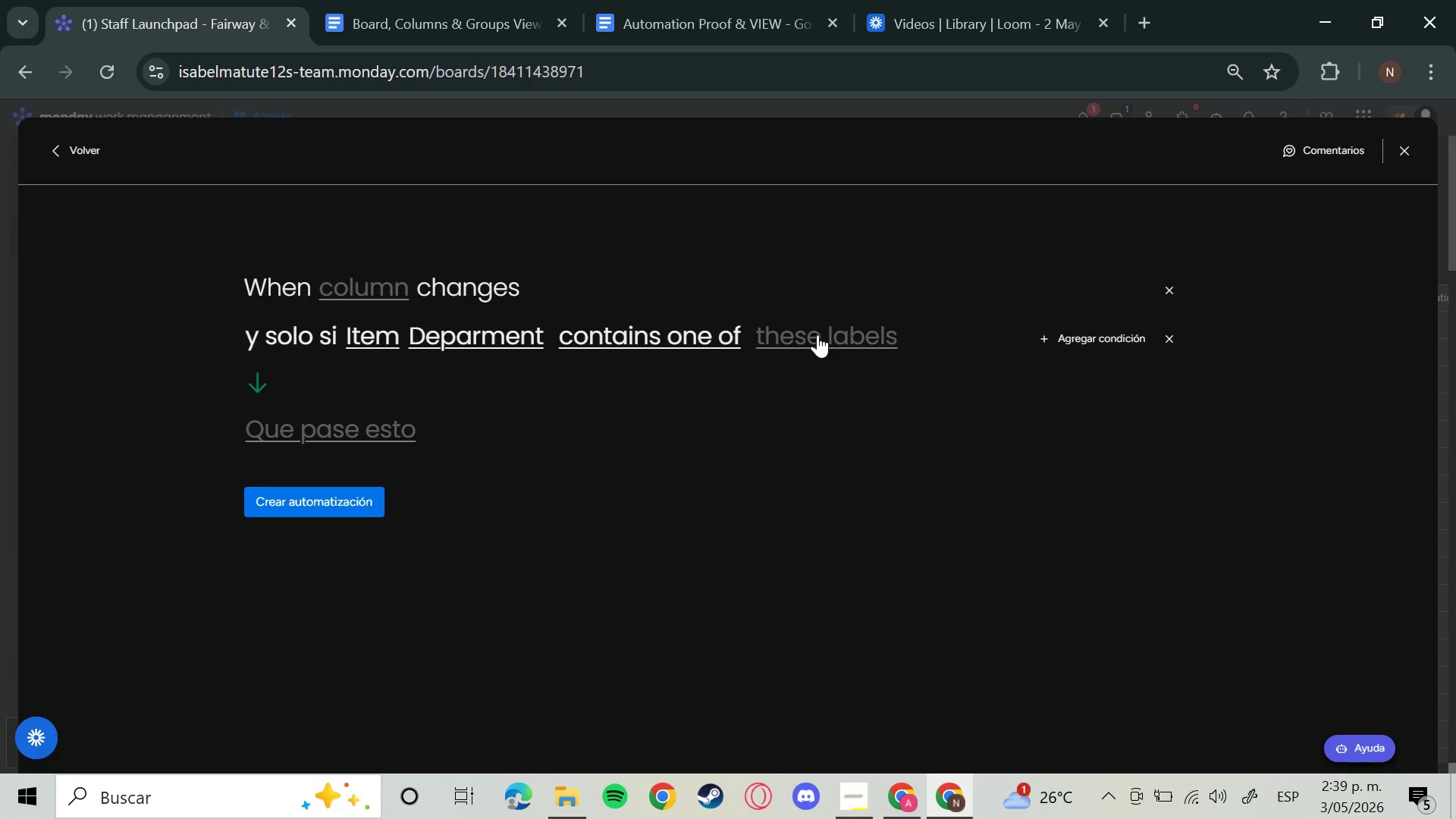 
scroll: coordinate [670, 425], scroll_direction: down, amount: 1.0
 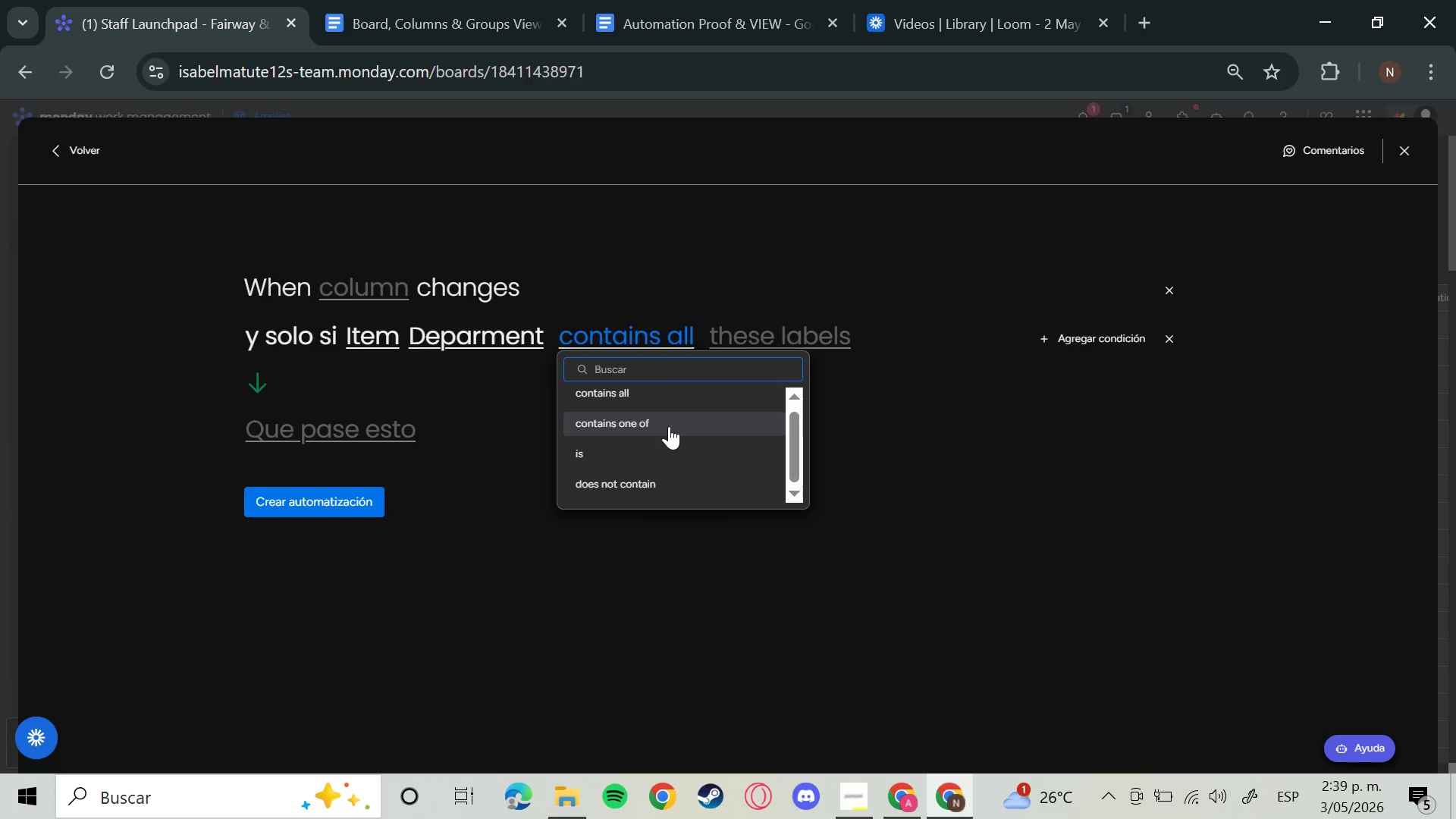 
left_click([829, 329])
 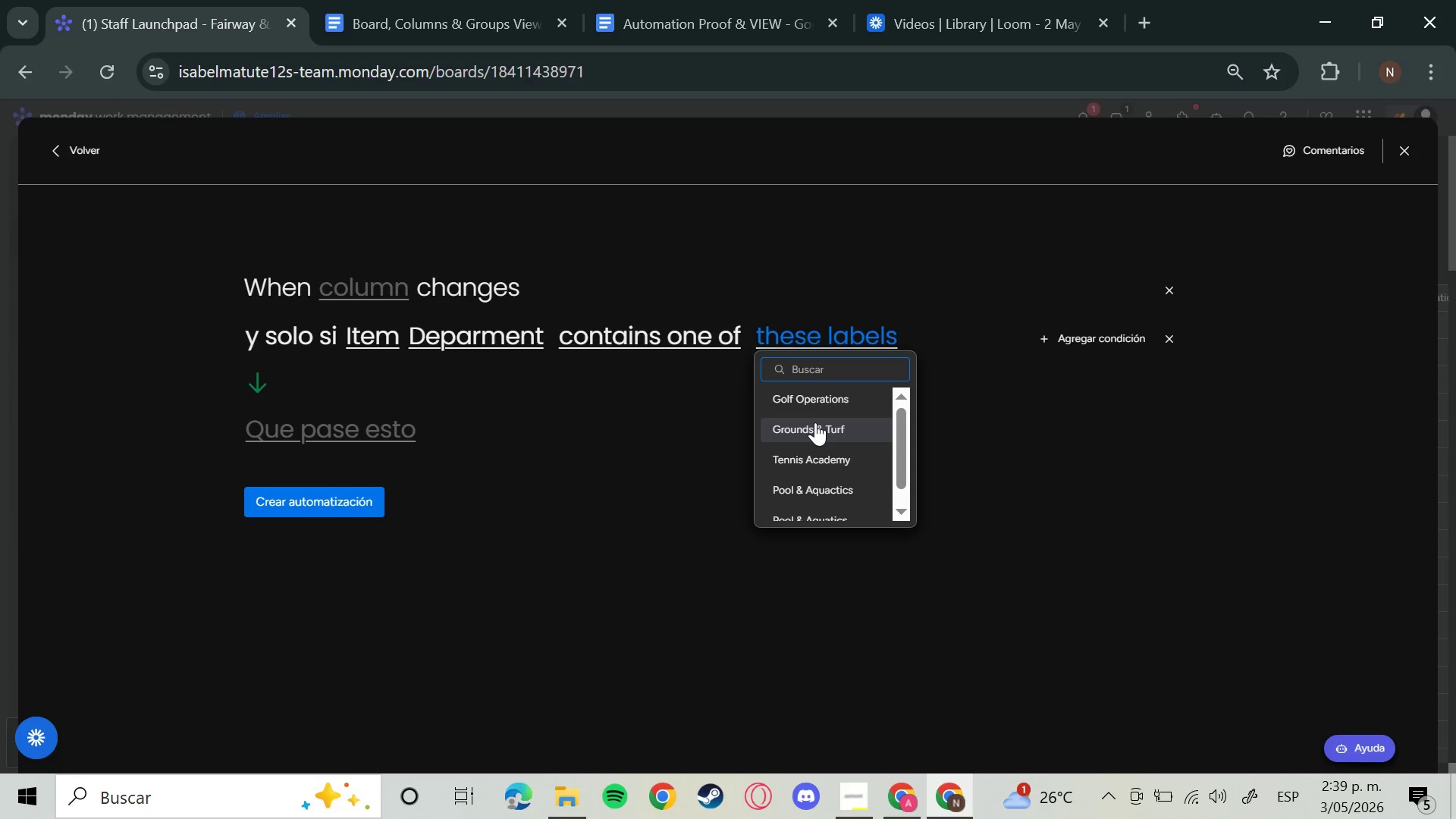 
scroll: coordinate [806, 497], scroll_direction: down, amount: 4.0
 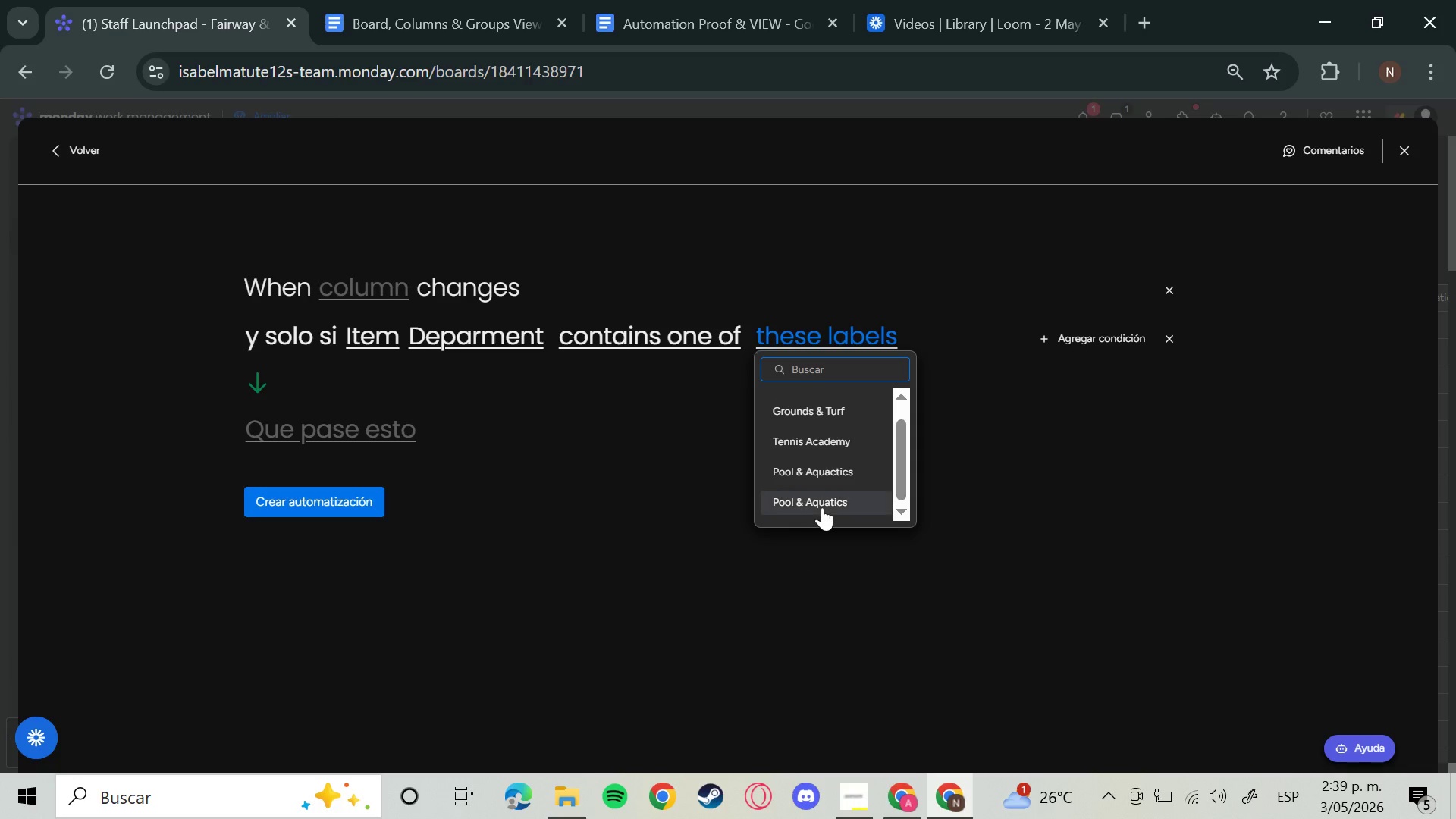 
scroll: coordinate [822, 507], scroll_direction: up, amount: 4.0
 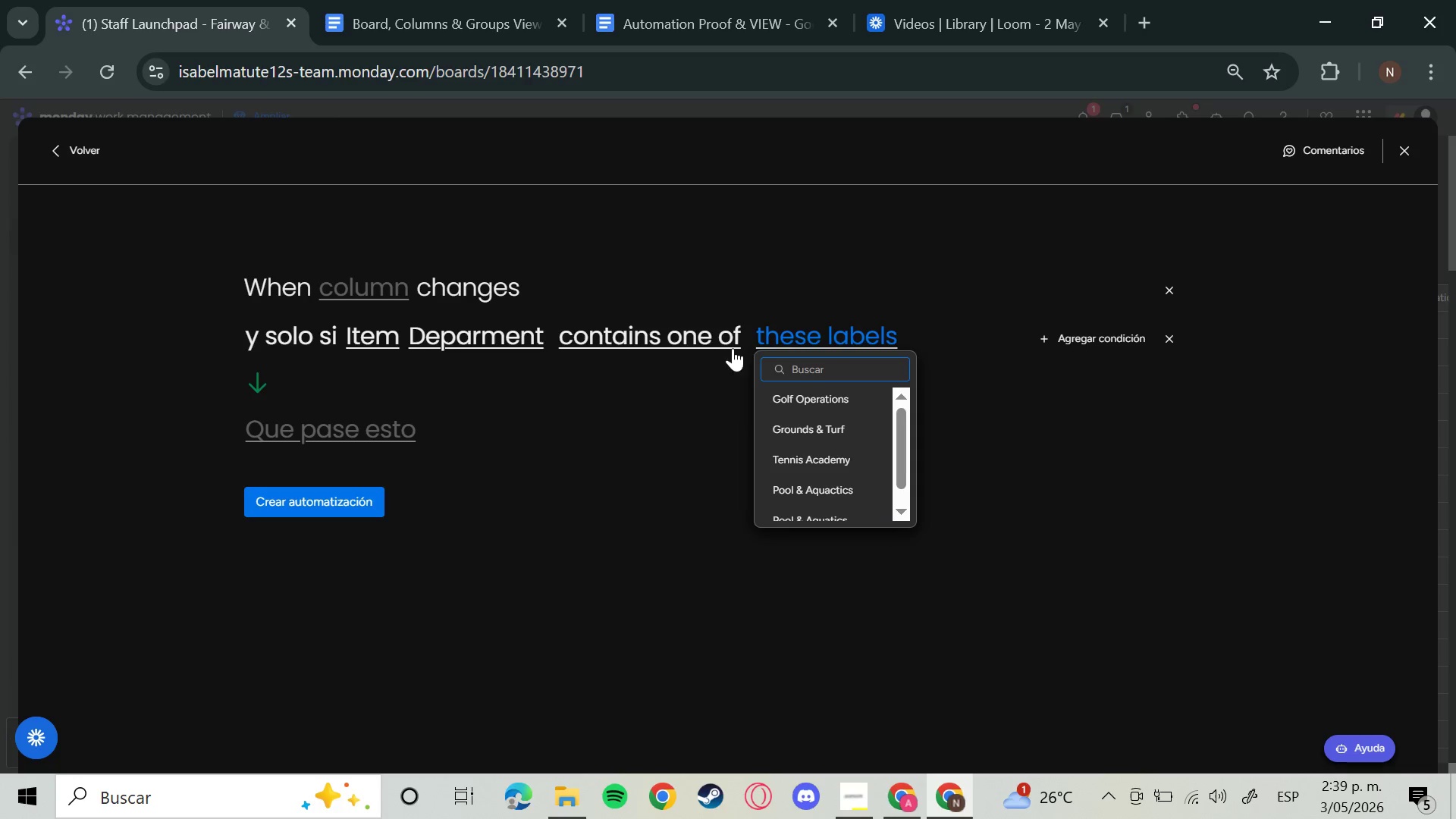 
left_click([690, 325])
 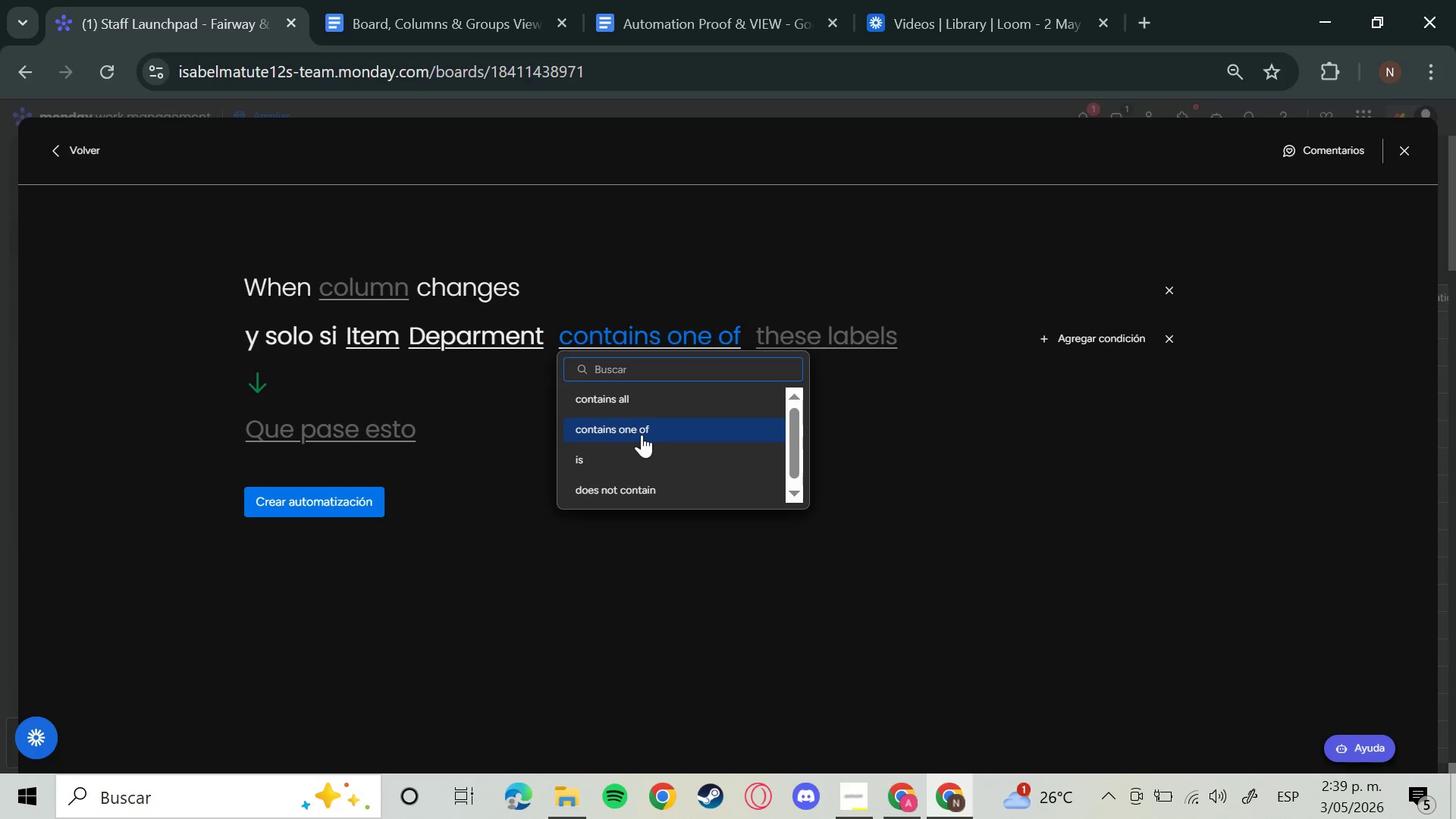 
left_click([618, 455])
 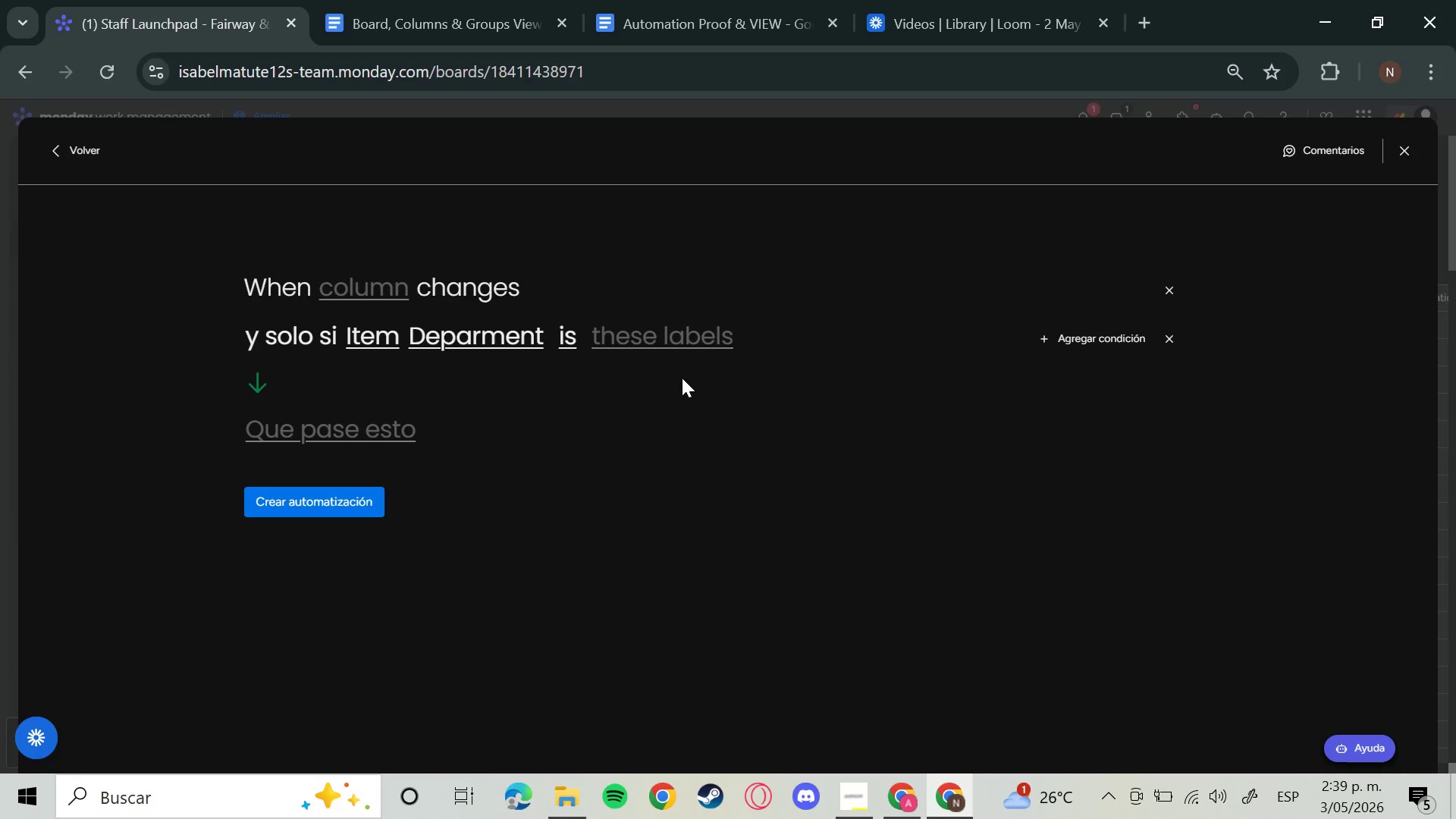 
double_click([684, 344])
 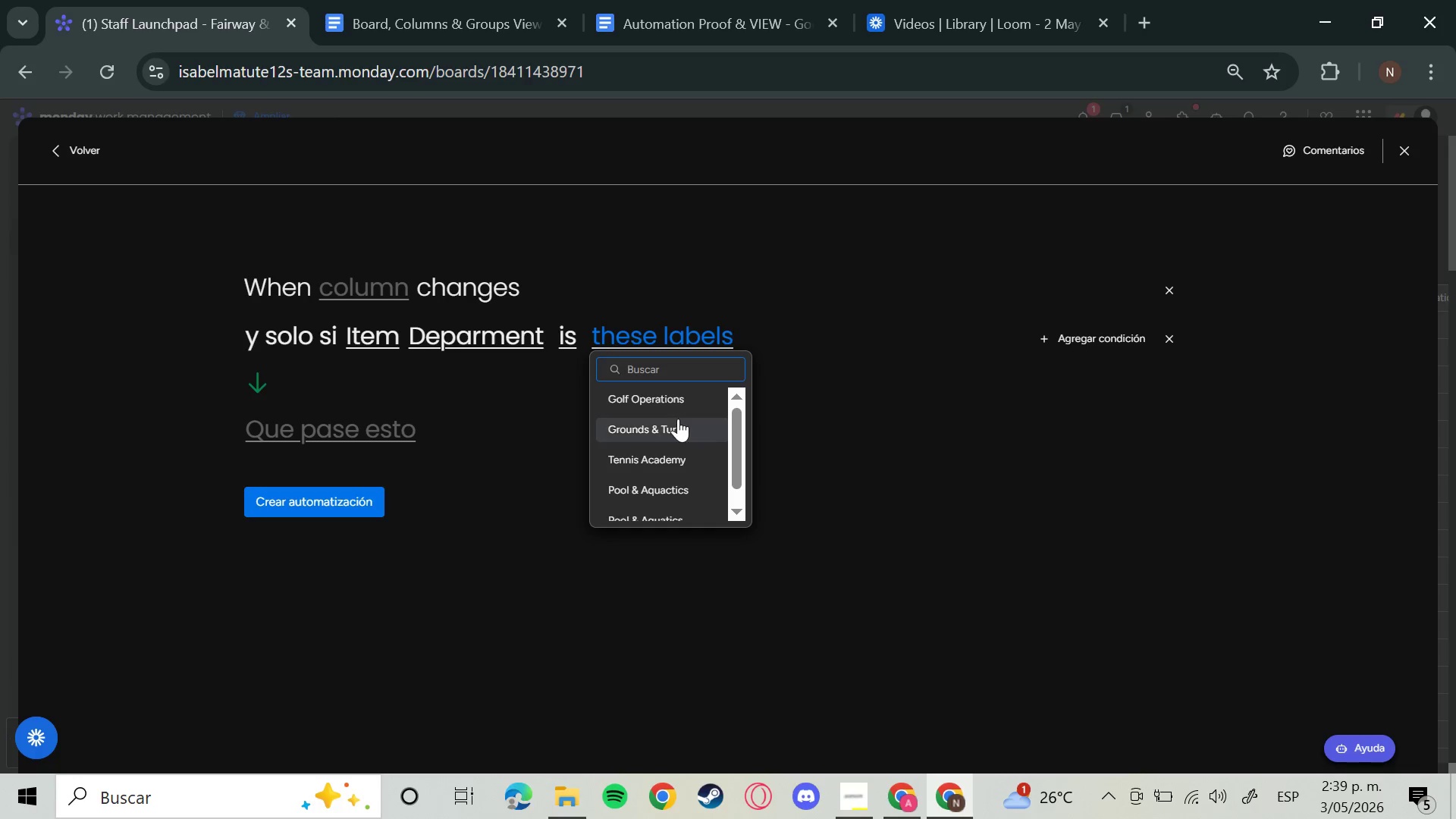 
scroll: coordinate [670, 510], scroll_direction: down, amount: 4.0
 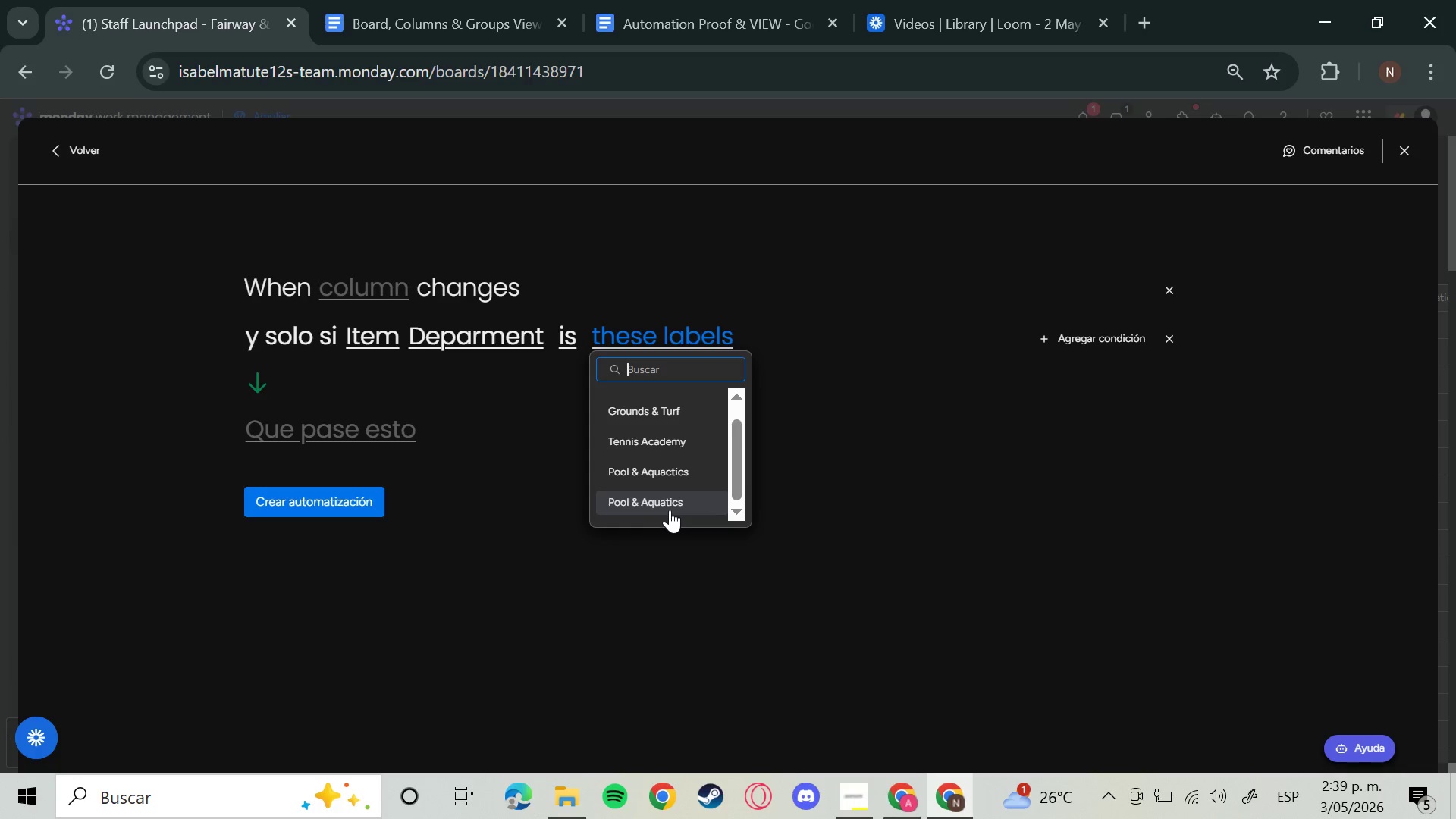 
wait(46.06)
 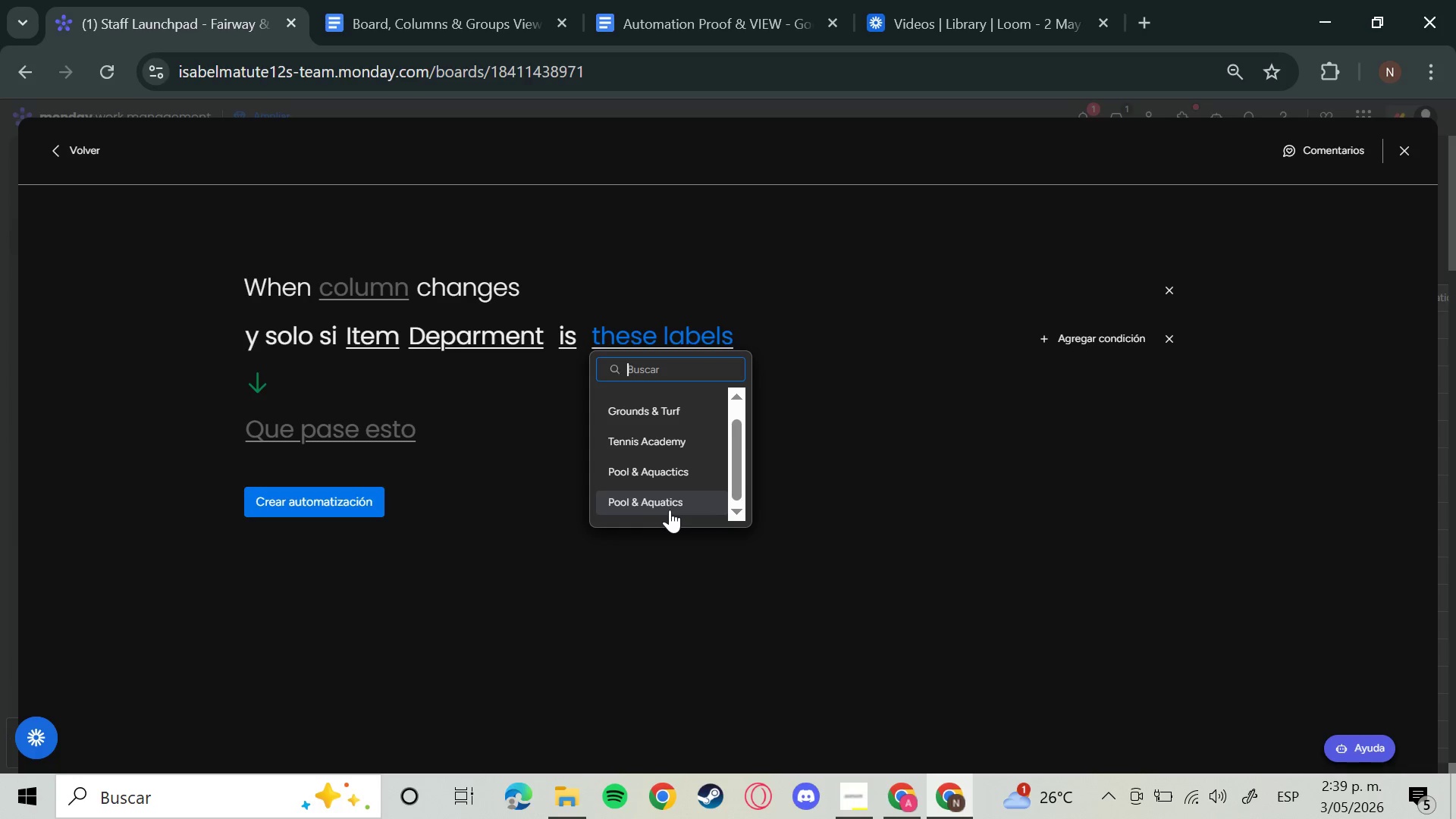 
left_click([1401, 155])
 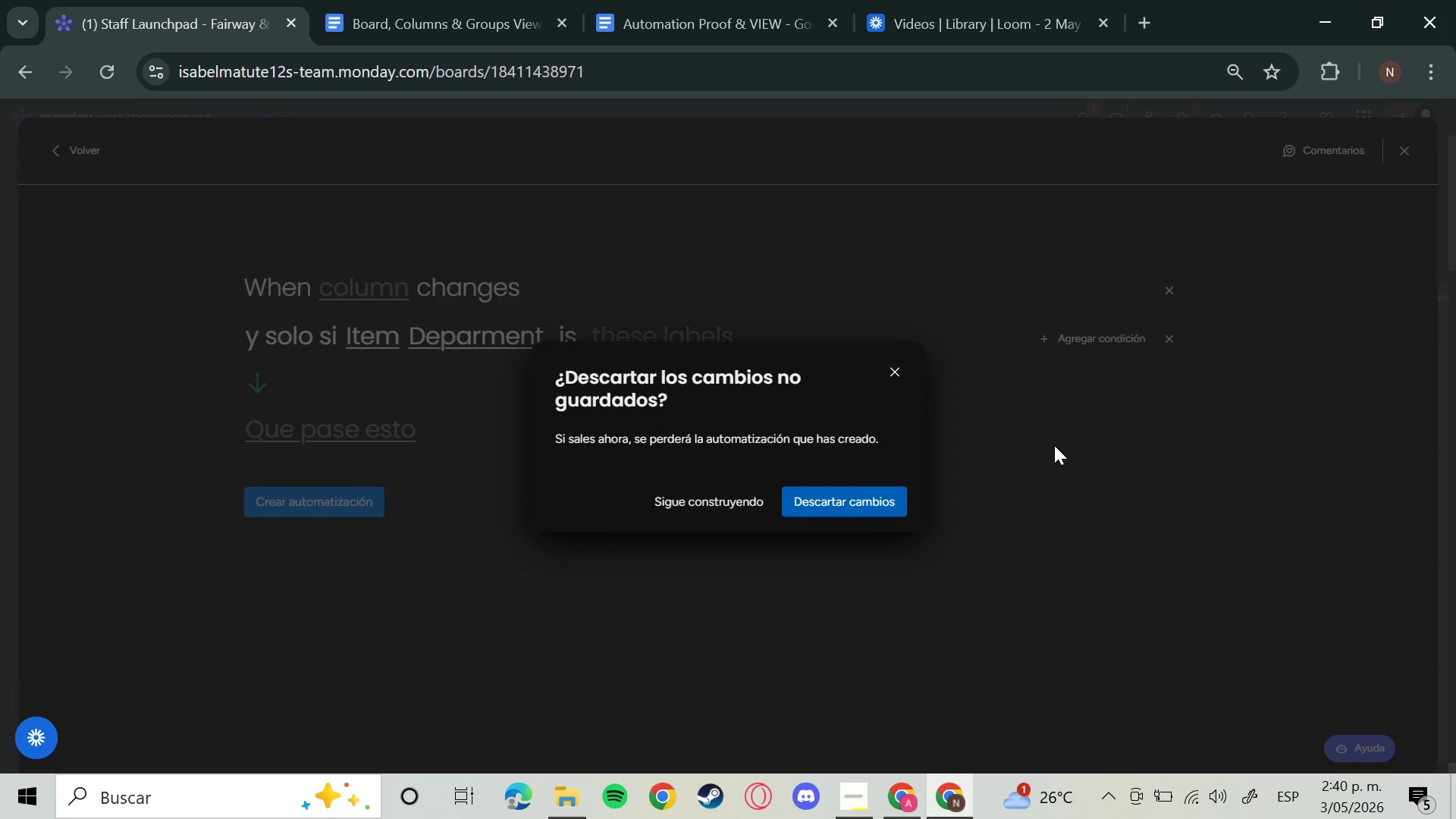 
left_click([875, 511])
 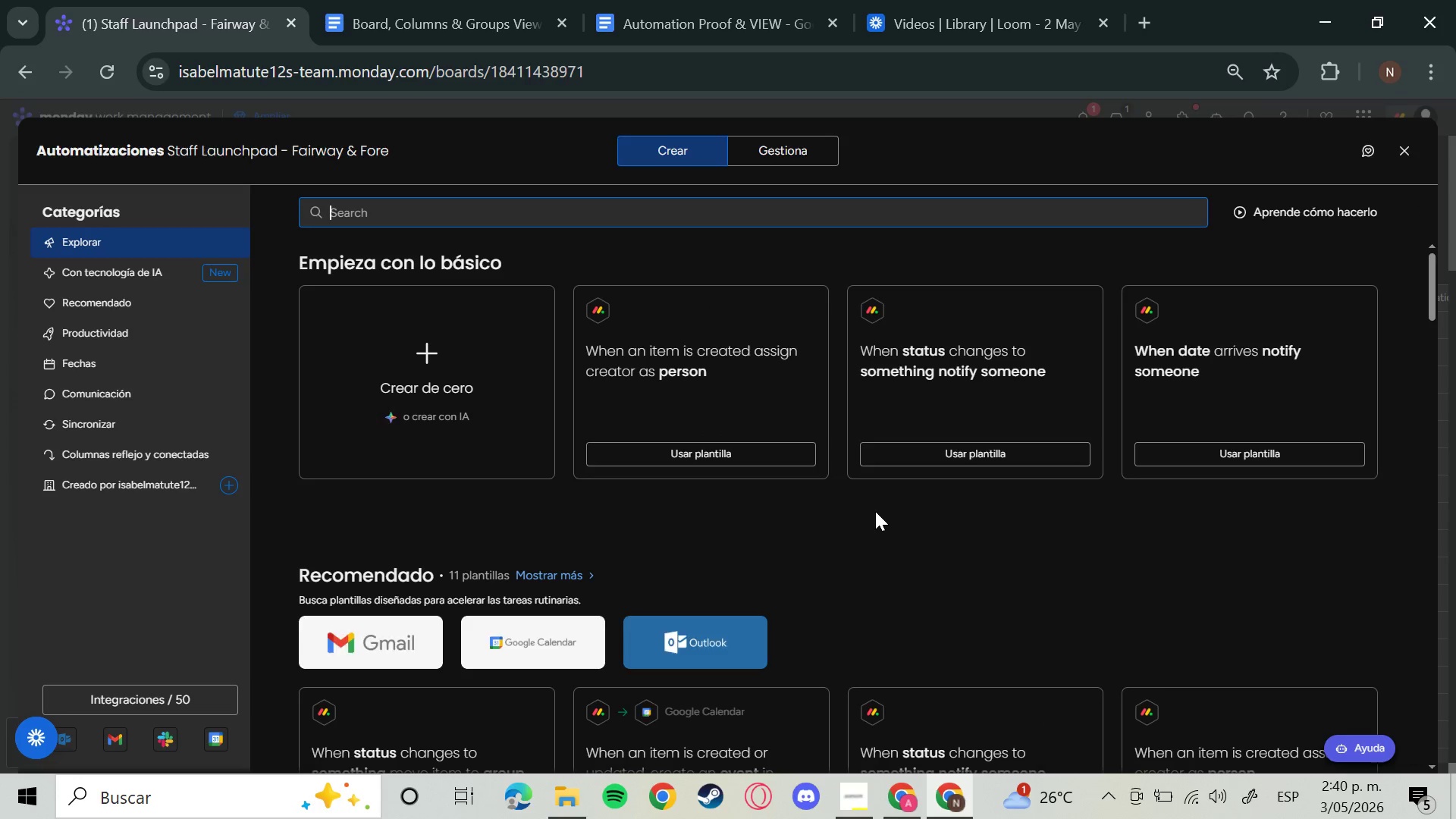 
left_click([405, 321])
 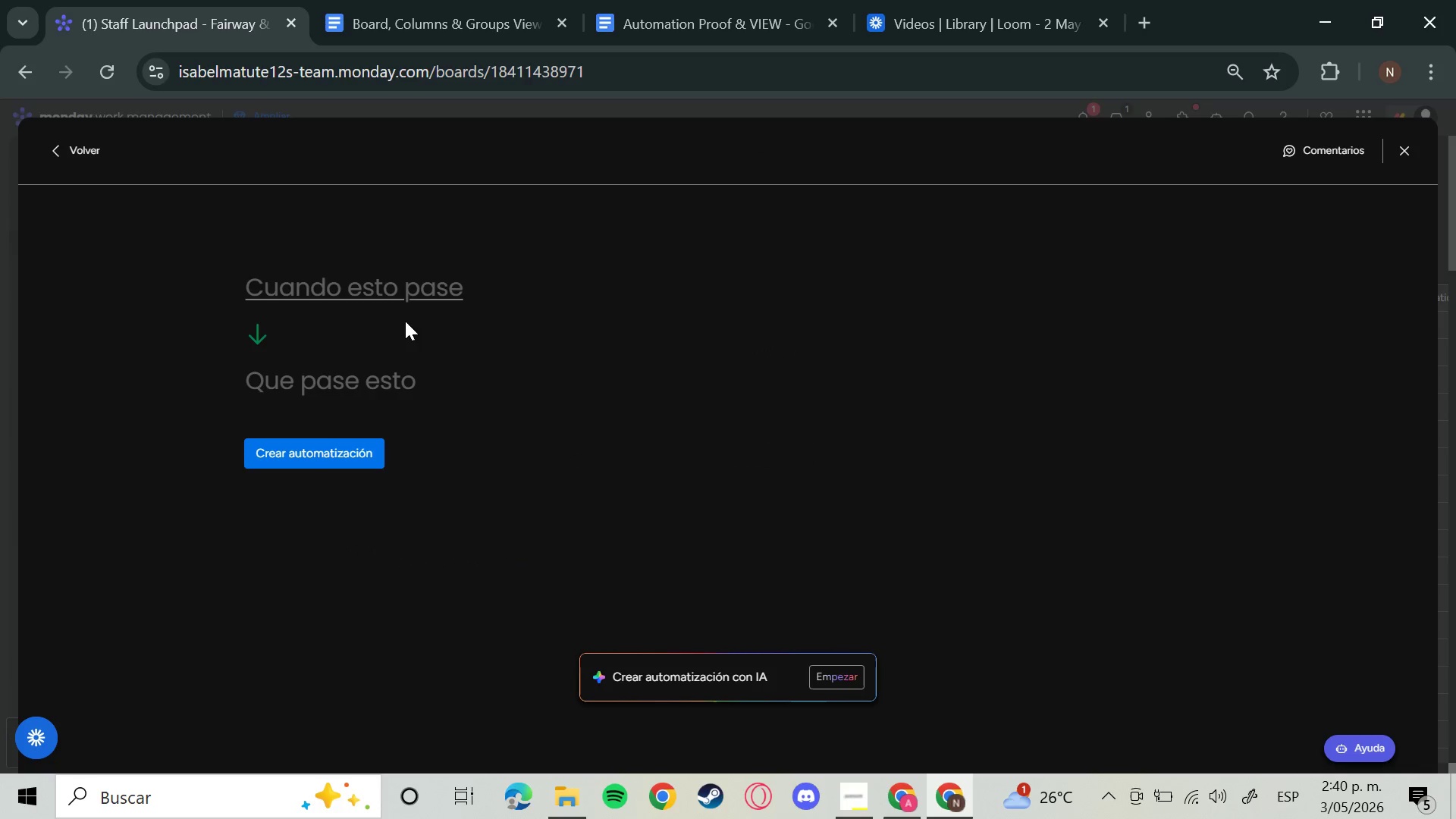 
left_click([374, 264])
 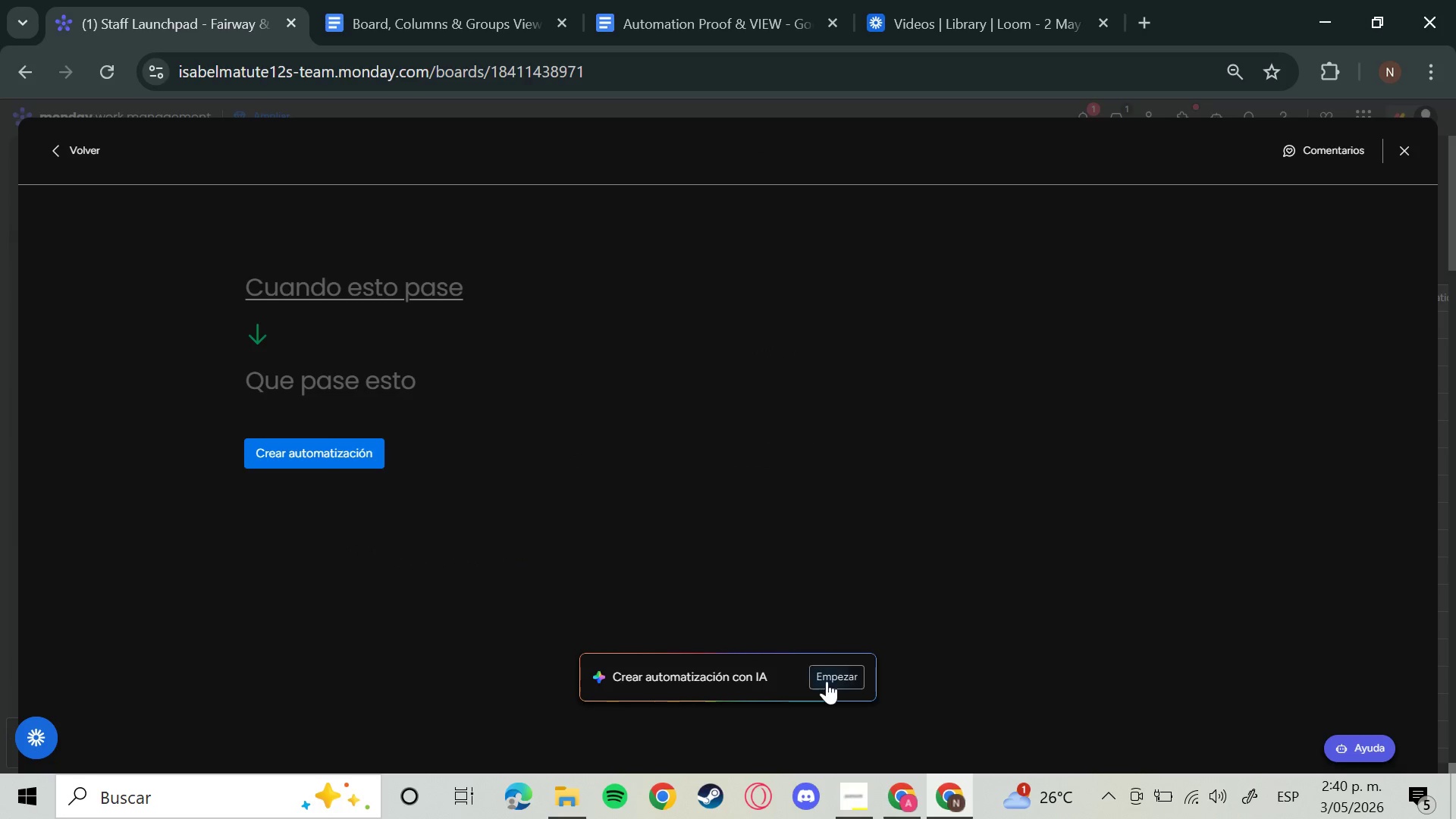 
left_click([833, 660])
 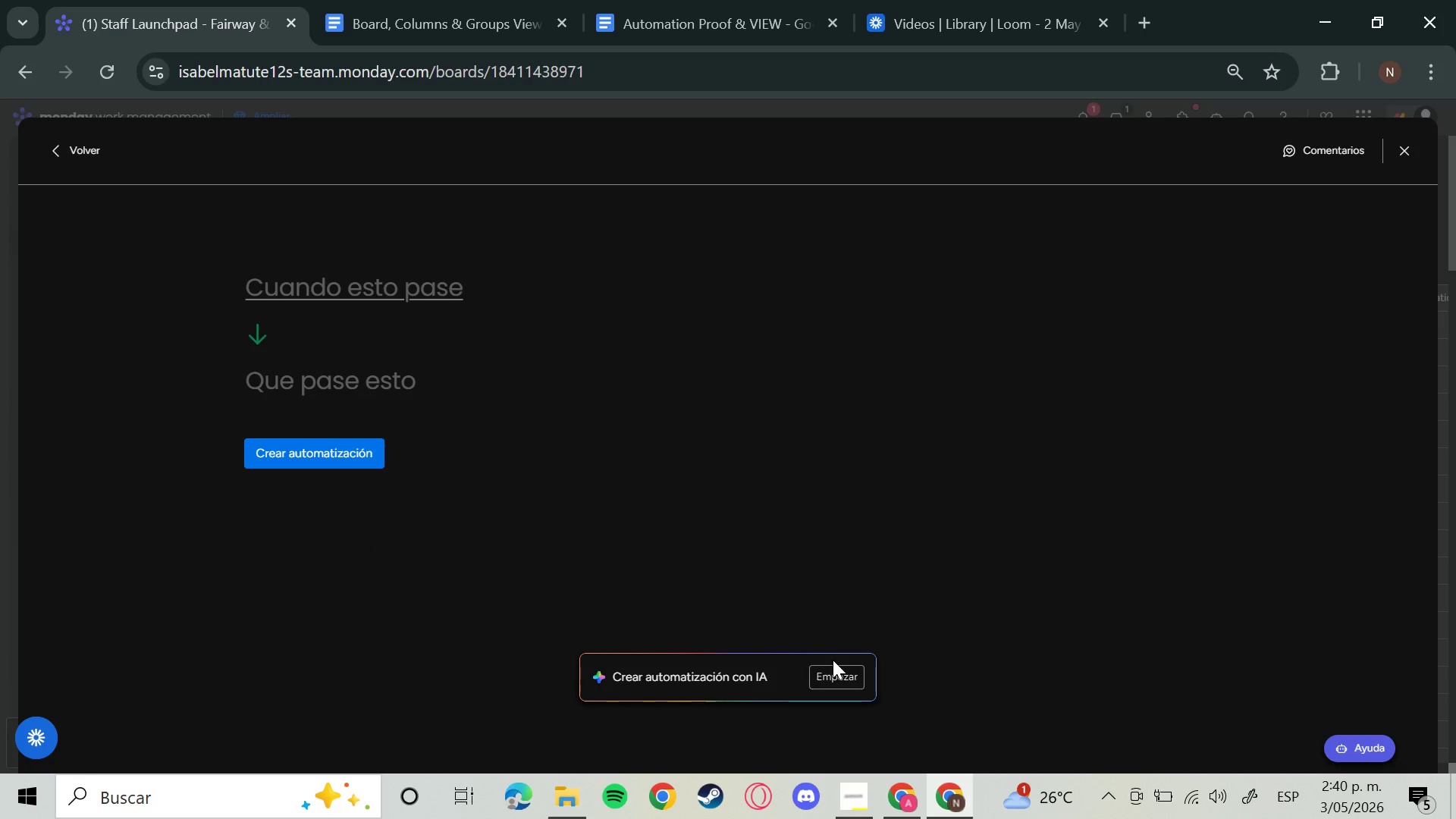 
left_click([833, 668])
 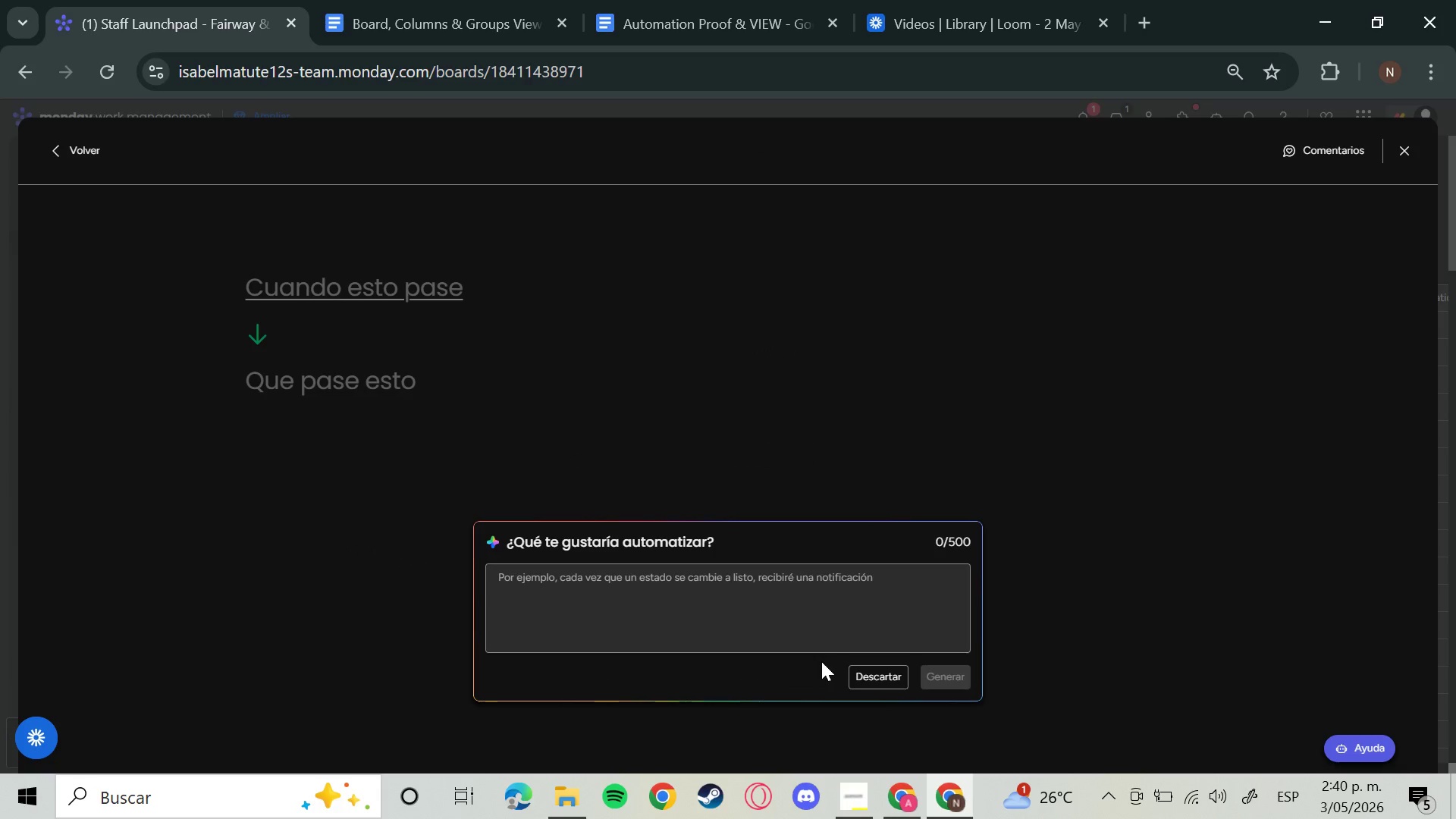 
left_click([701, 613])
 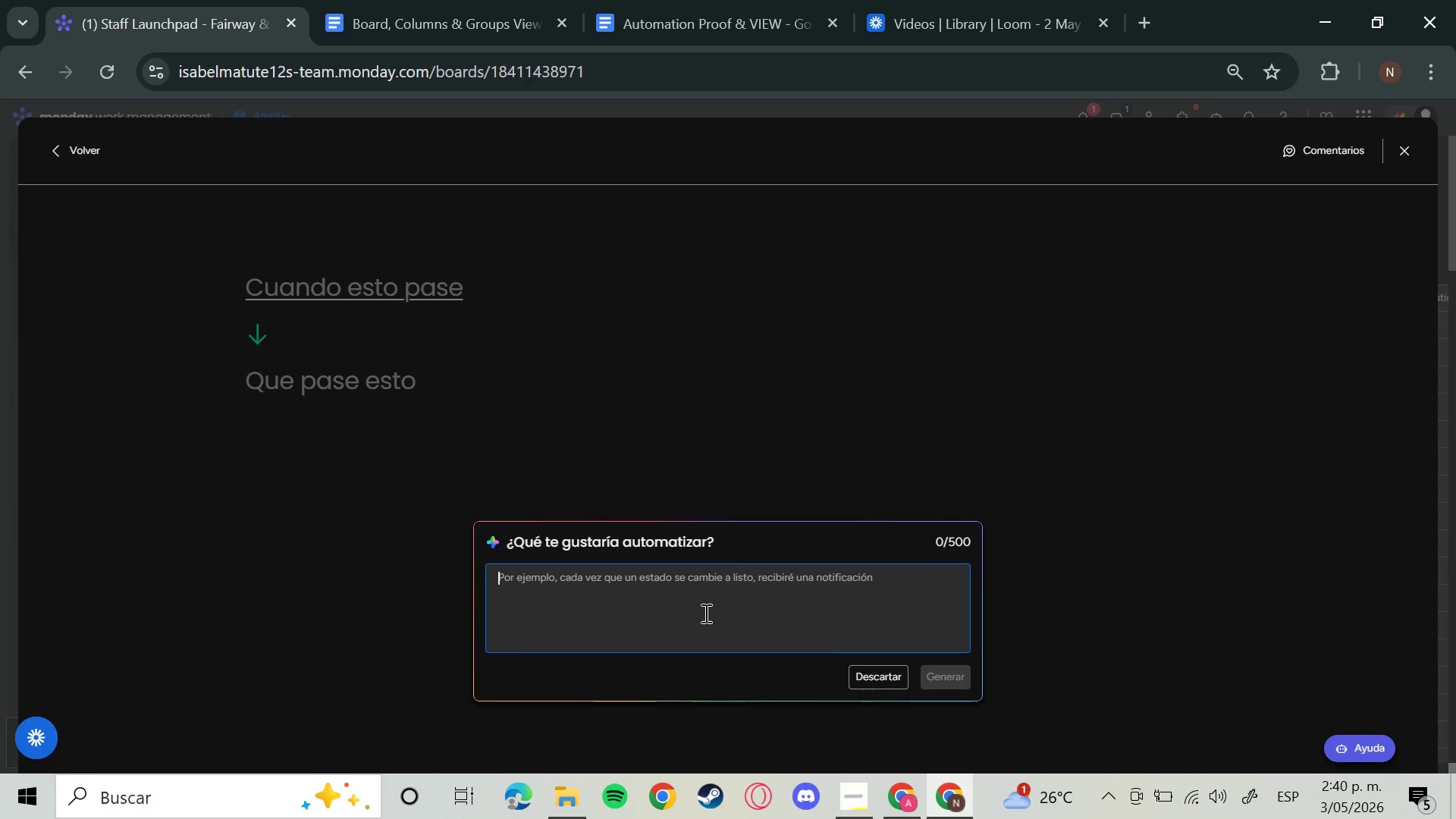 
type(when dropdown changen)
key(Backspace)
 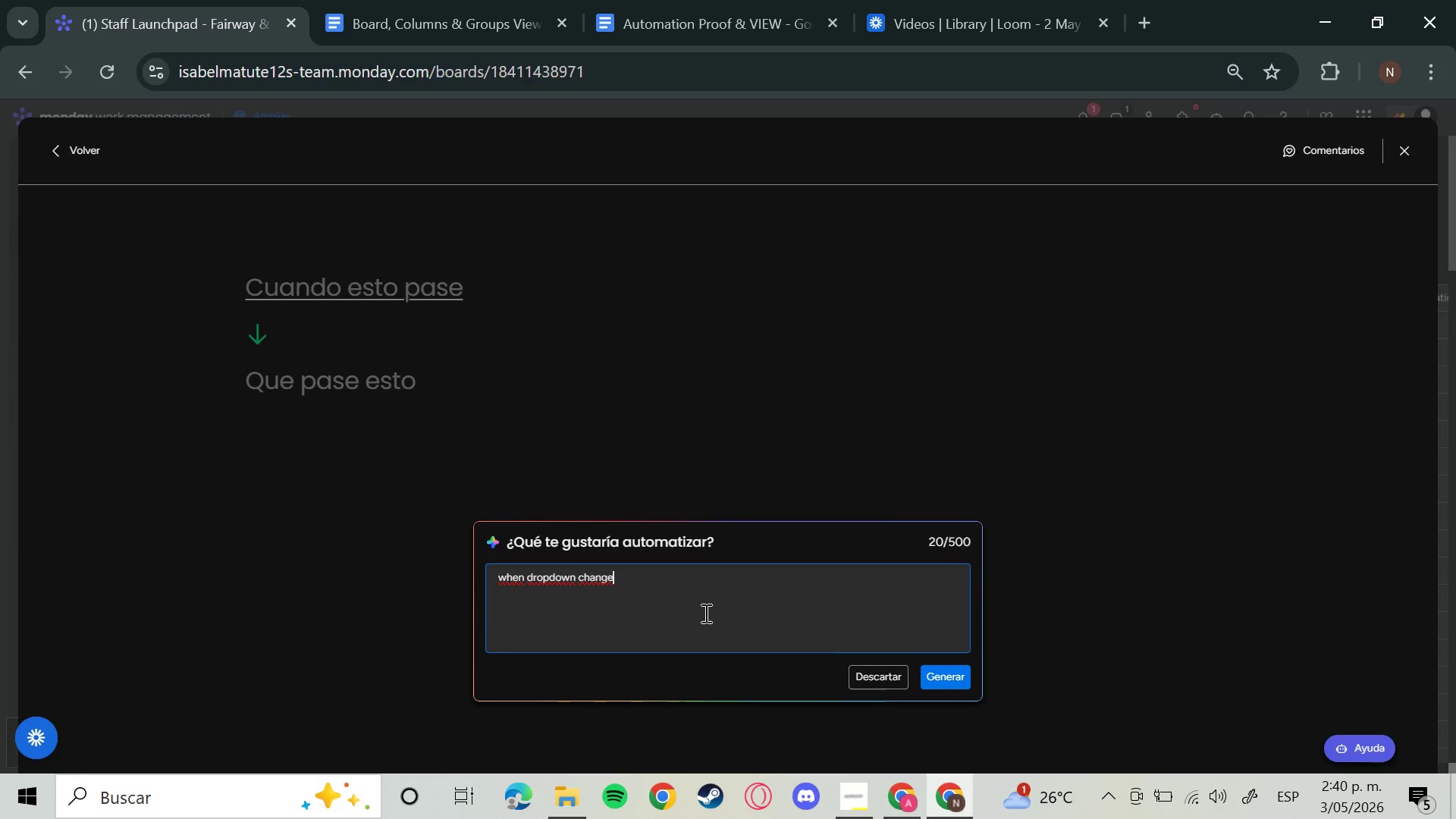 
type( move item to group)
 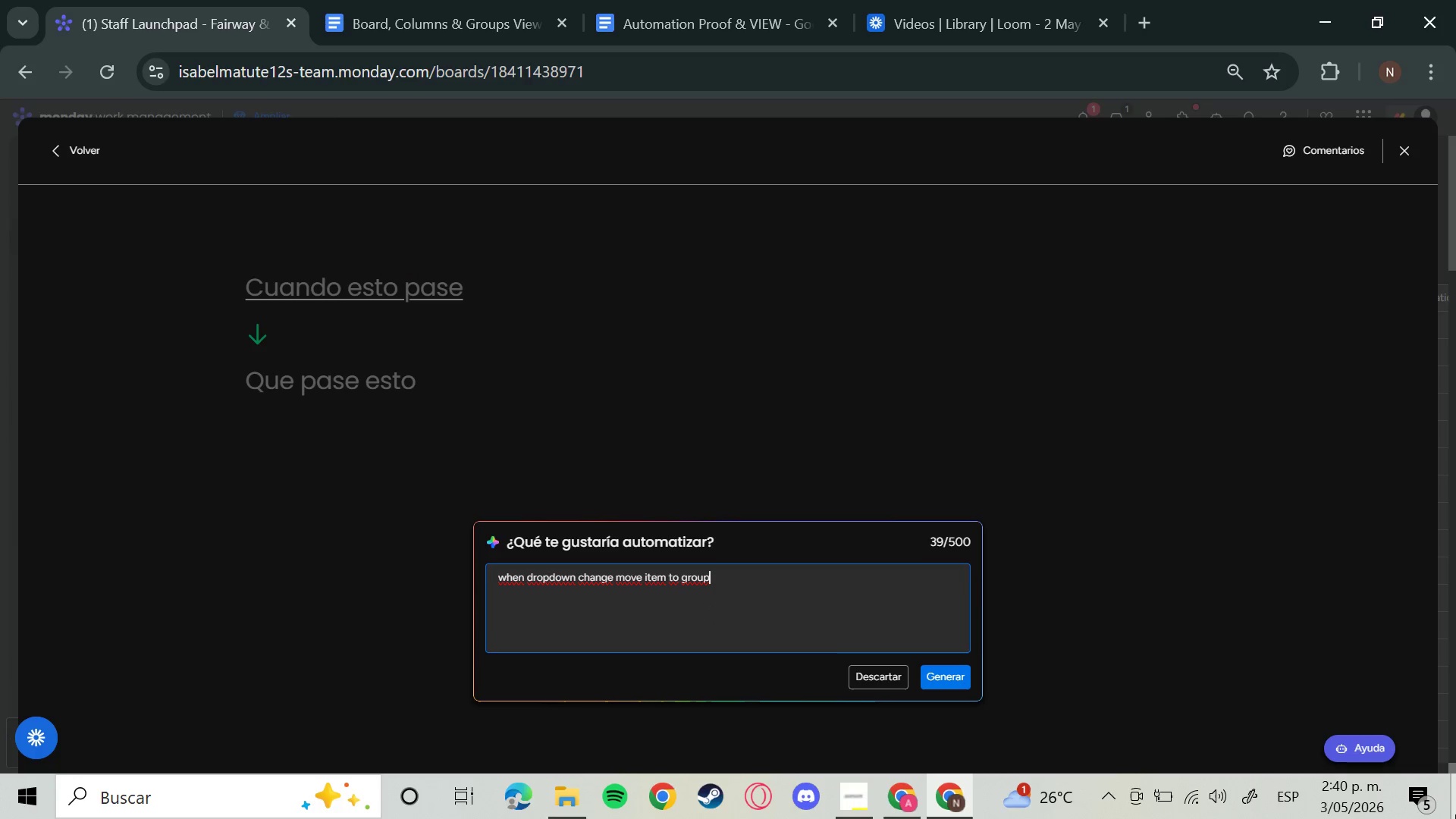 
key(Enter)
 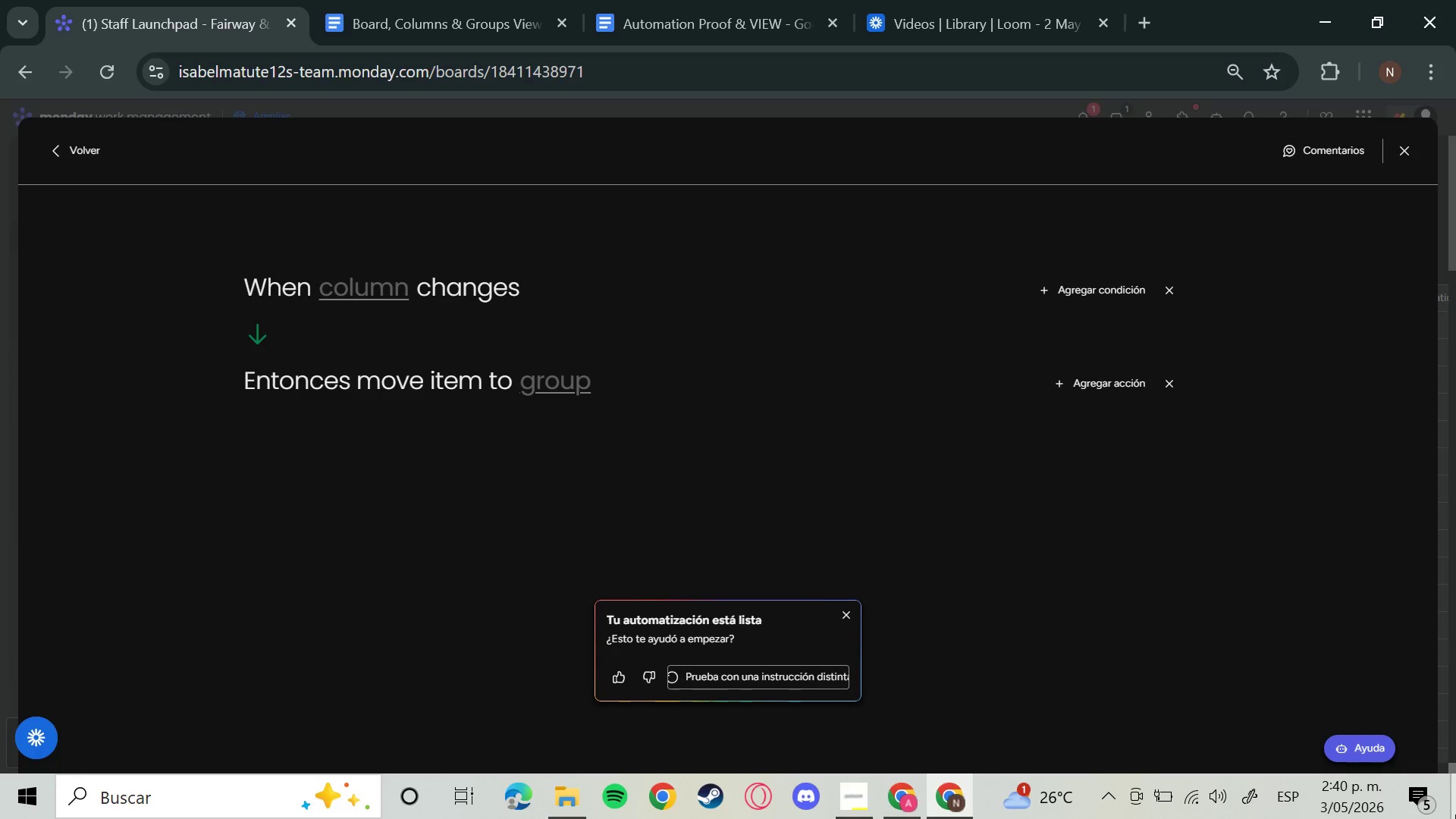 
wait(10.3)
 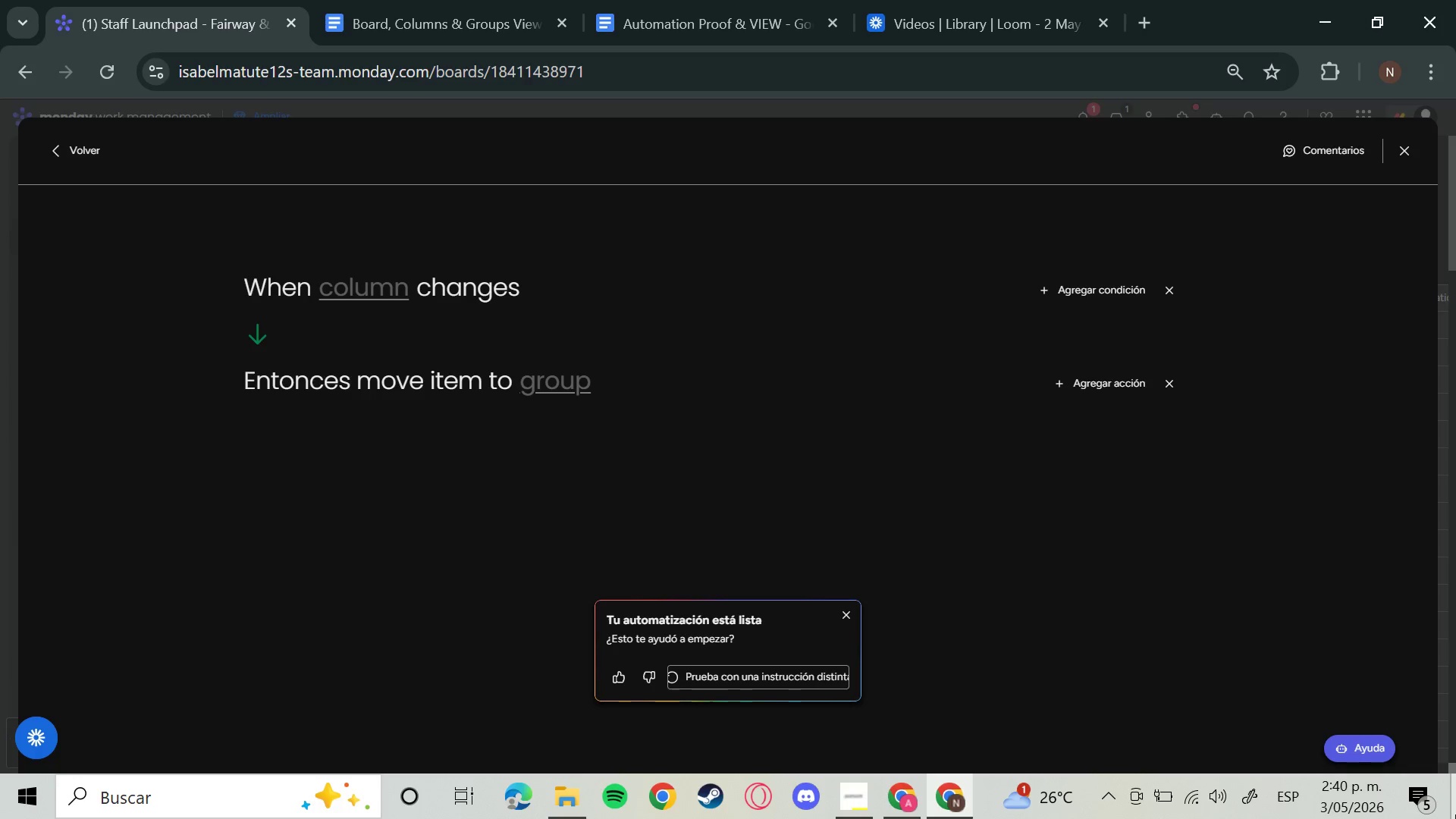 
left_click([645, 668])
 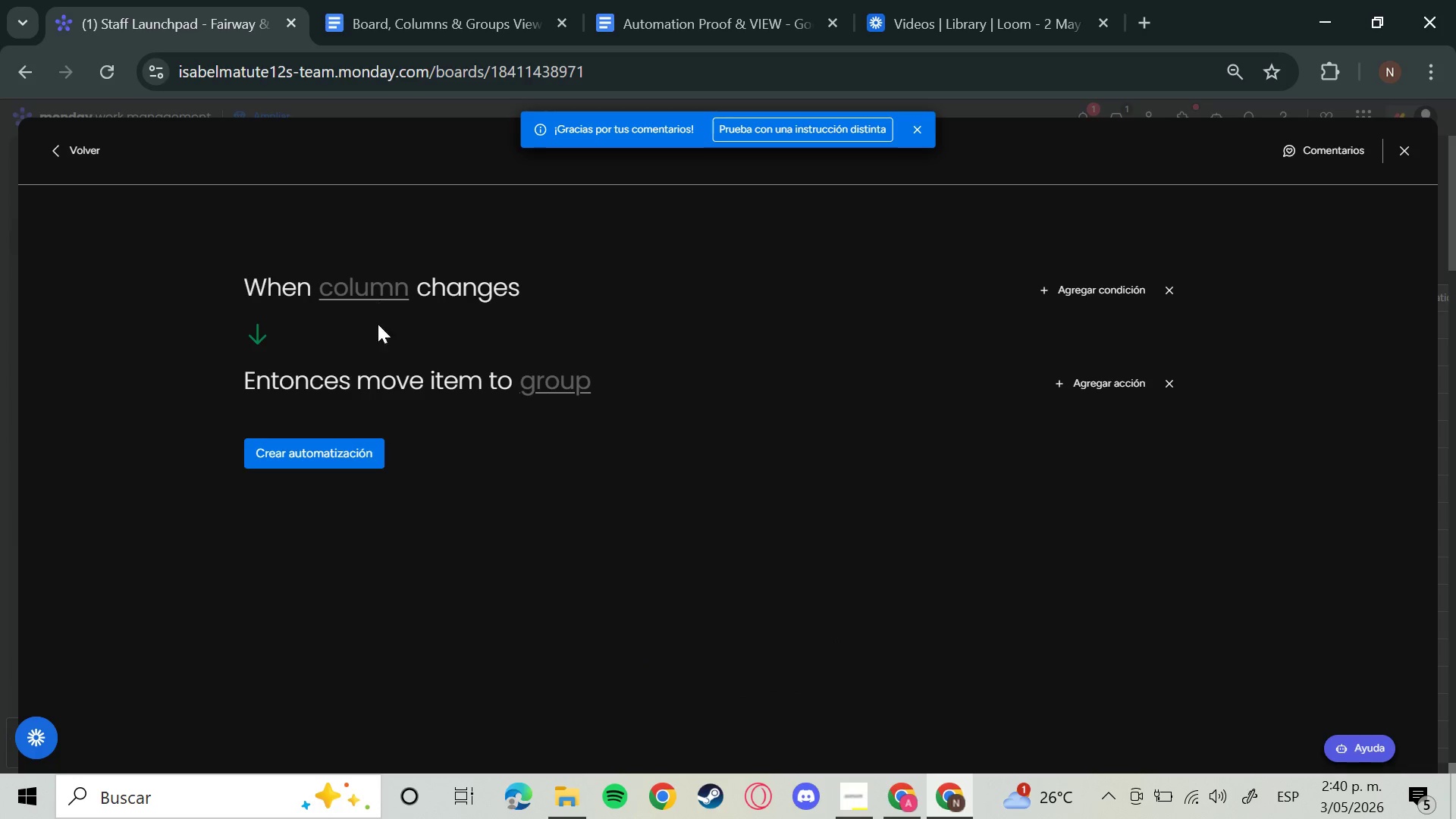 
left_click([388, 271])
 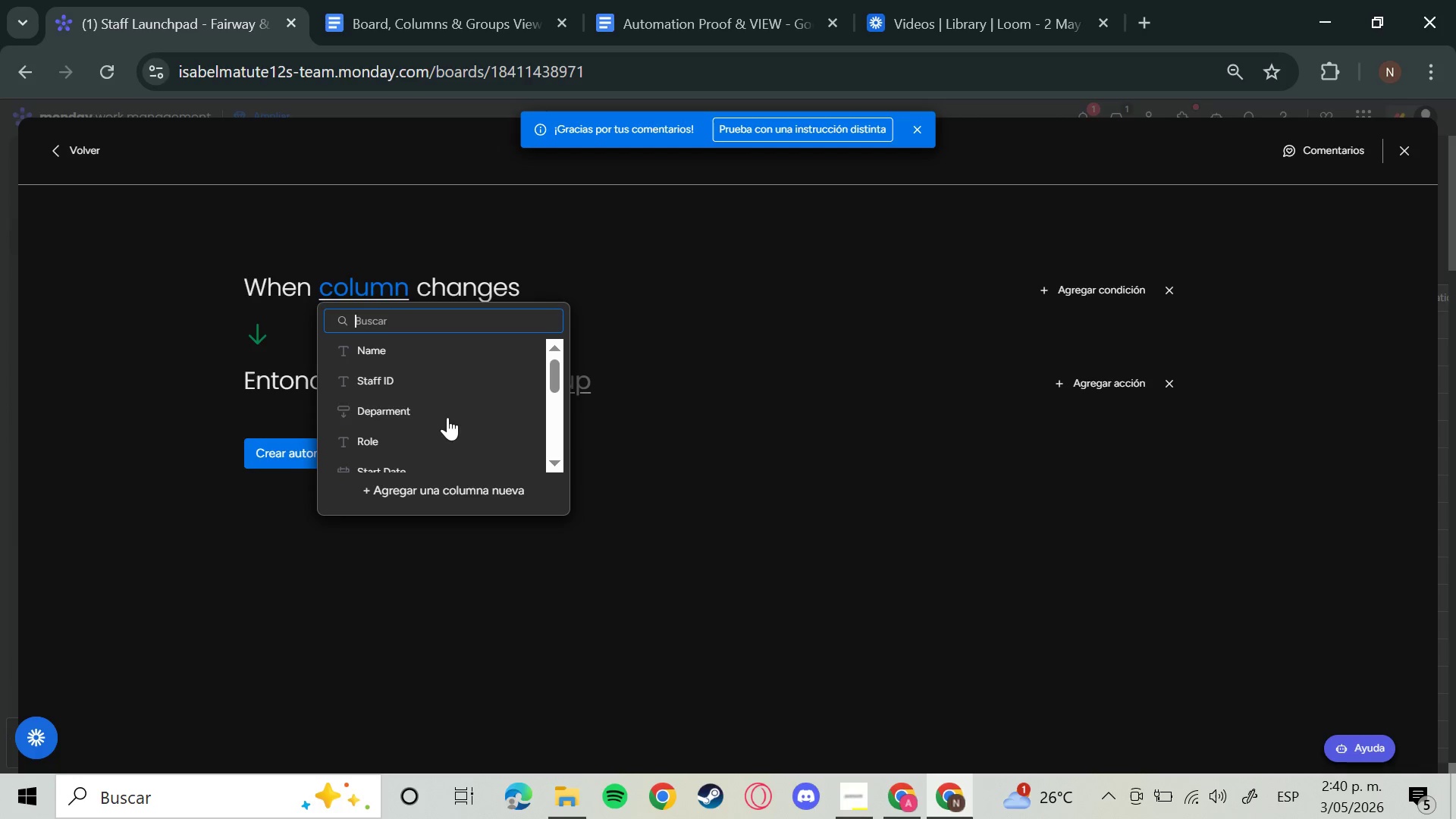 
scroll: coordinate [478, 457], scroll_direction: down, amount: 4.0
 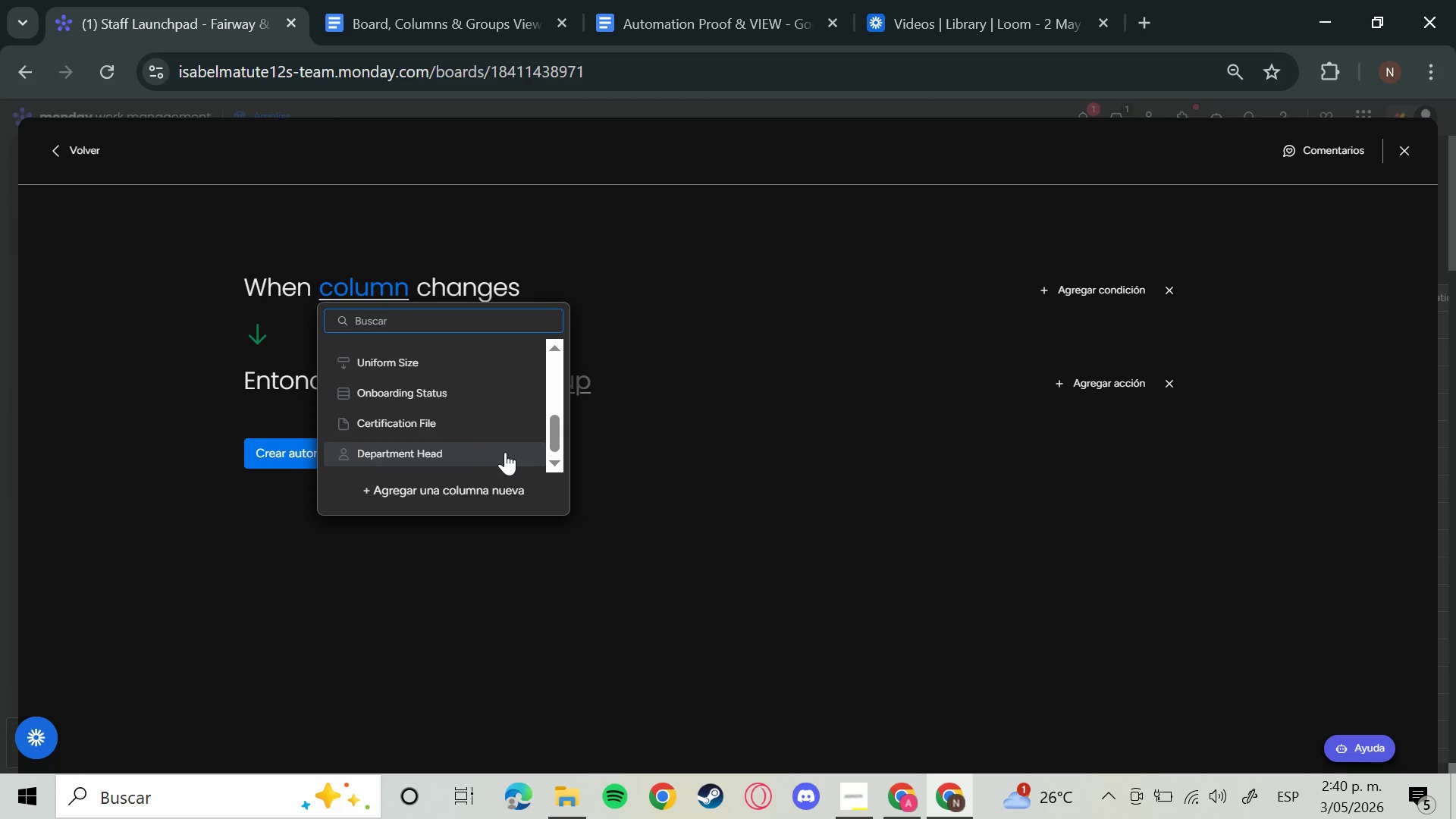 
scroll: coordinate [506, 452], scroll_direction: up, amount: 3.0
 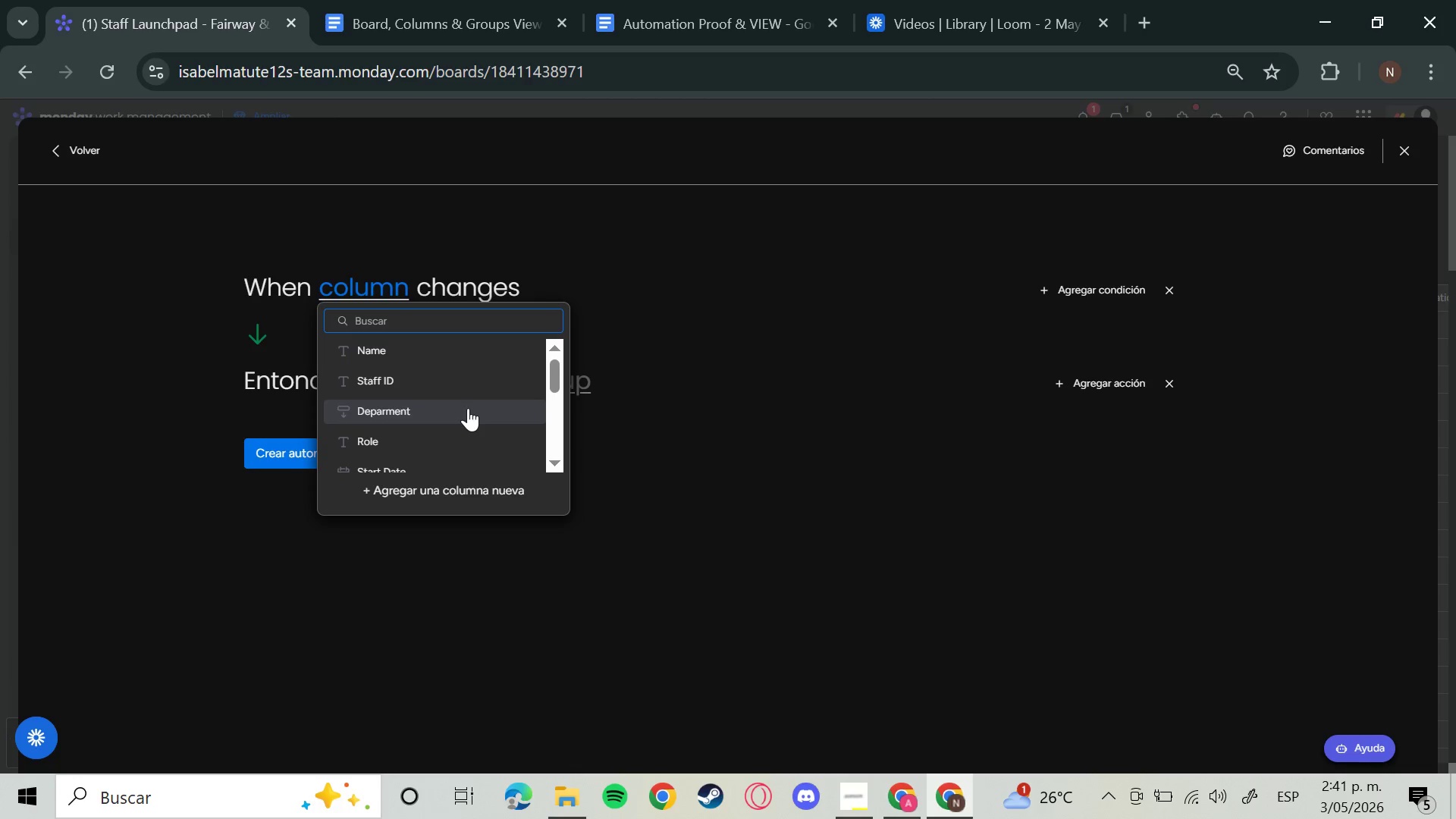 
left_click([465, 413])
 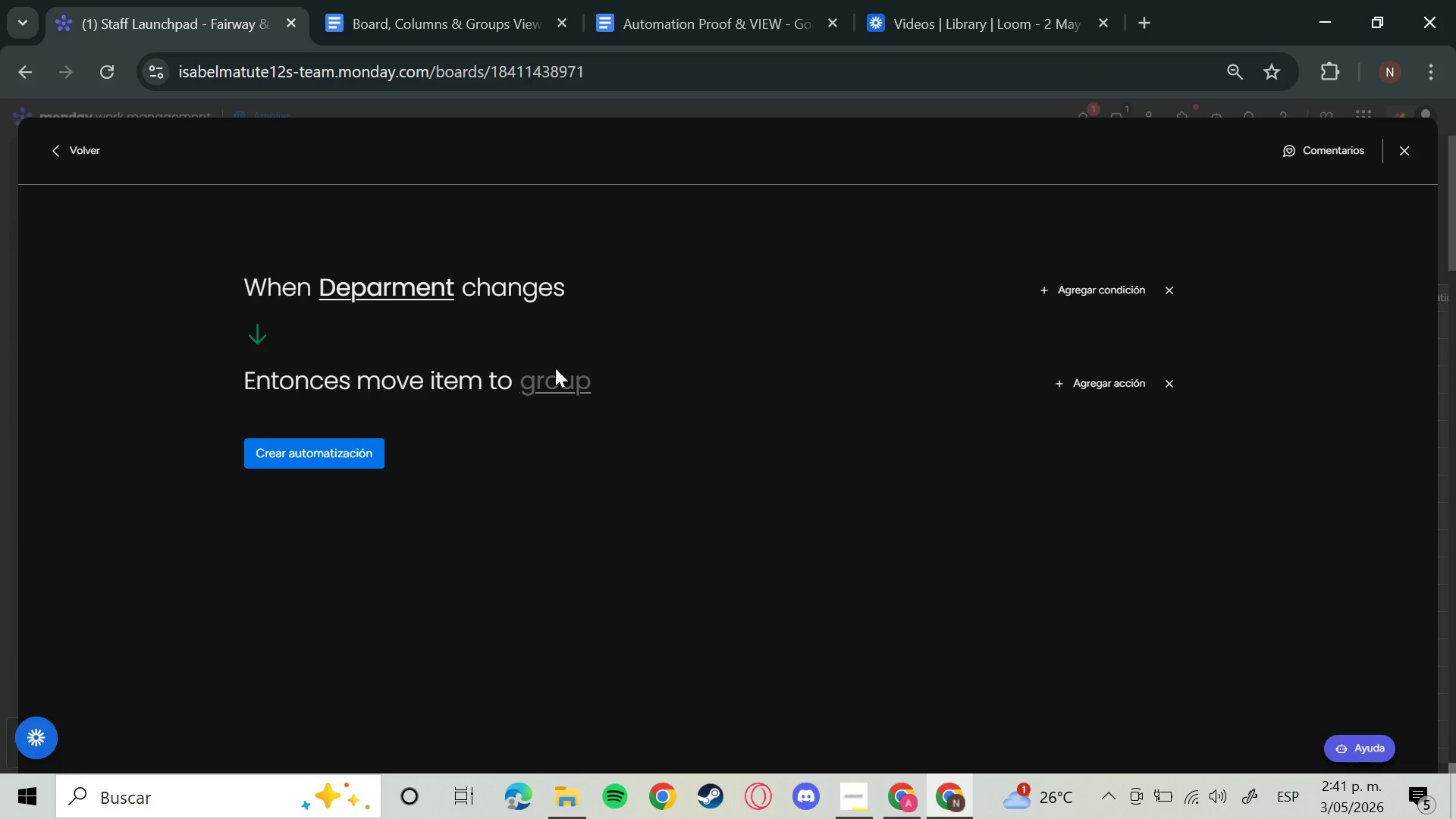 
left_click([564, 389])
 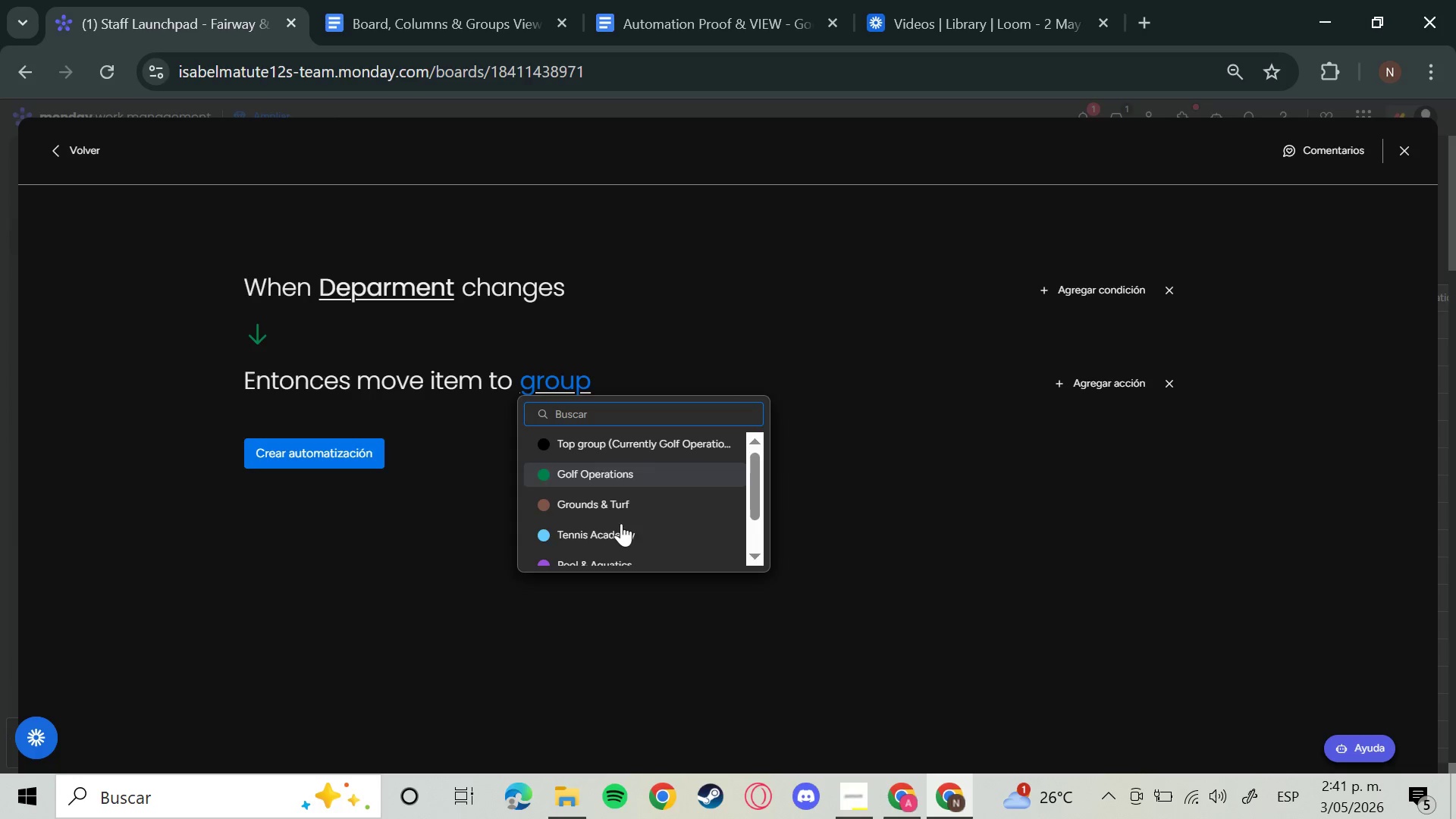 
scroll: coordinate [633, 539], scroll_direction: down, amount: 3.0
 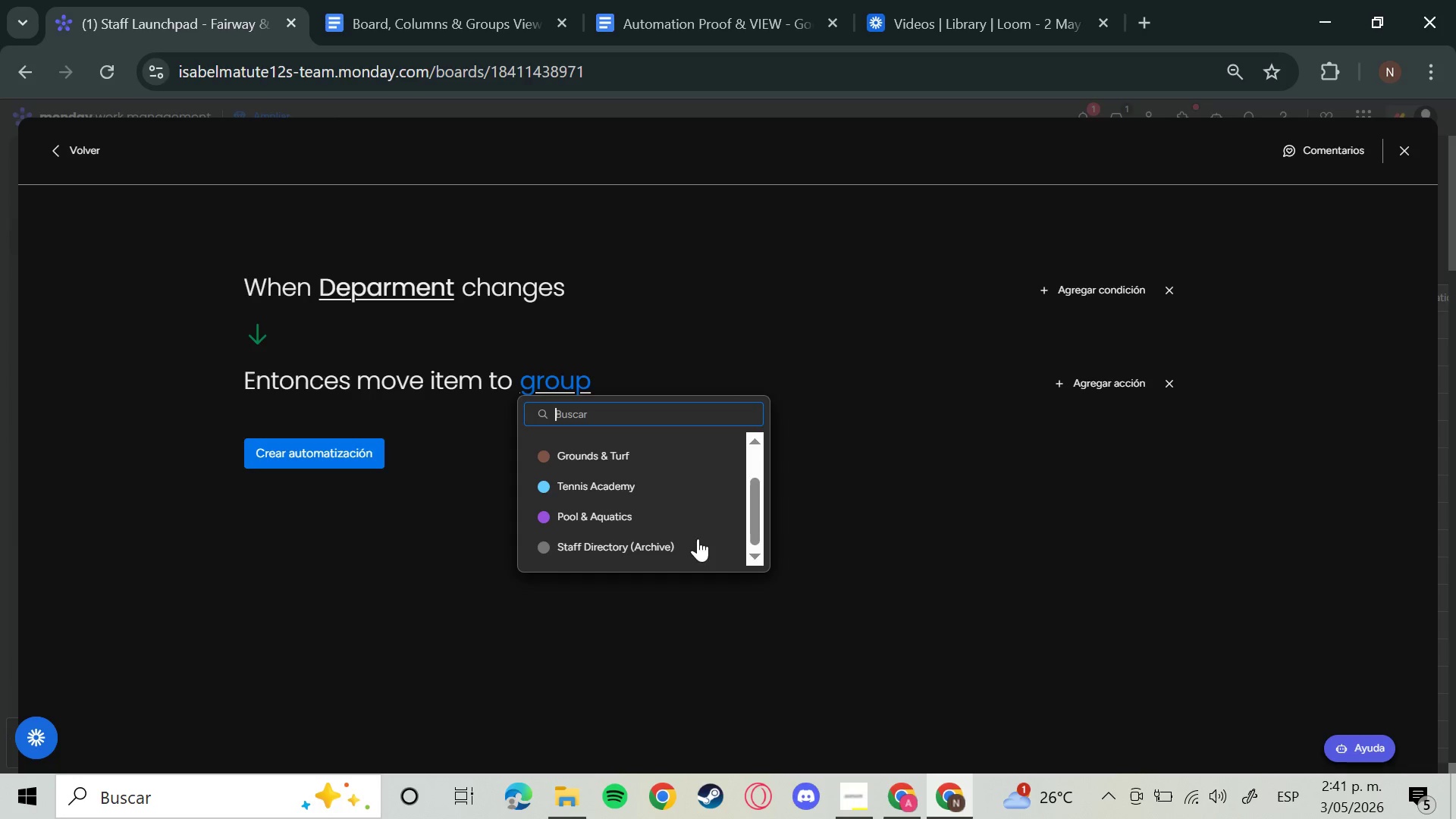 
scroll: coordinate [679, 530], scroll_direction: up, amount: 2.0
 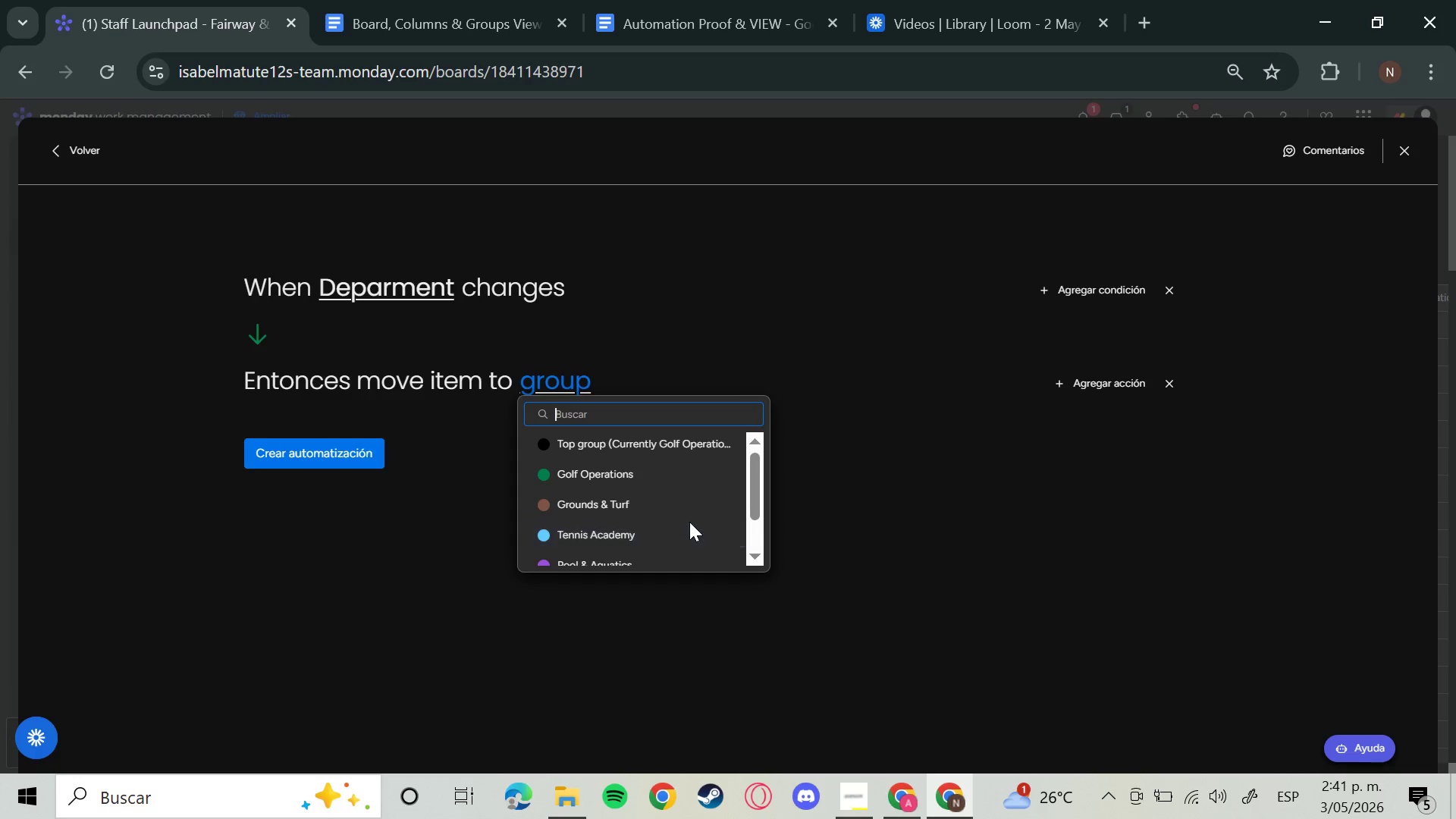 
left_click([604, 478])
 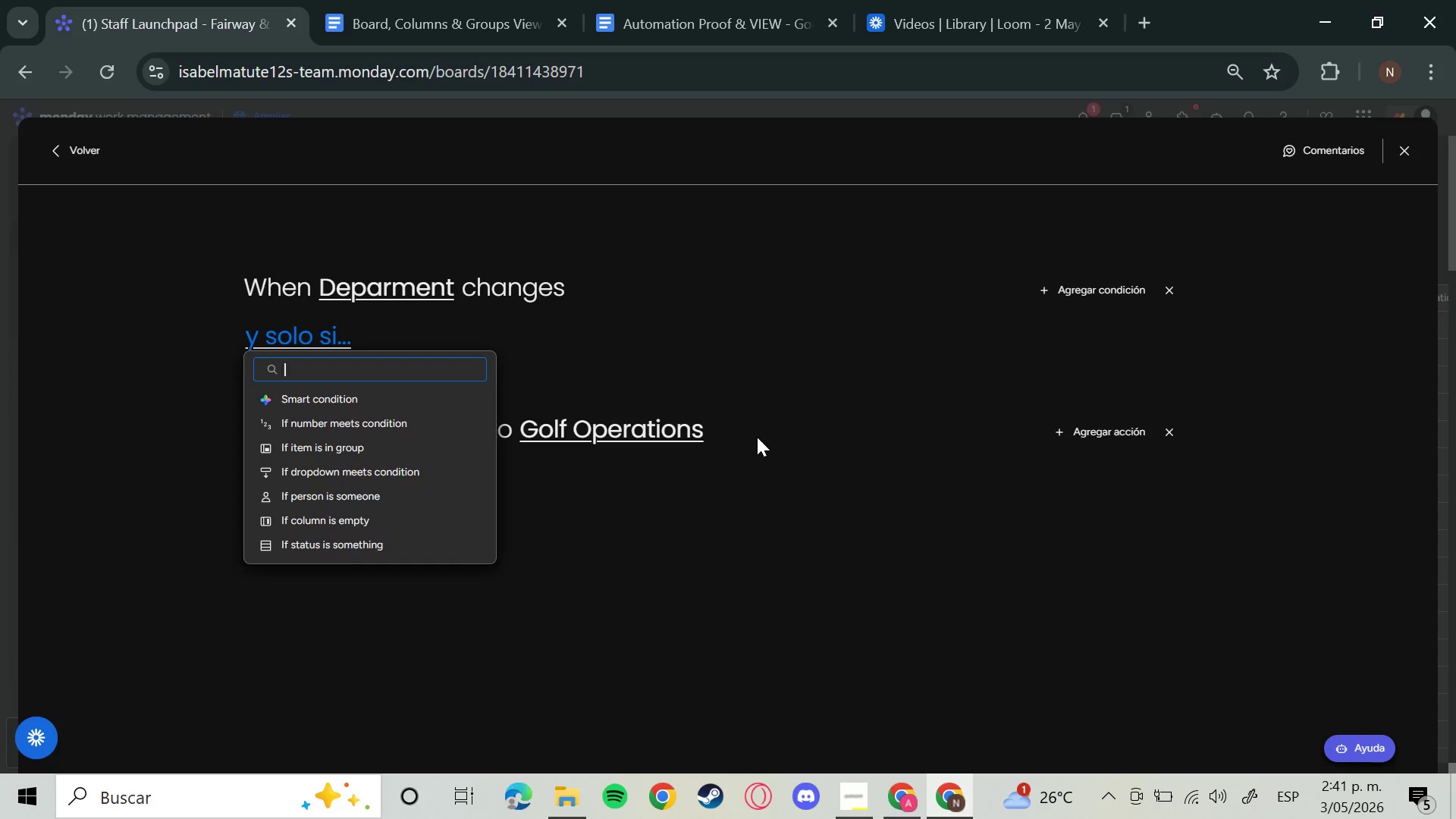 
wait(9.75)
 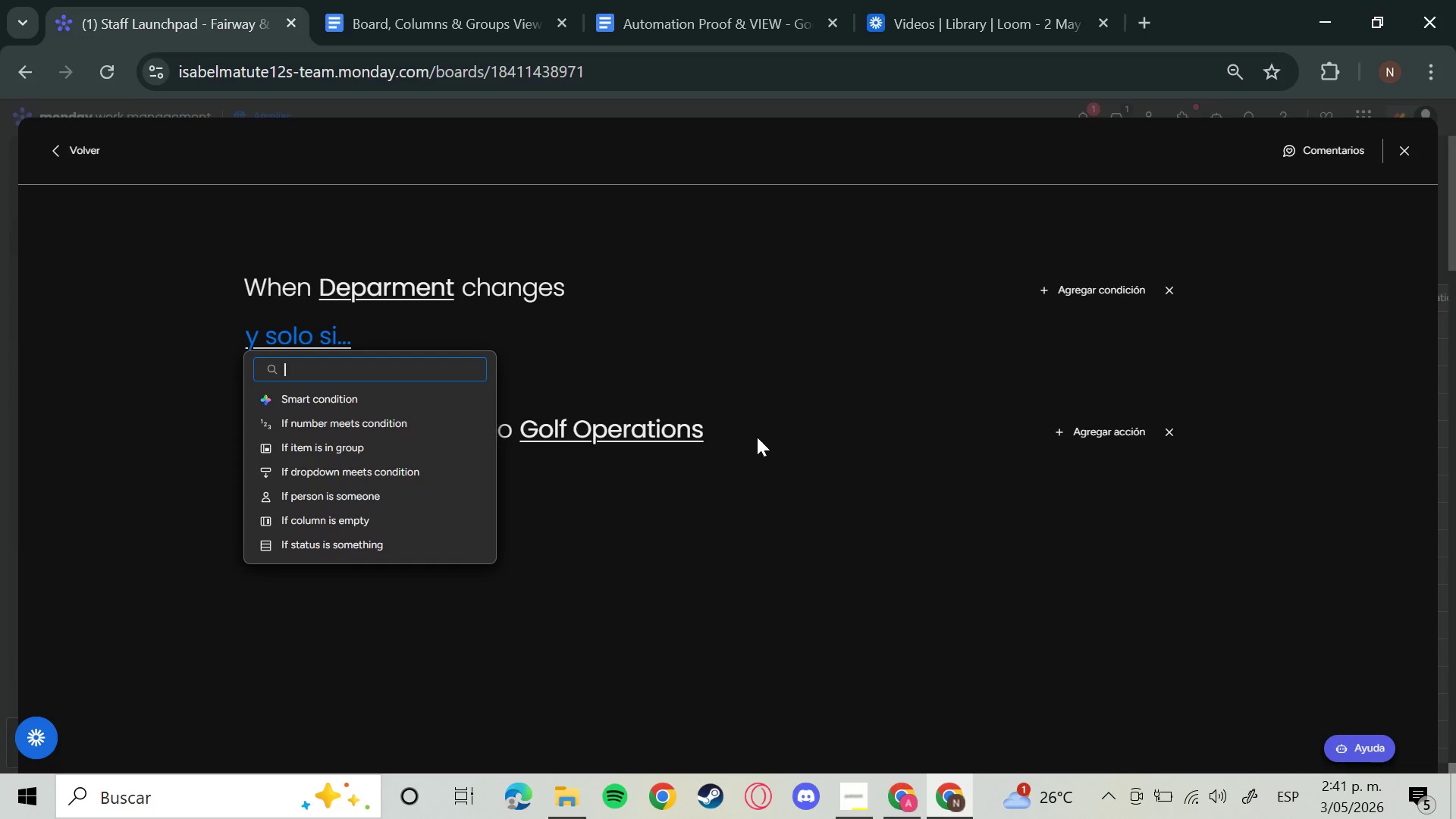 
left_click([416, 476])
 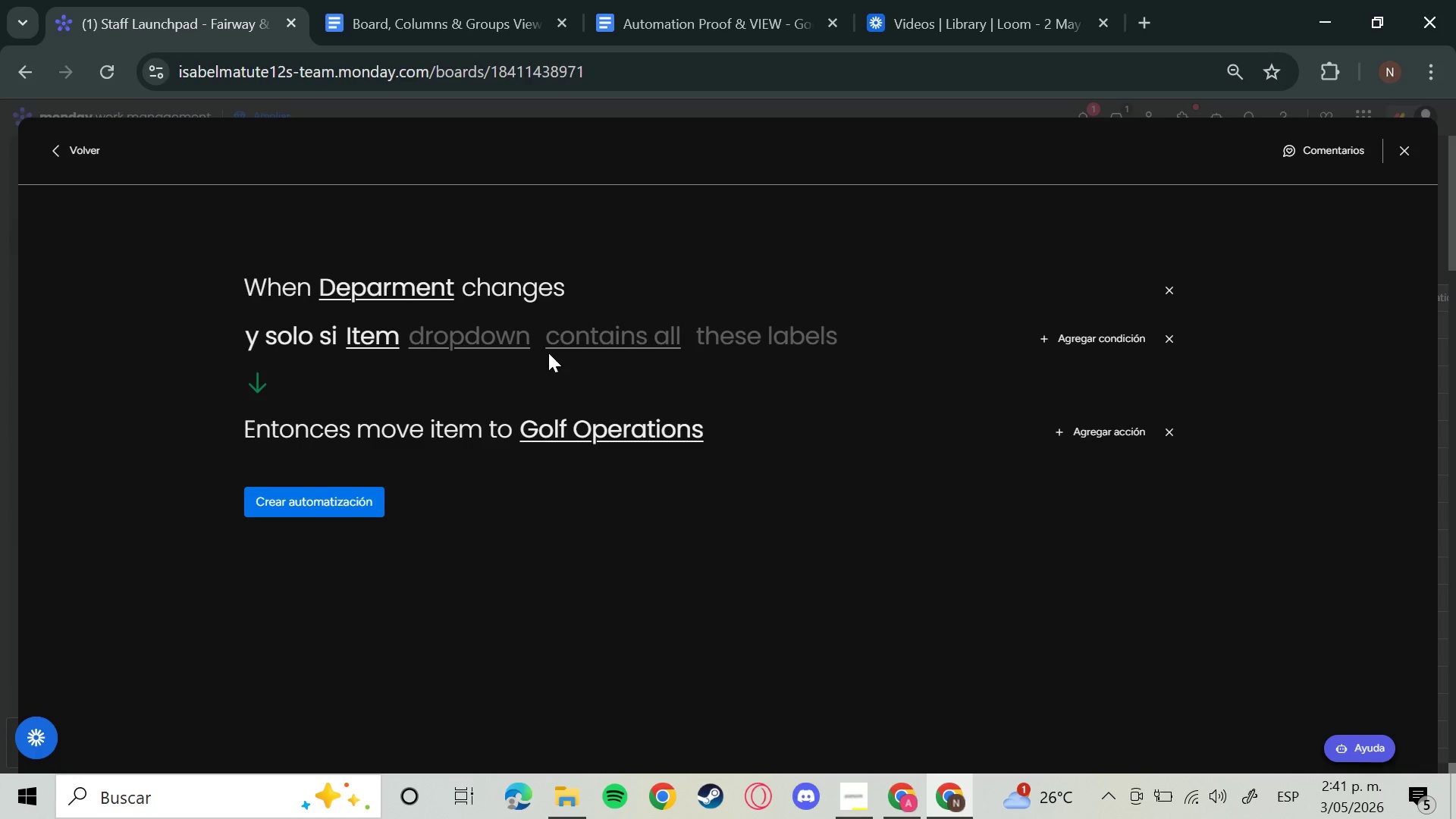 
left_click([491, 346])
 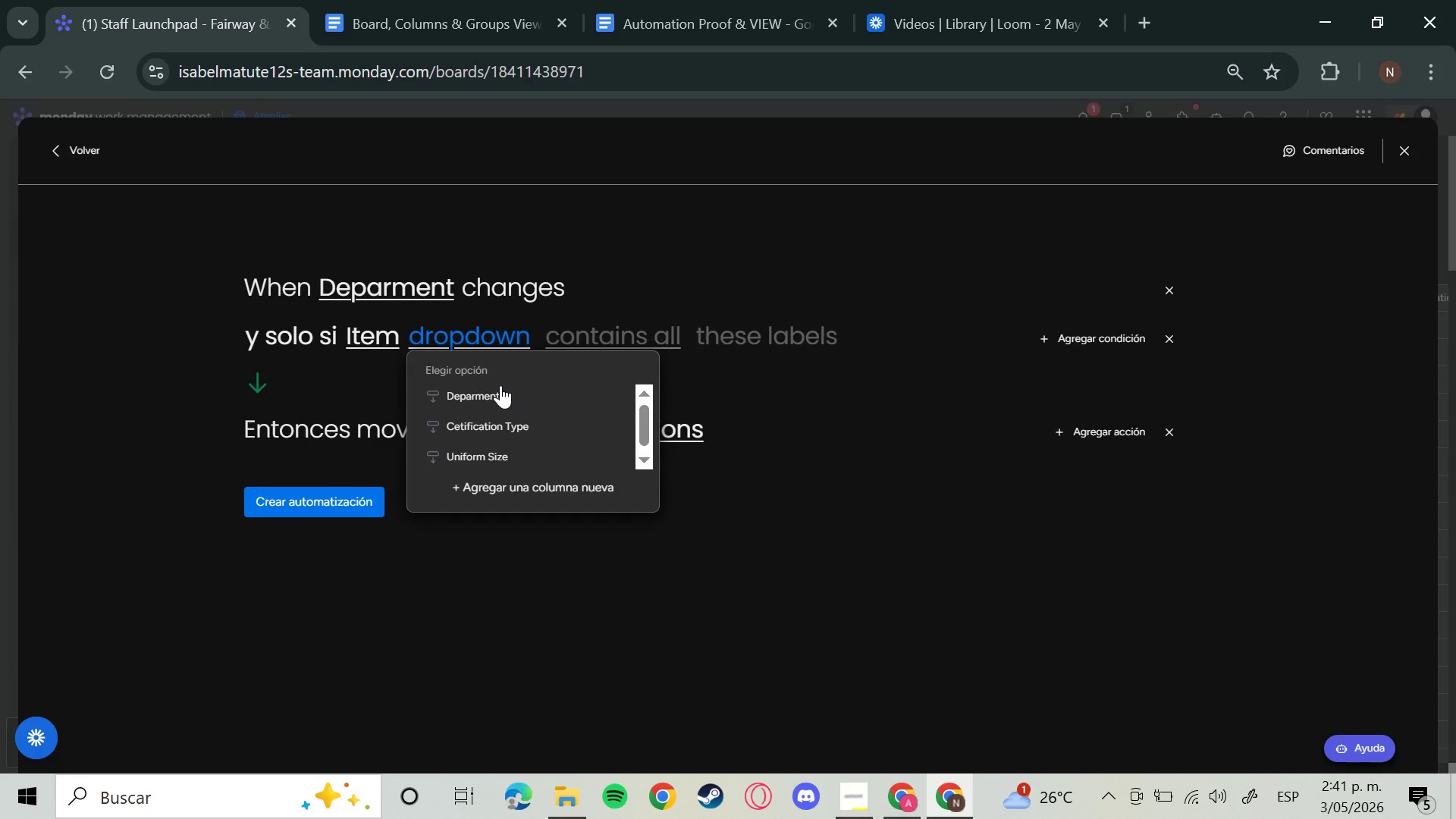 
left_click([499, 397])
 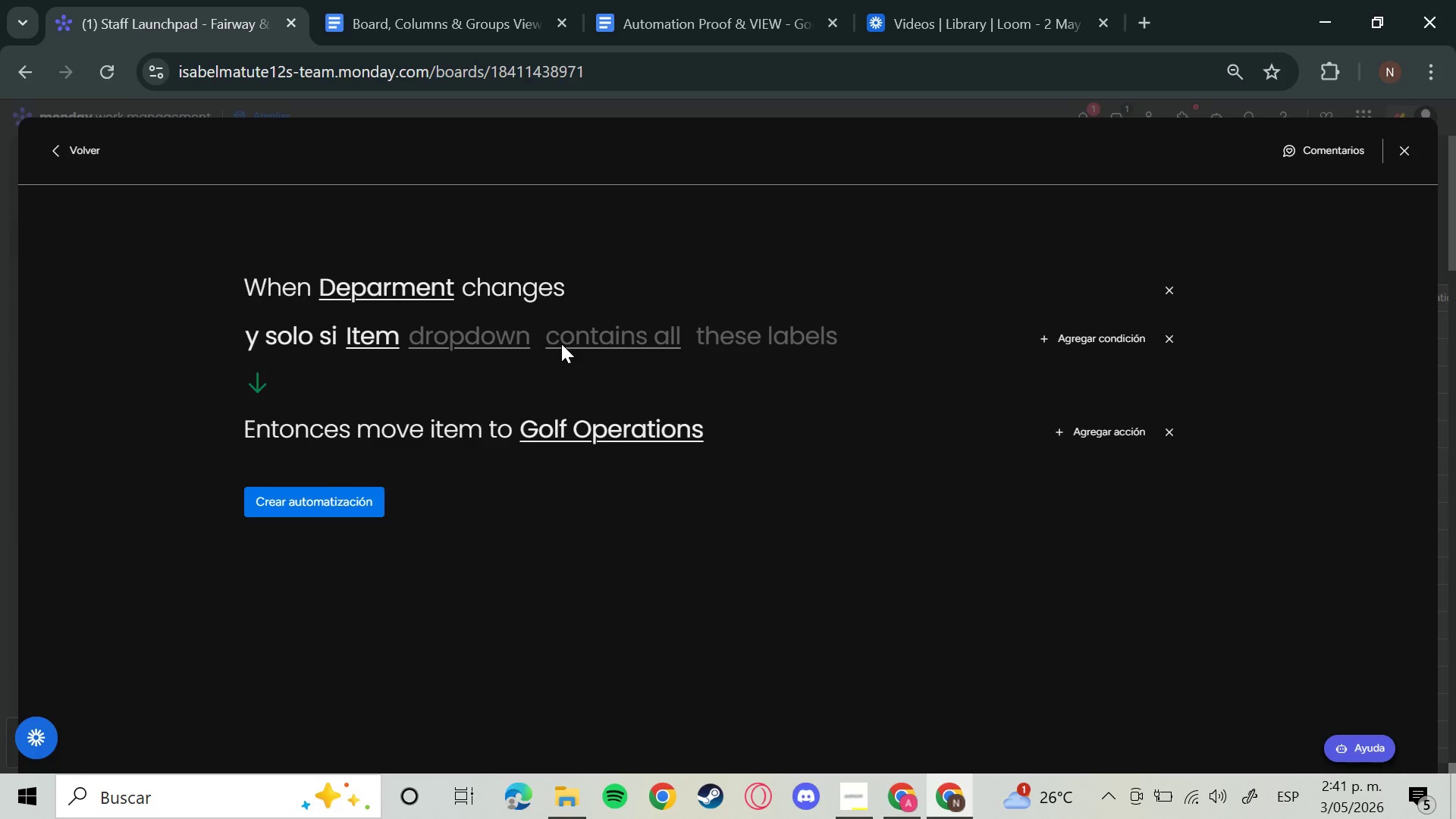 
left_click([561, 344])
 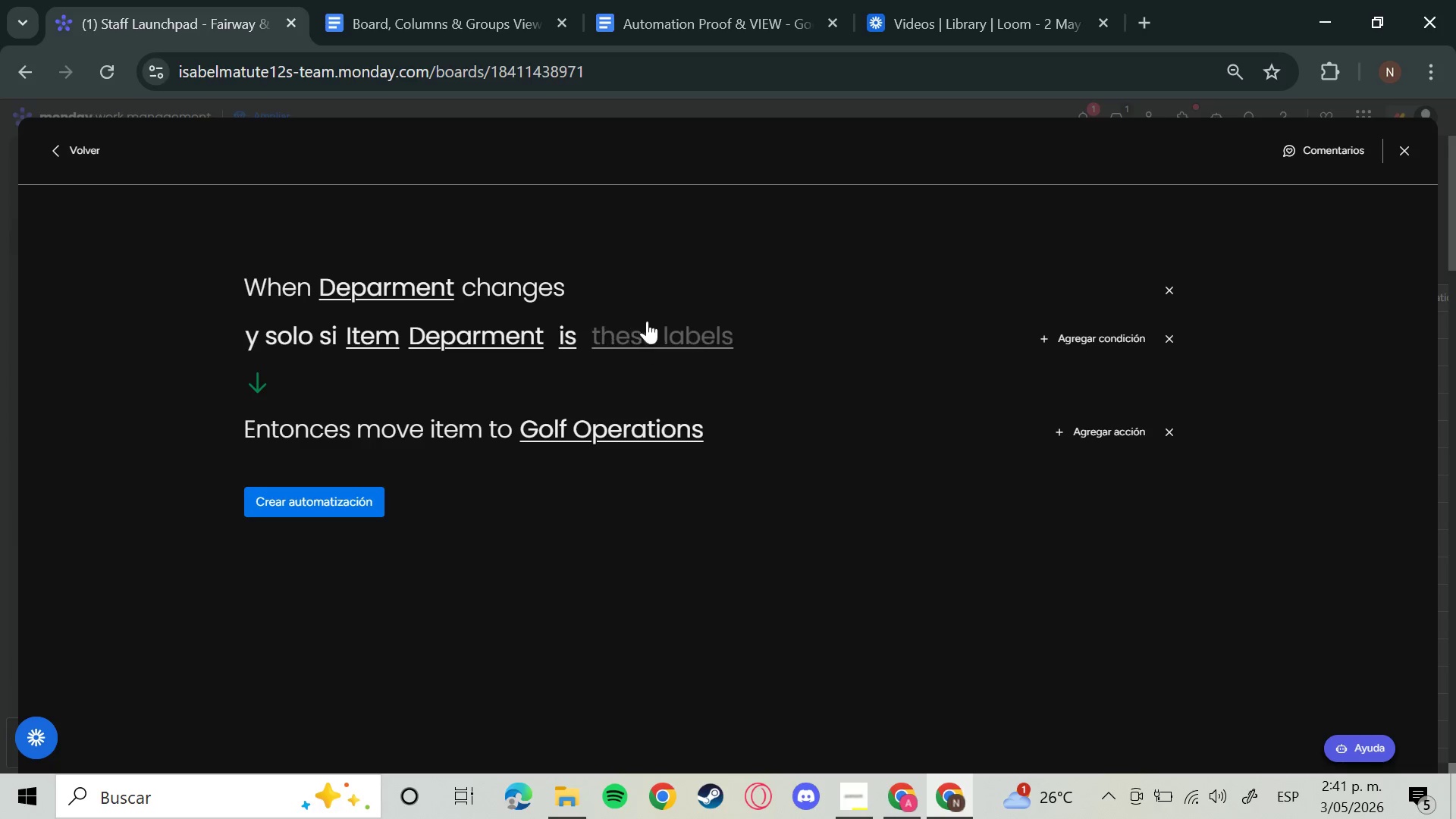 
left_click([592, 341])
 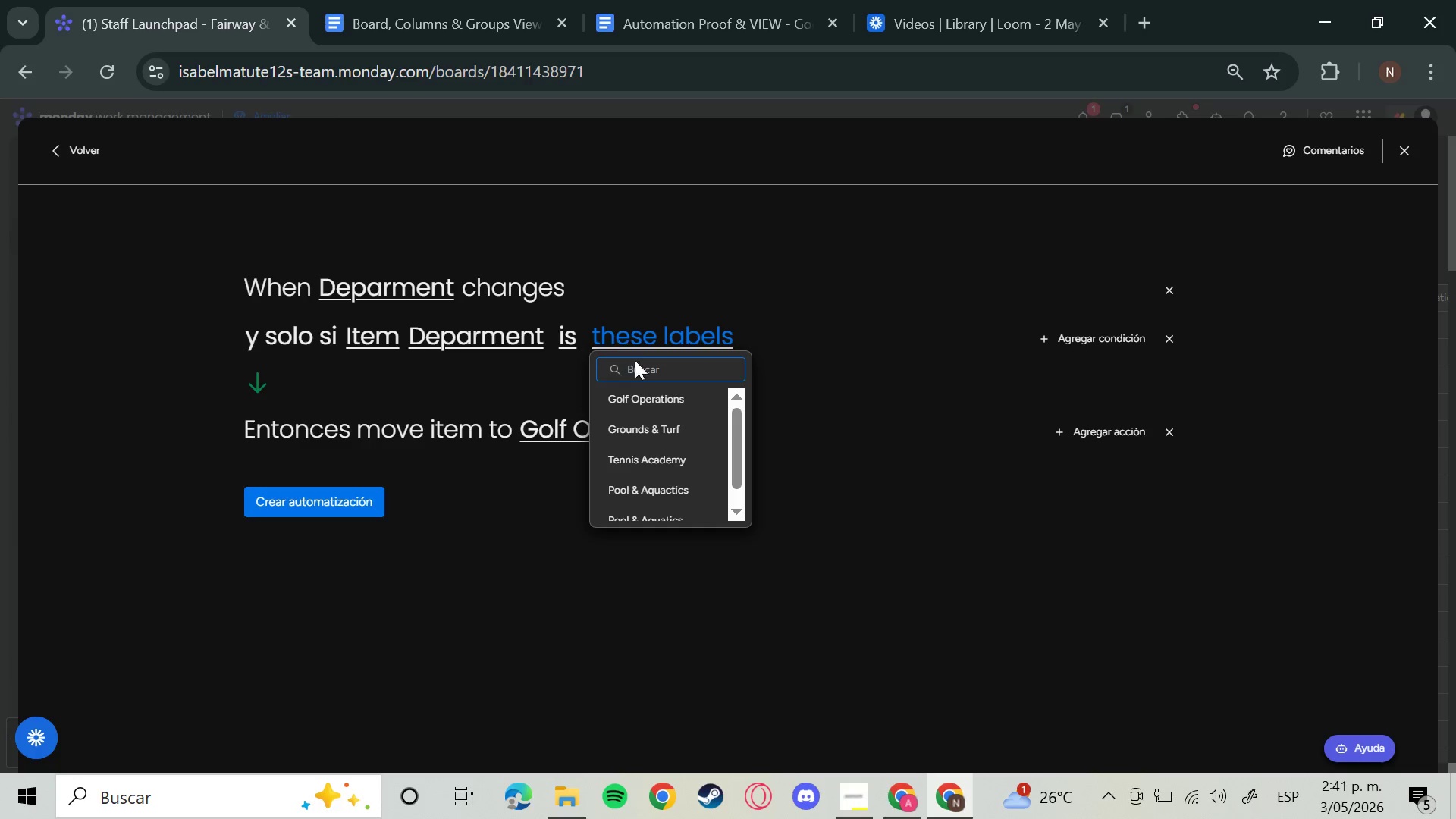 
left_click([665, 401])
 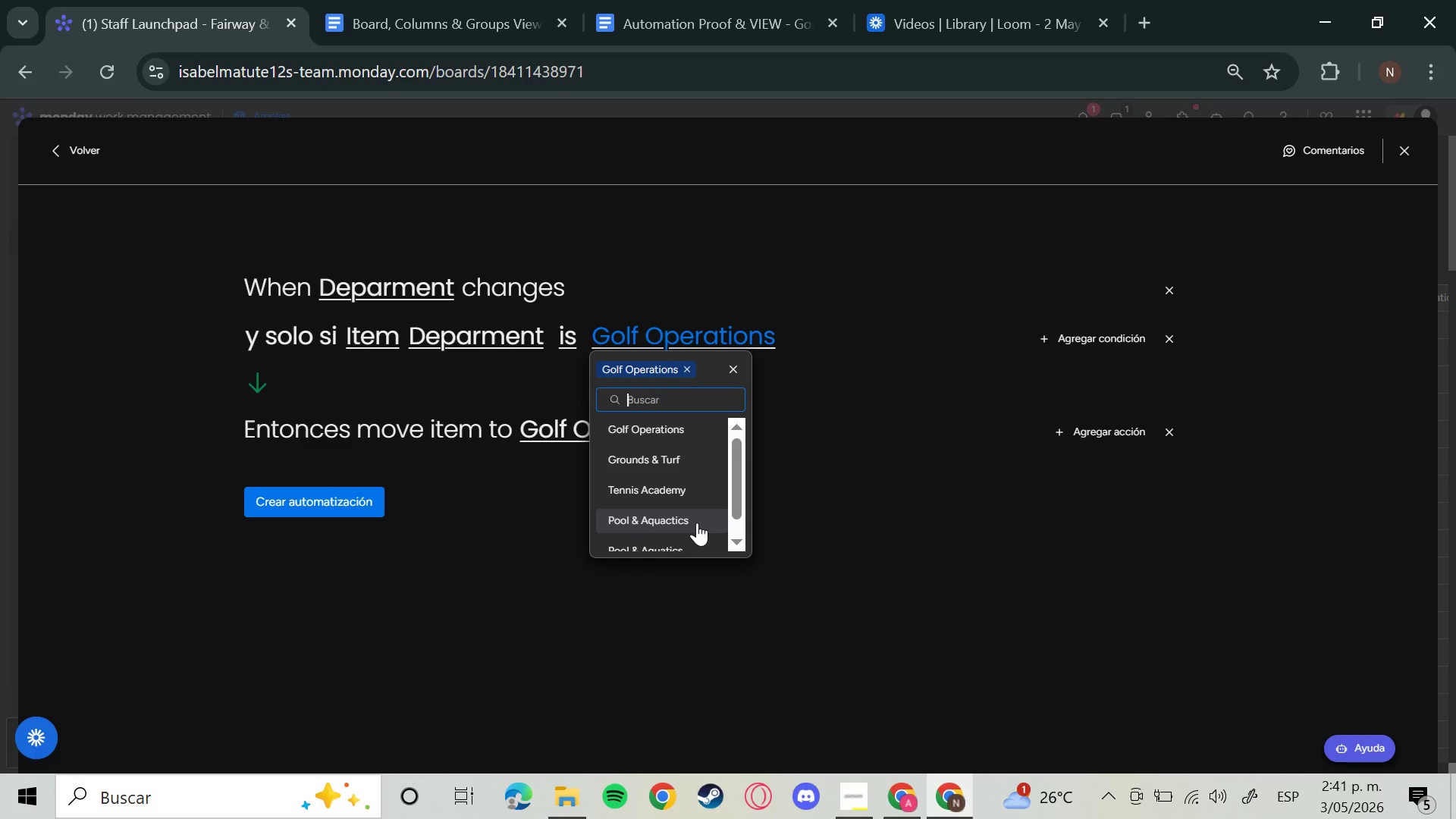 
left_click([538, 617])
 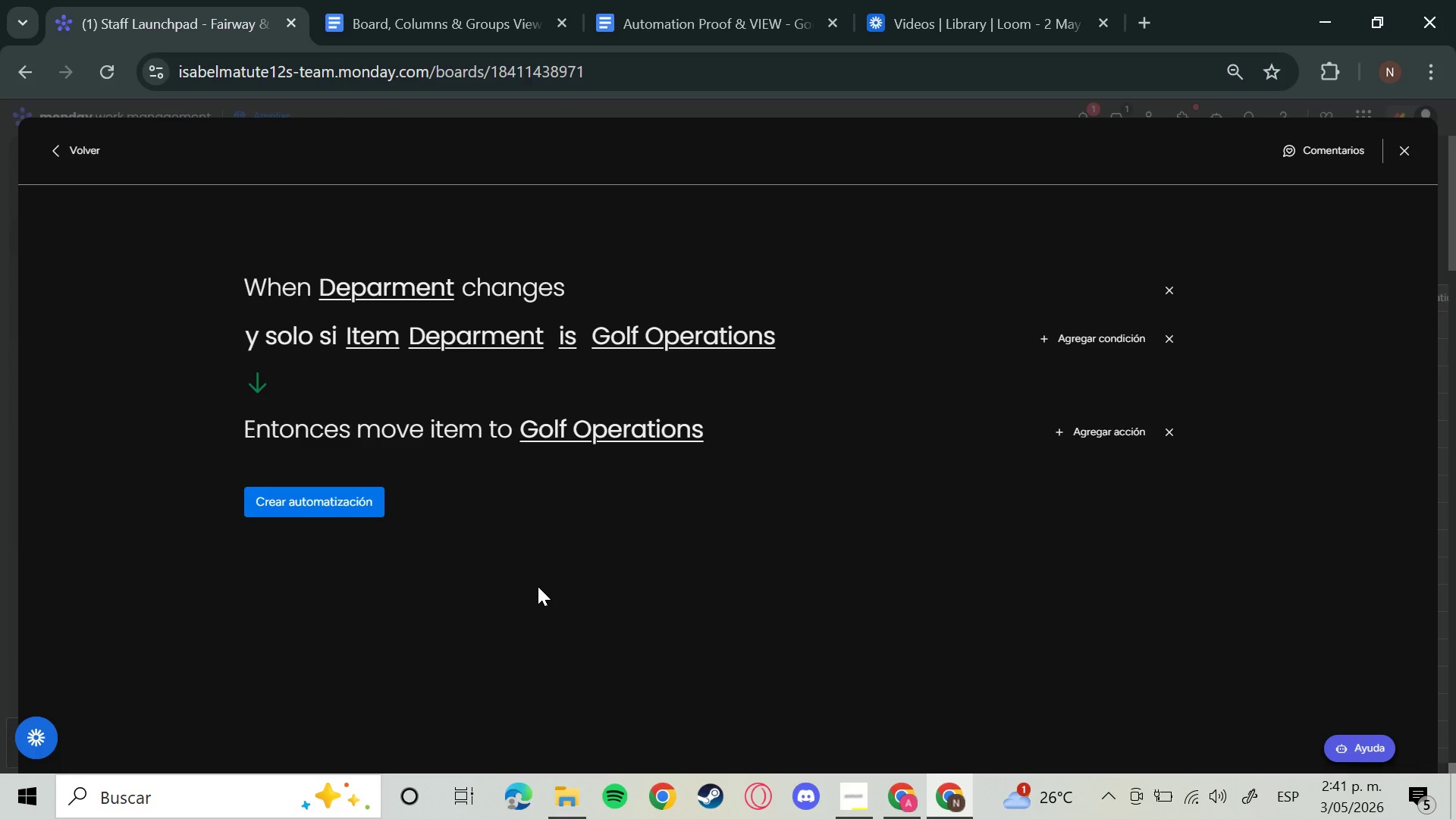 
wait(8.19)
 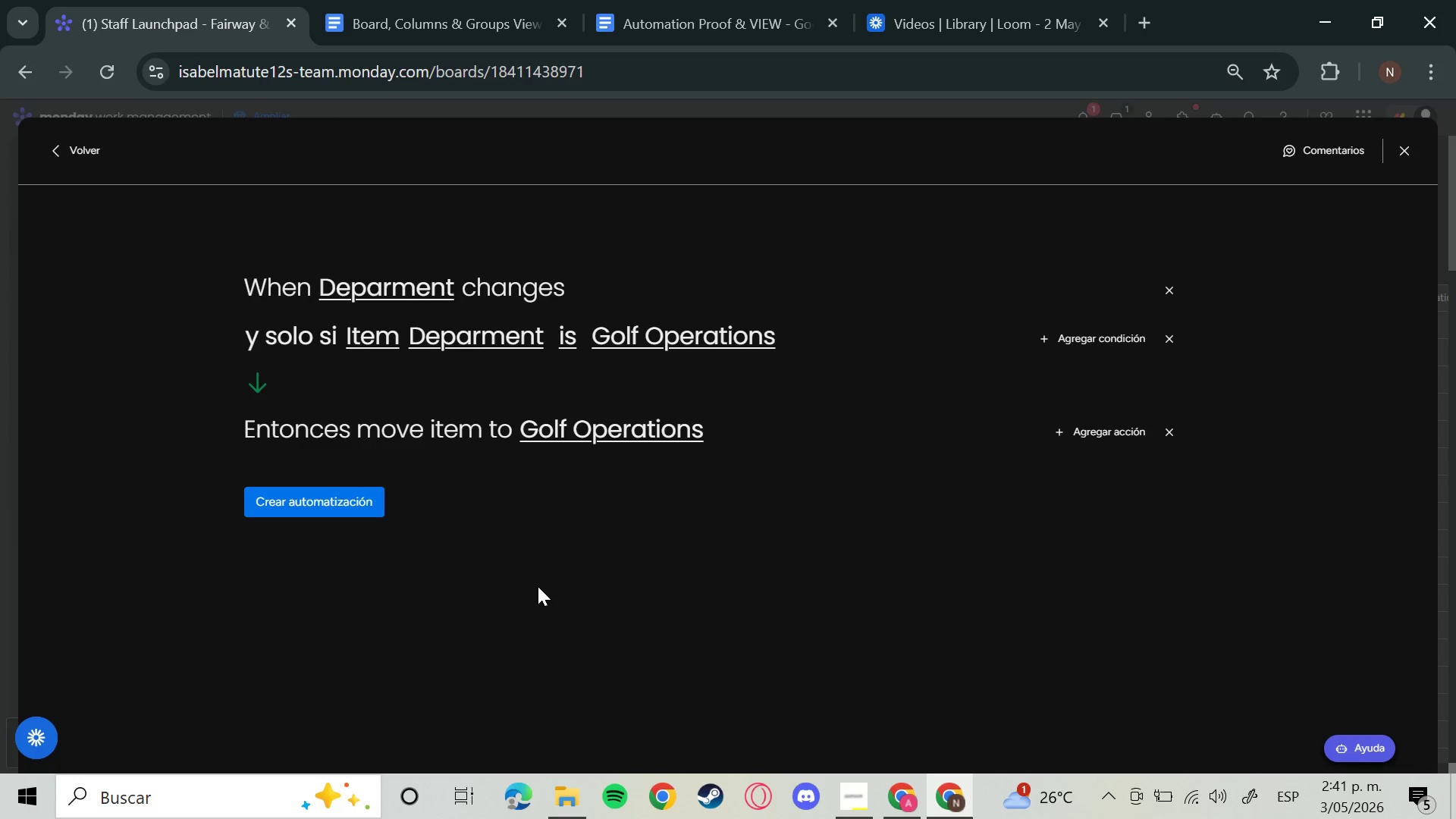 
left_click([369, 494])
 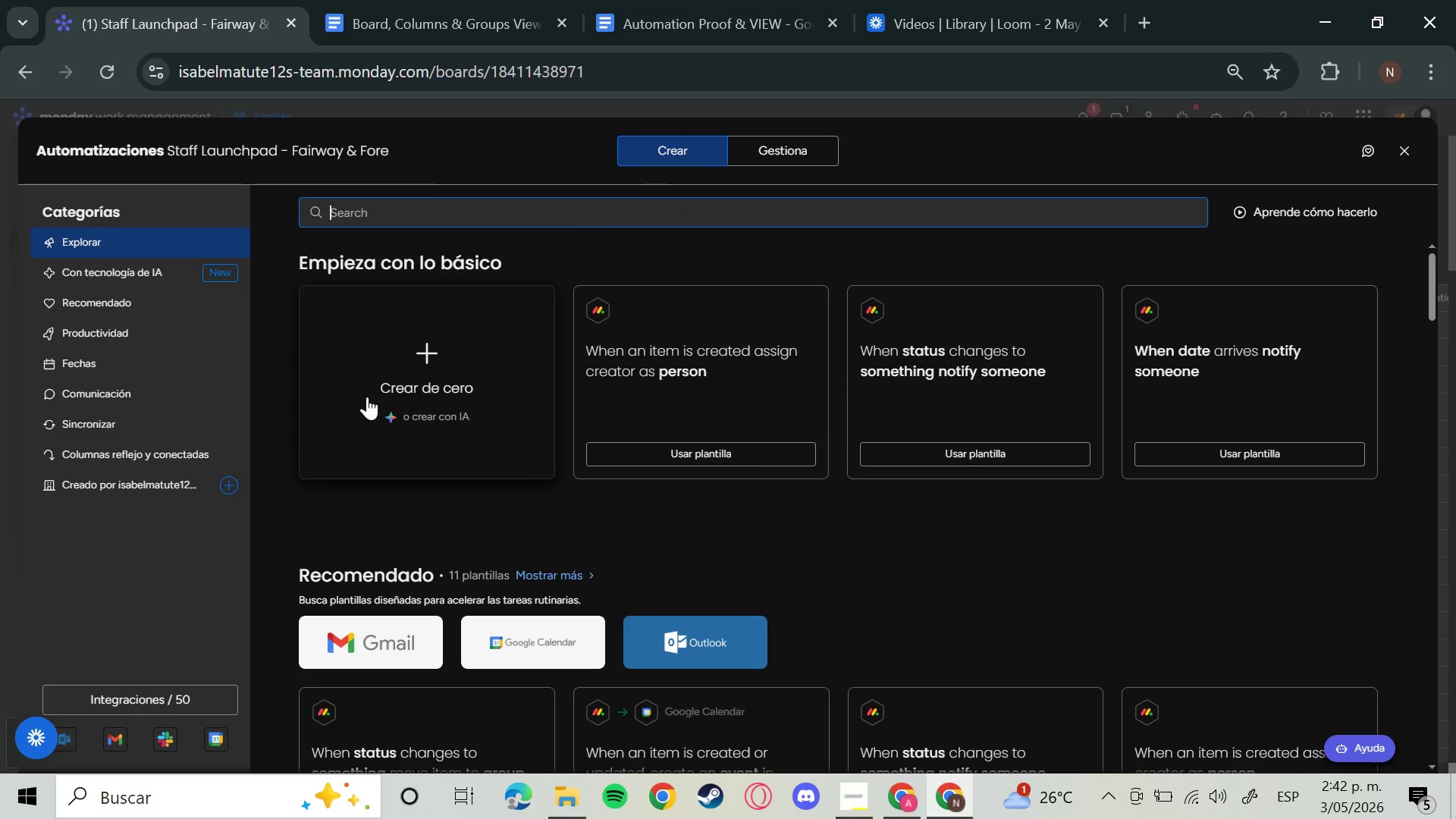 
wait(26.3)
 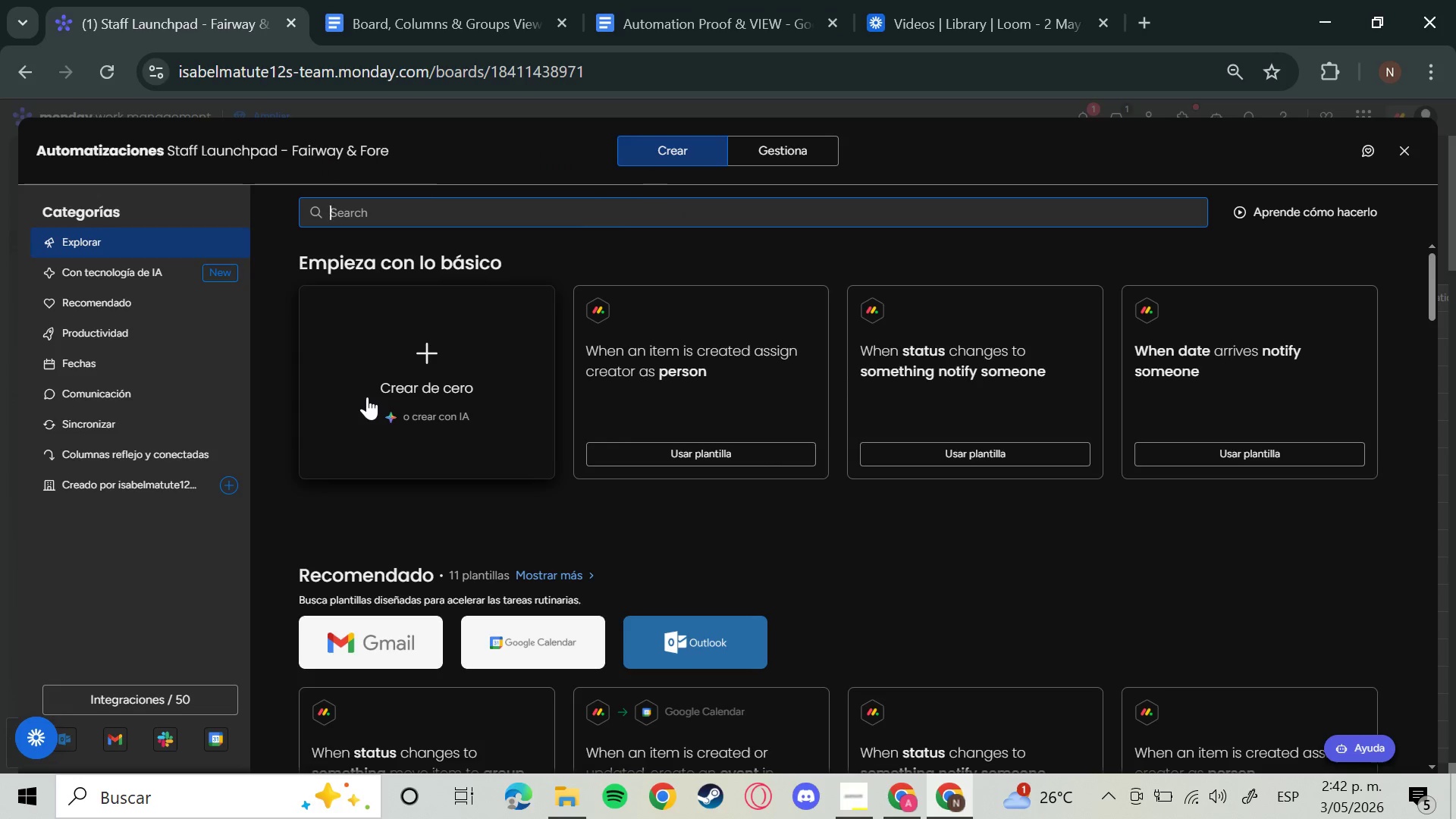 
left_click([410, 356])
 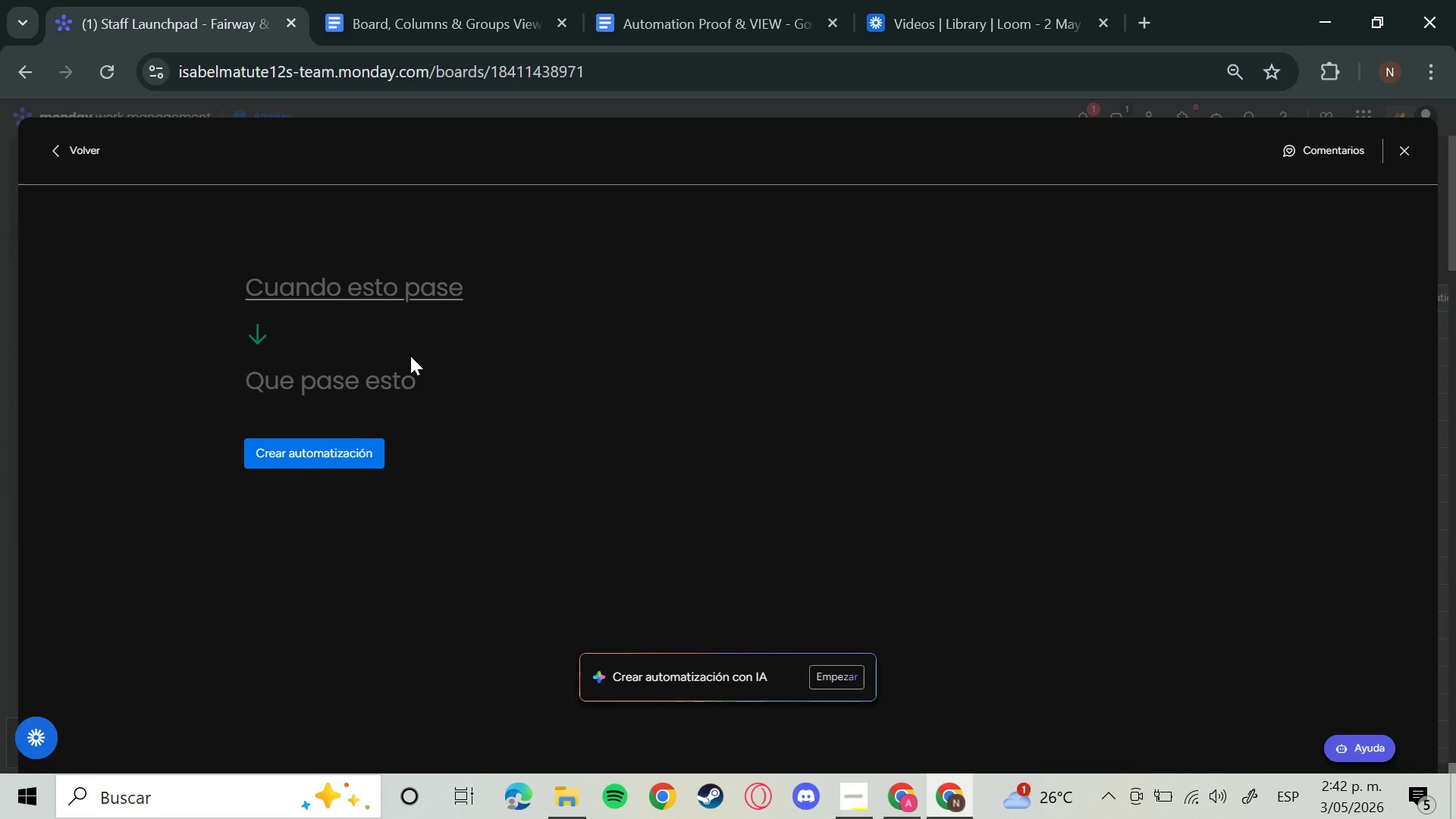 
left_click([328, 275])
 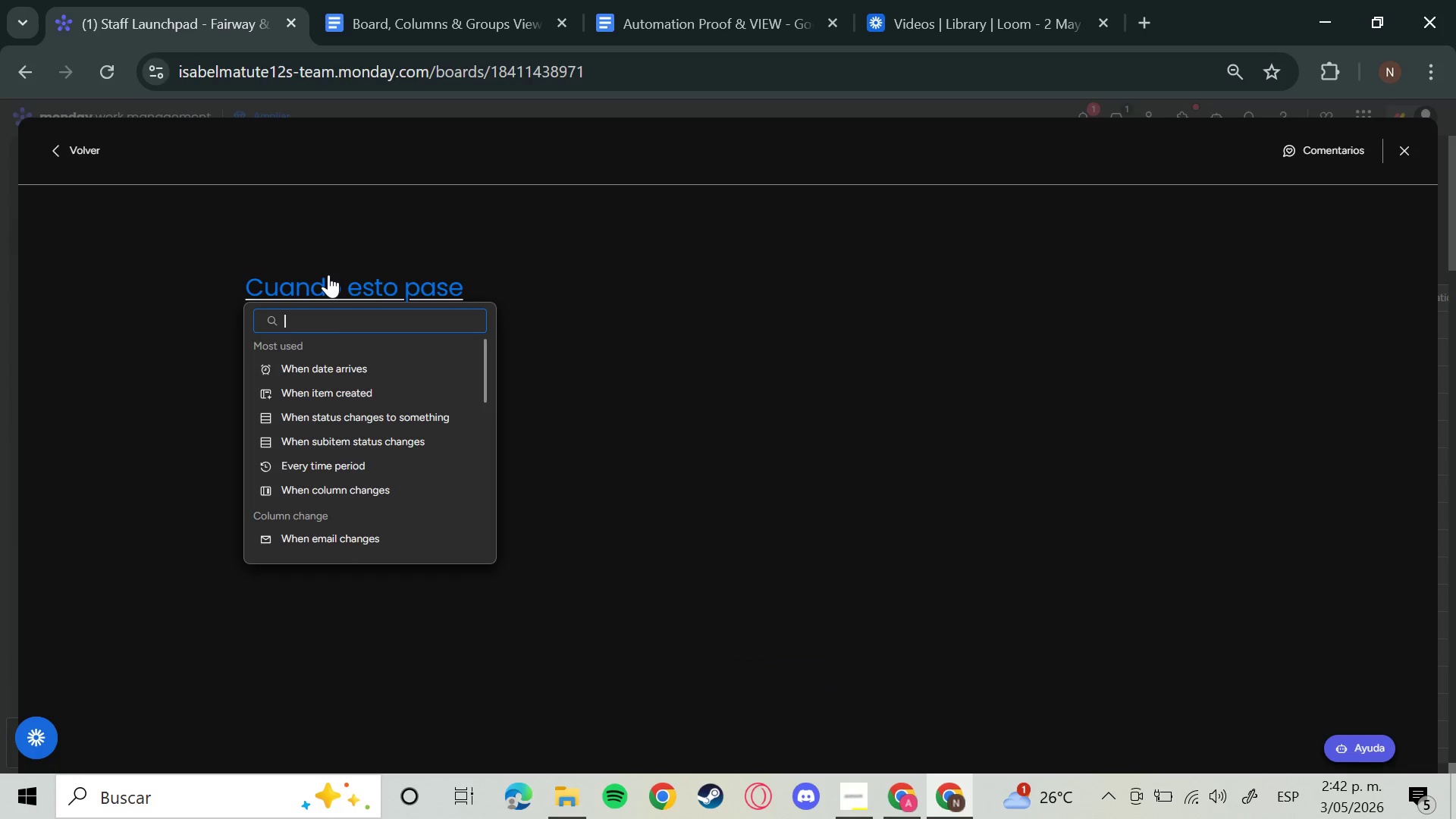 
left_click([368, 482])
 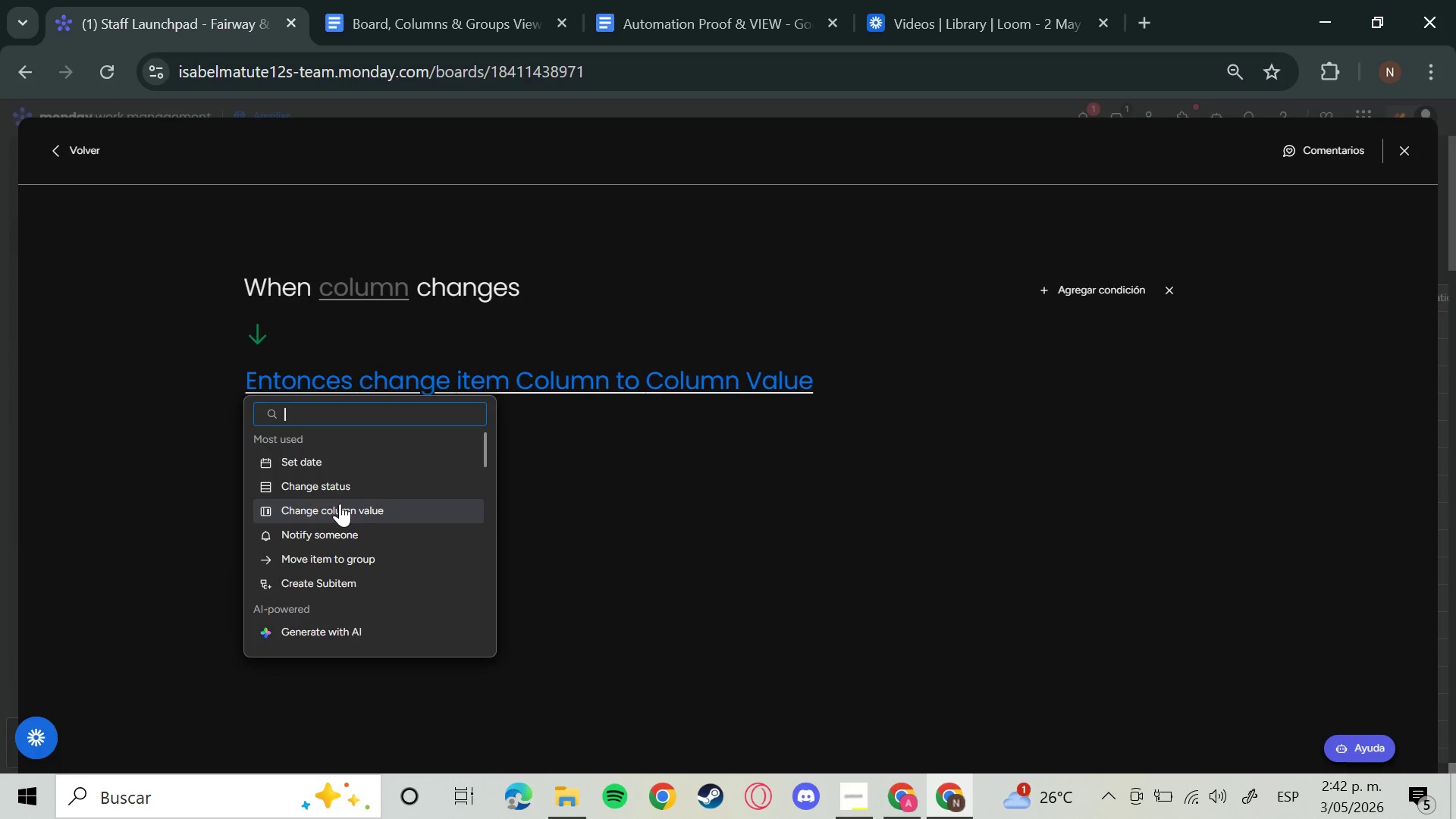 
wait(10.03)
 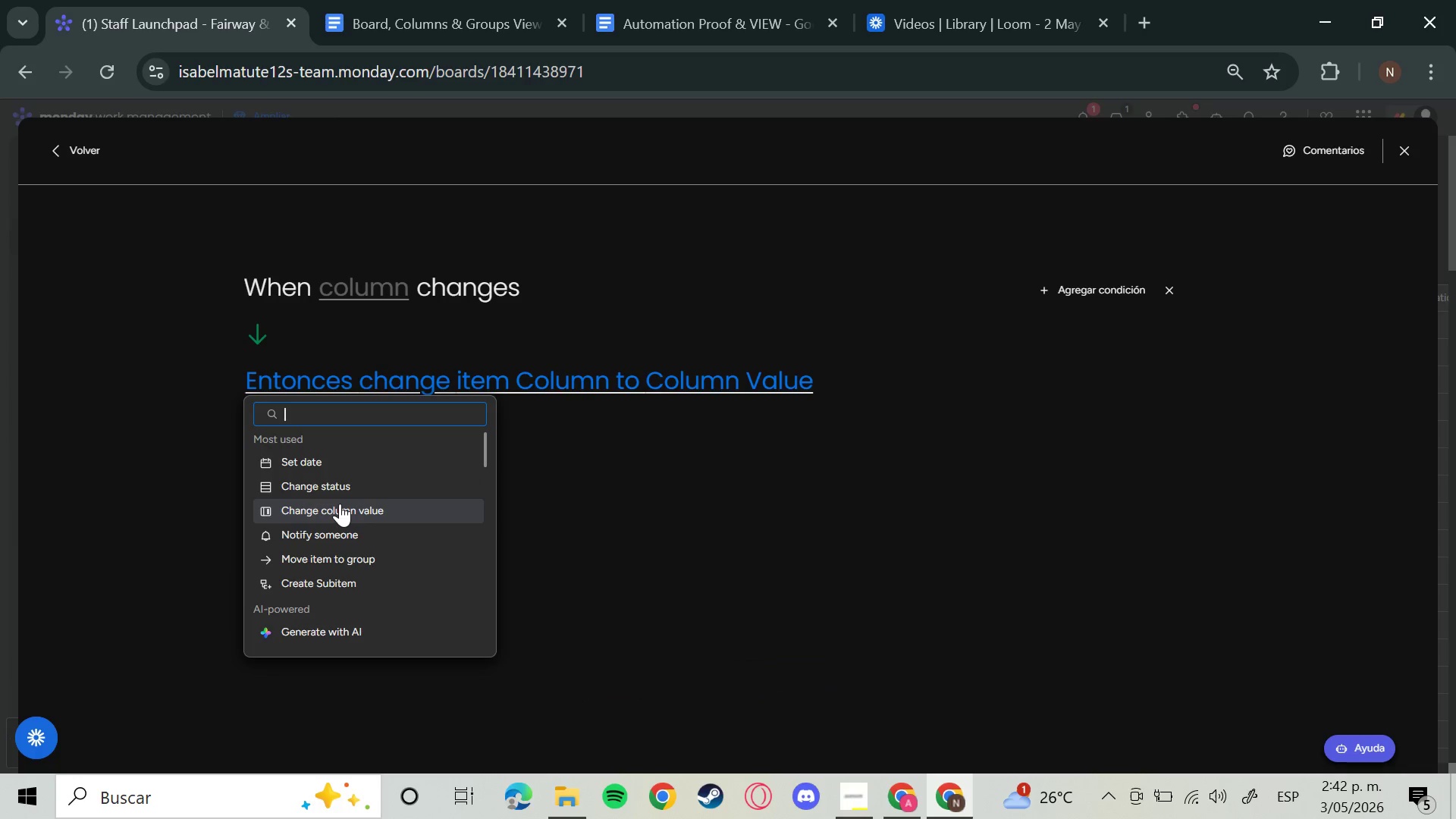 
left_click([1043, 281])
 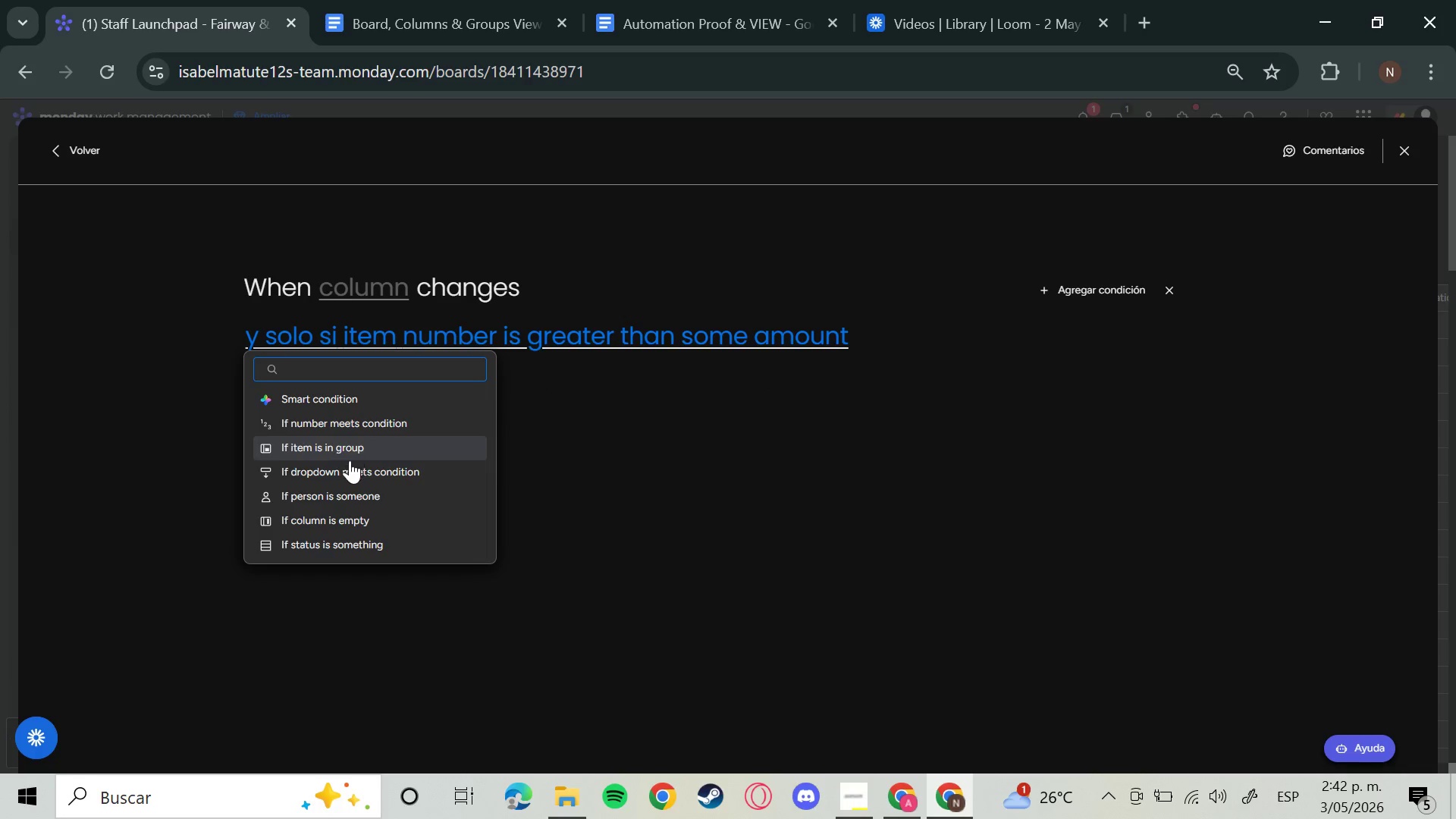 
left_click([350, 465])
 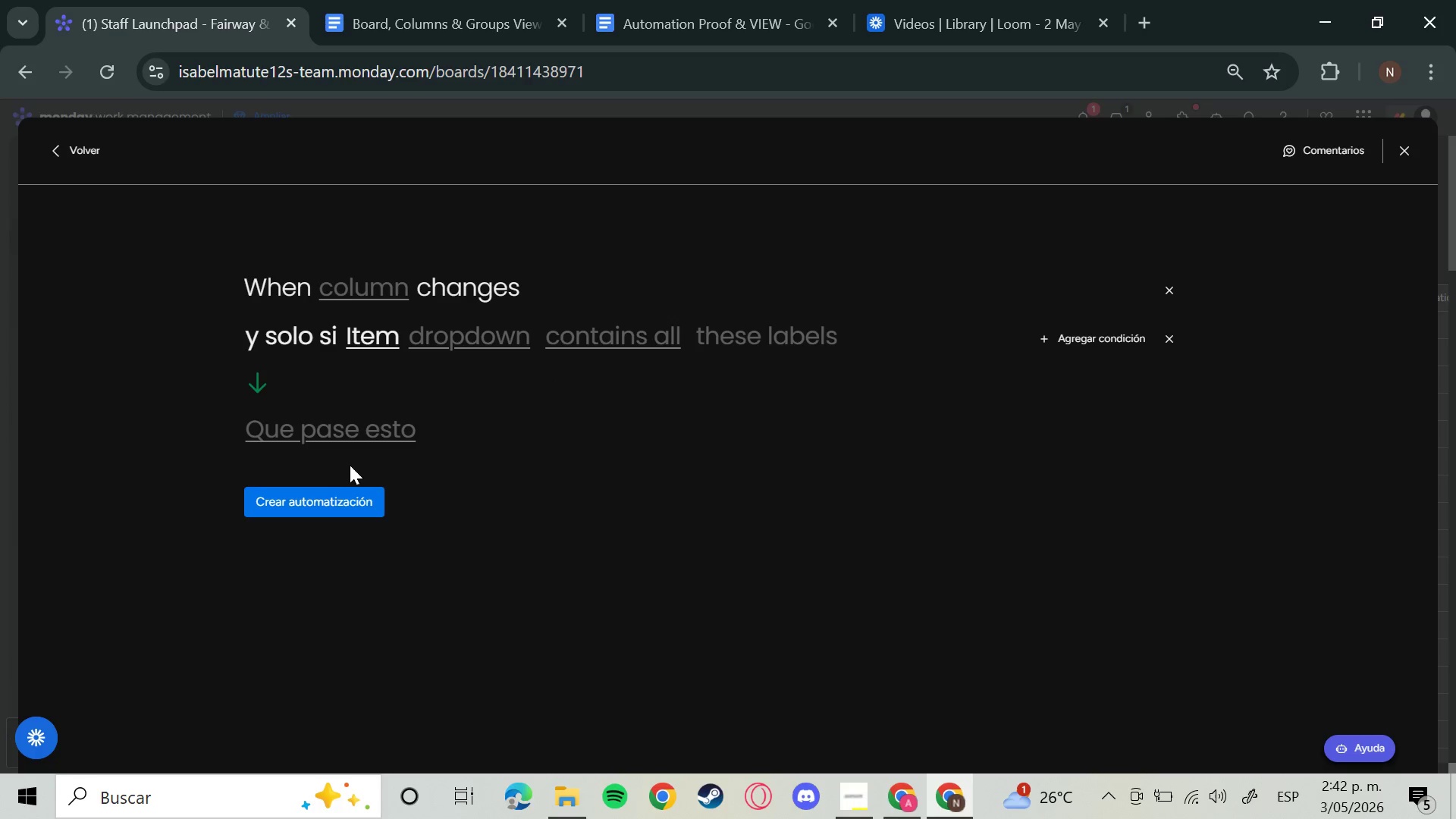 
left_click([347, 444])
 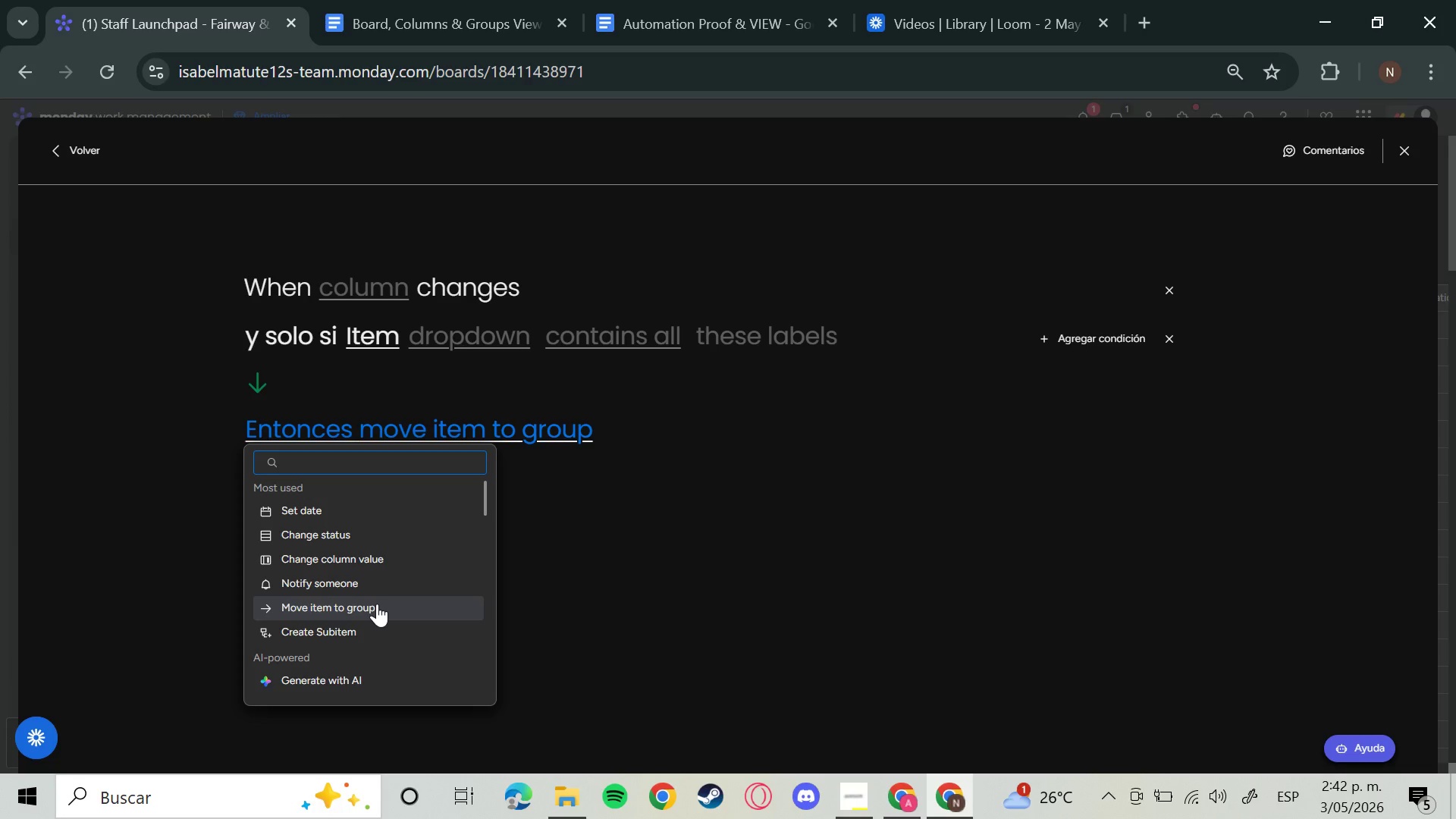 
left_click([377, 604])
 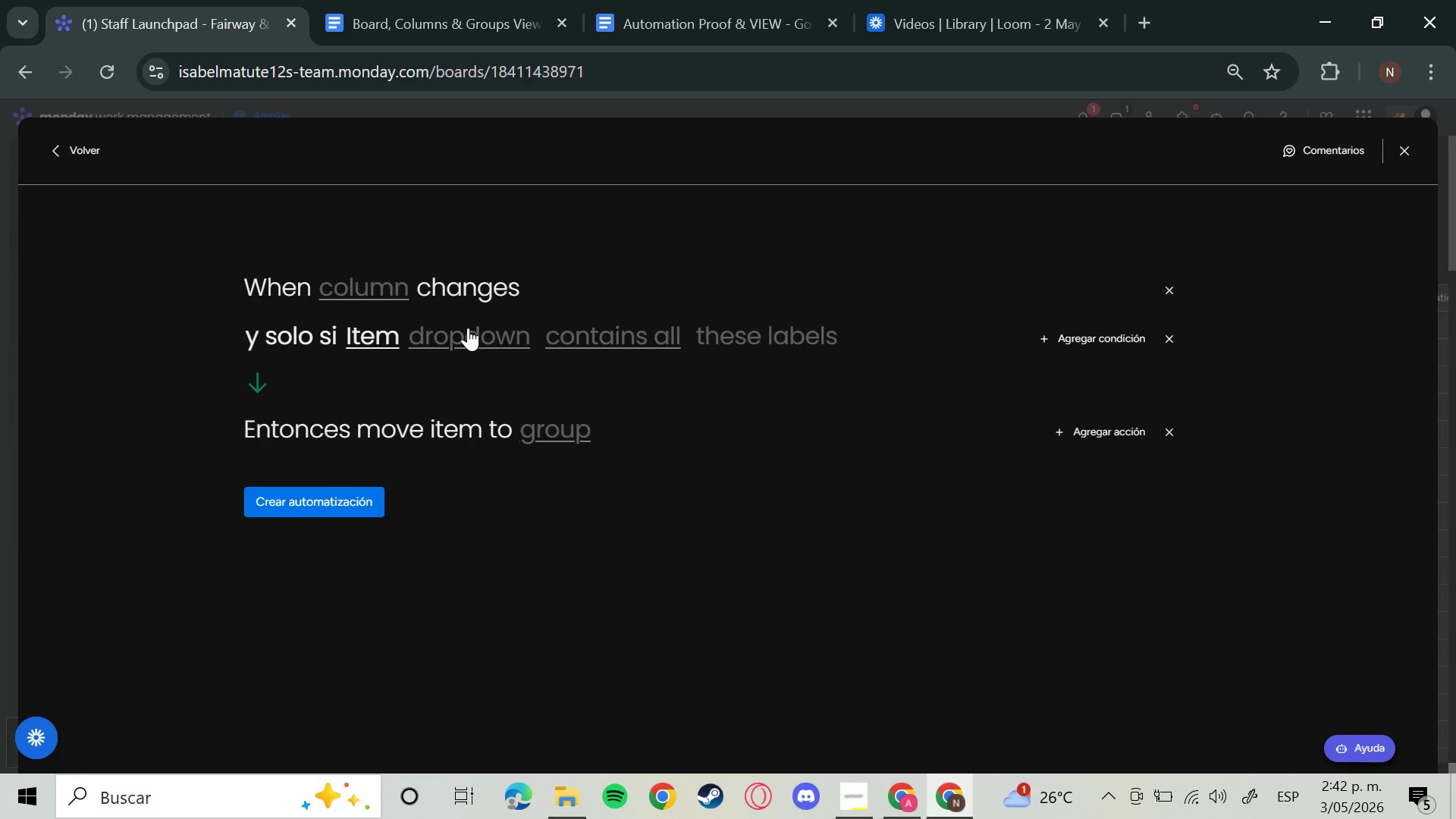 
left_click([393, 280])
 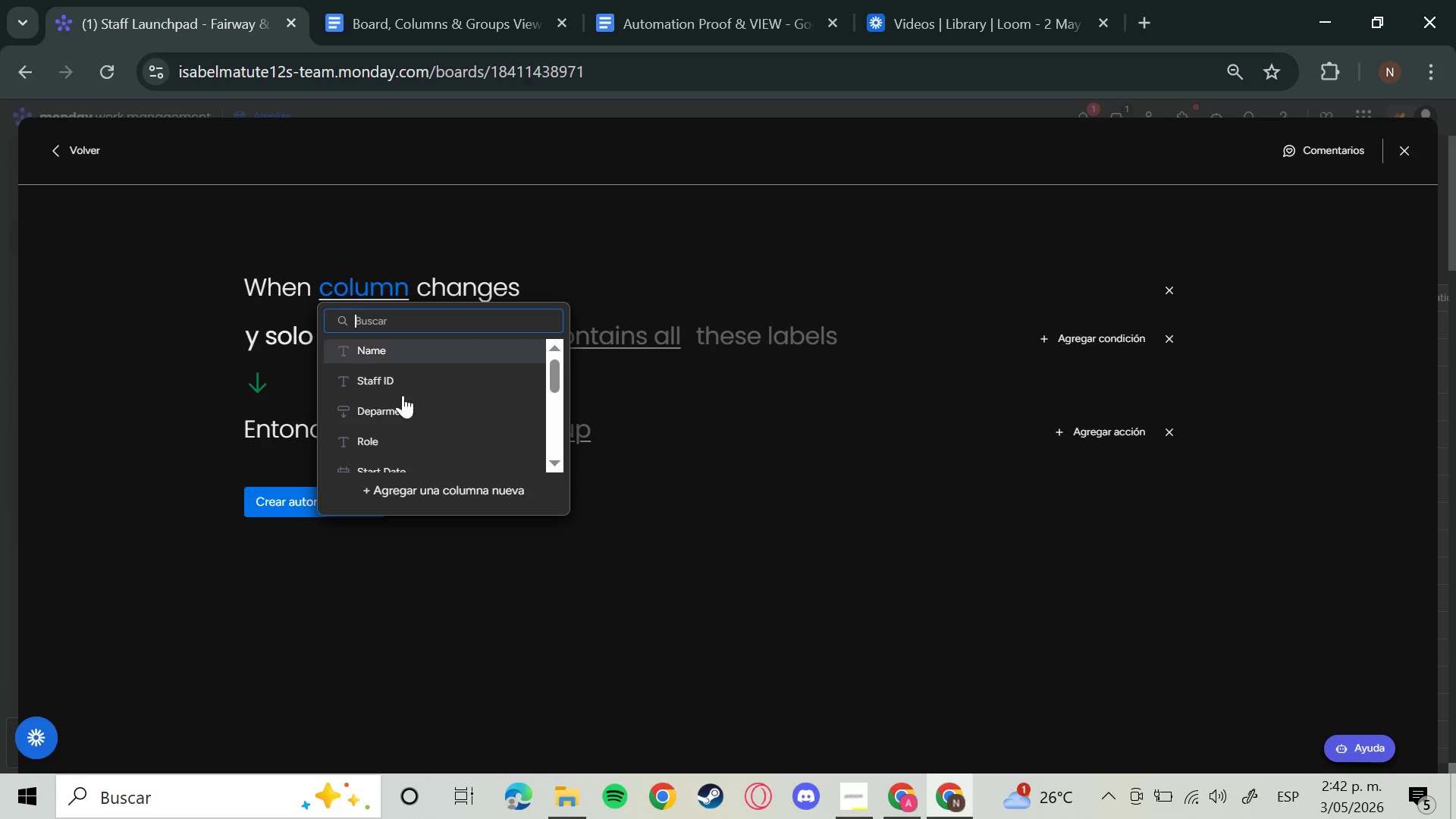 
left_click([399, 416])
 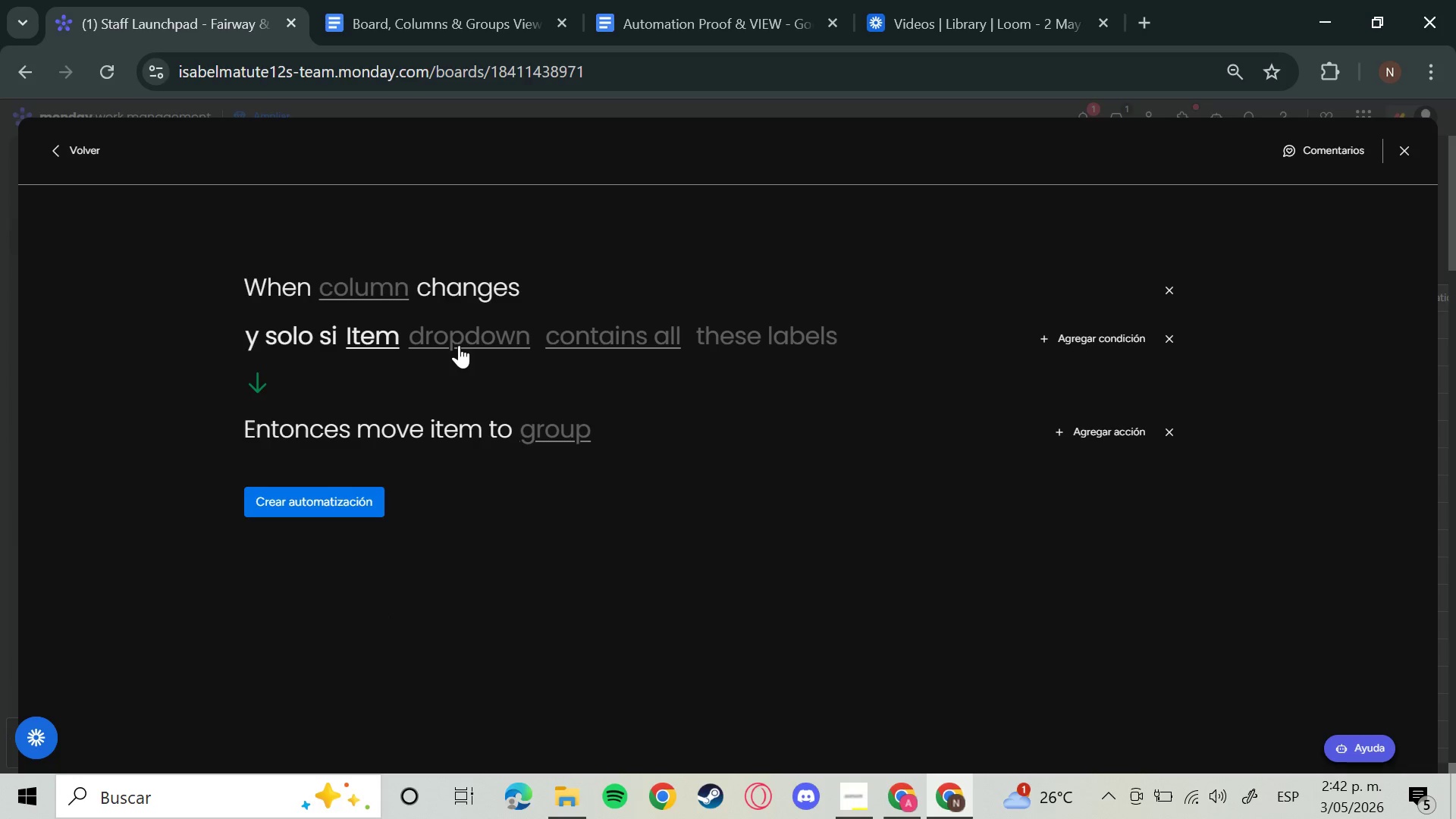 
left_click([459, 342])
 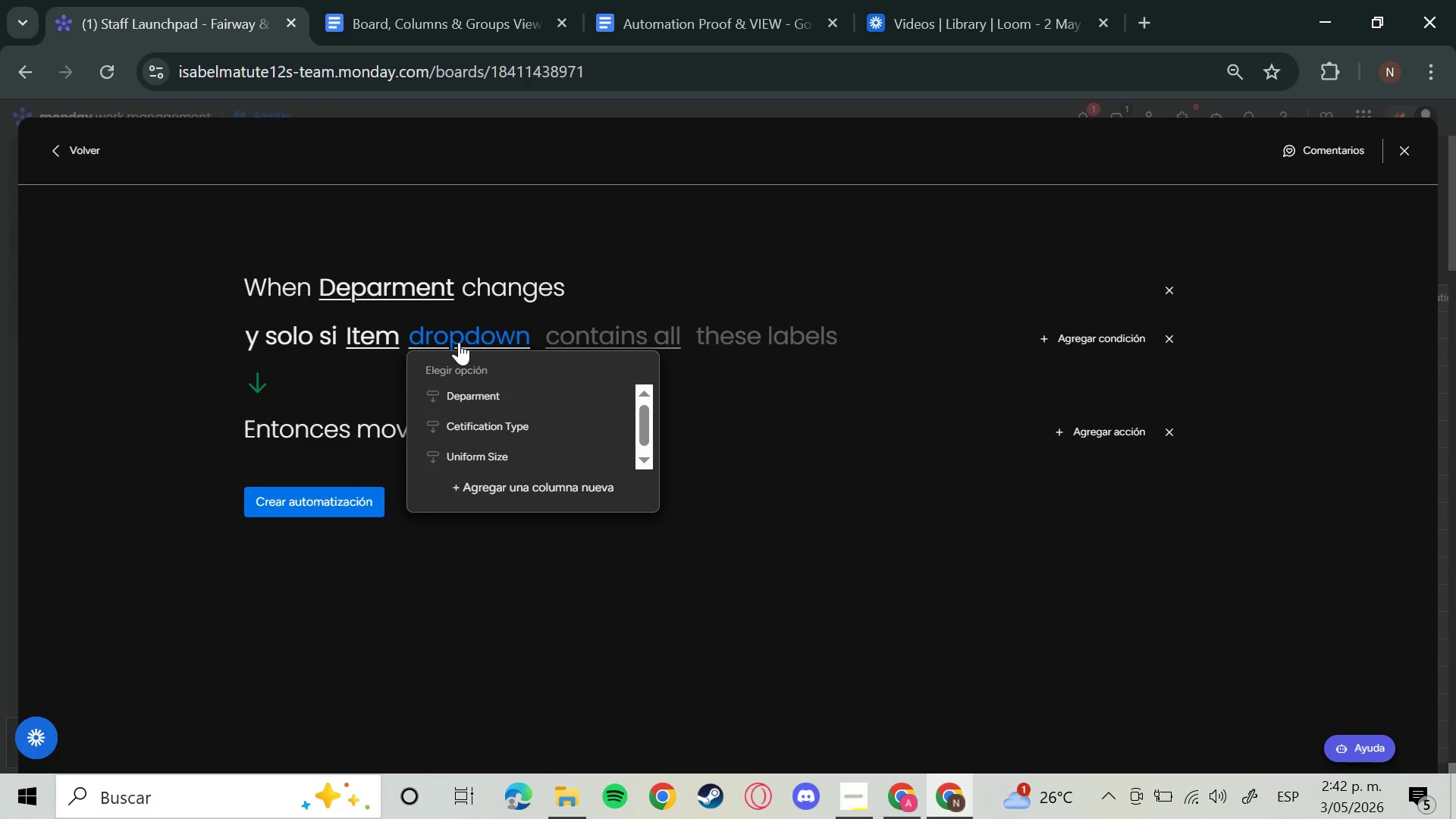 
left_click([476, 398])
 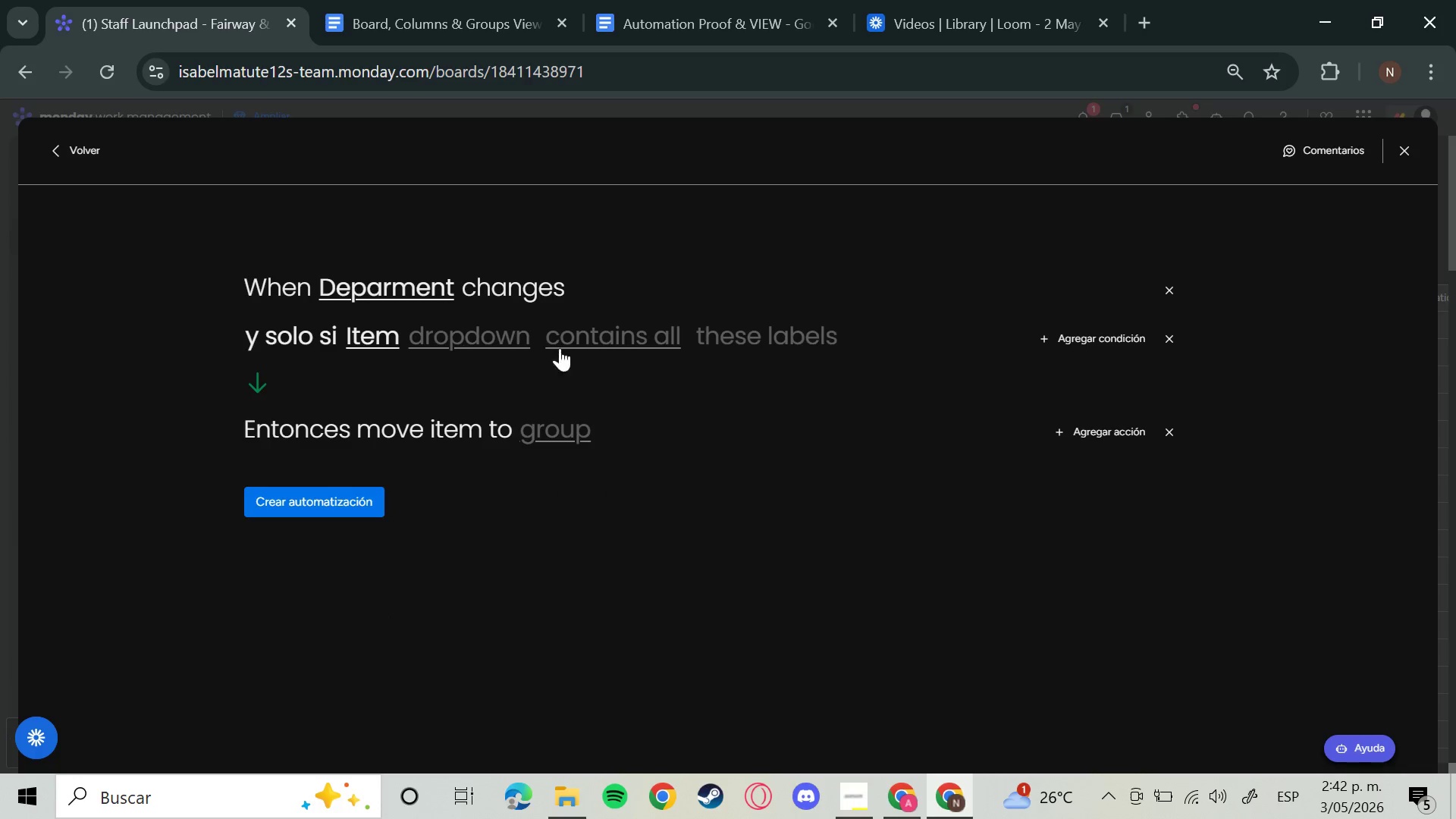 
left_click([578, 340])
 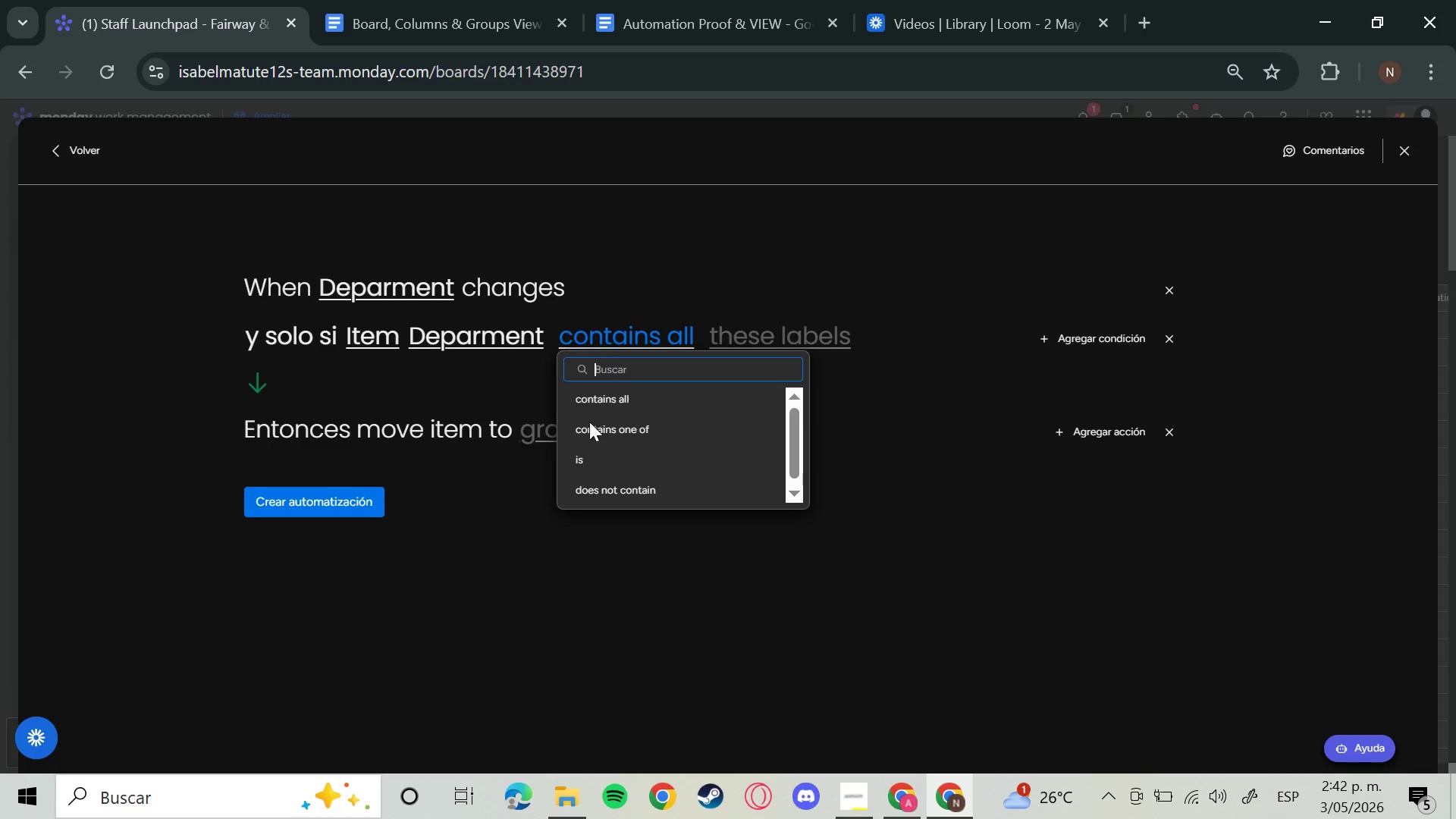 
left_click([577, 461])
 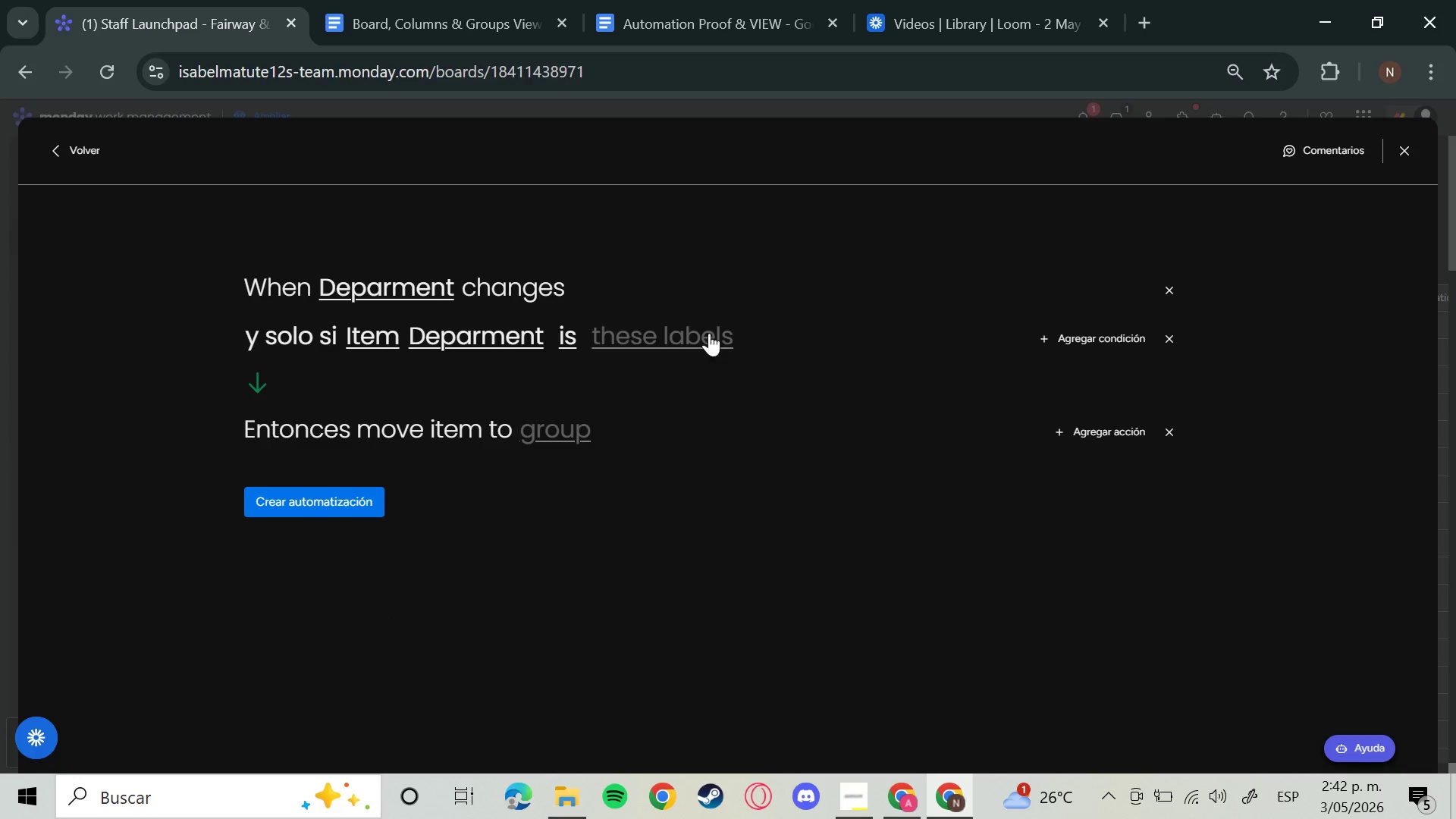 
left_click([692, 333])
 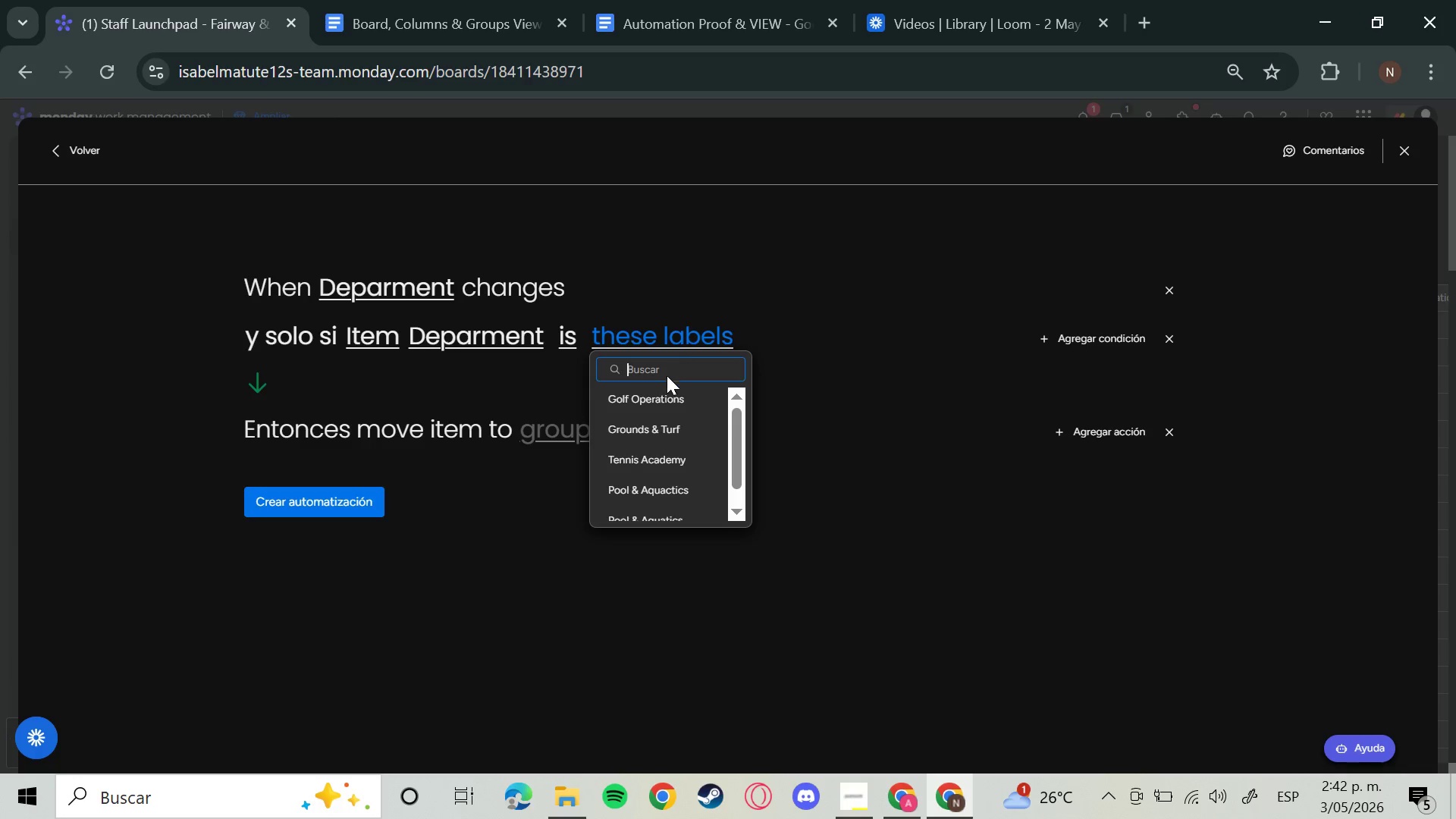 
left_click([677, 435])
 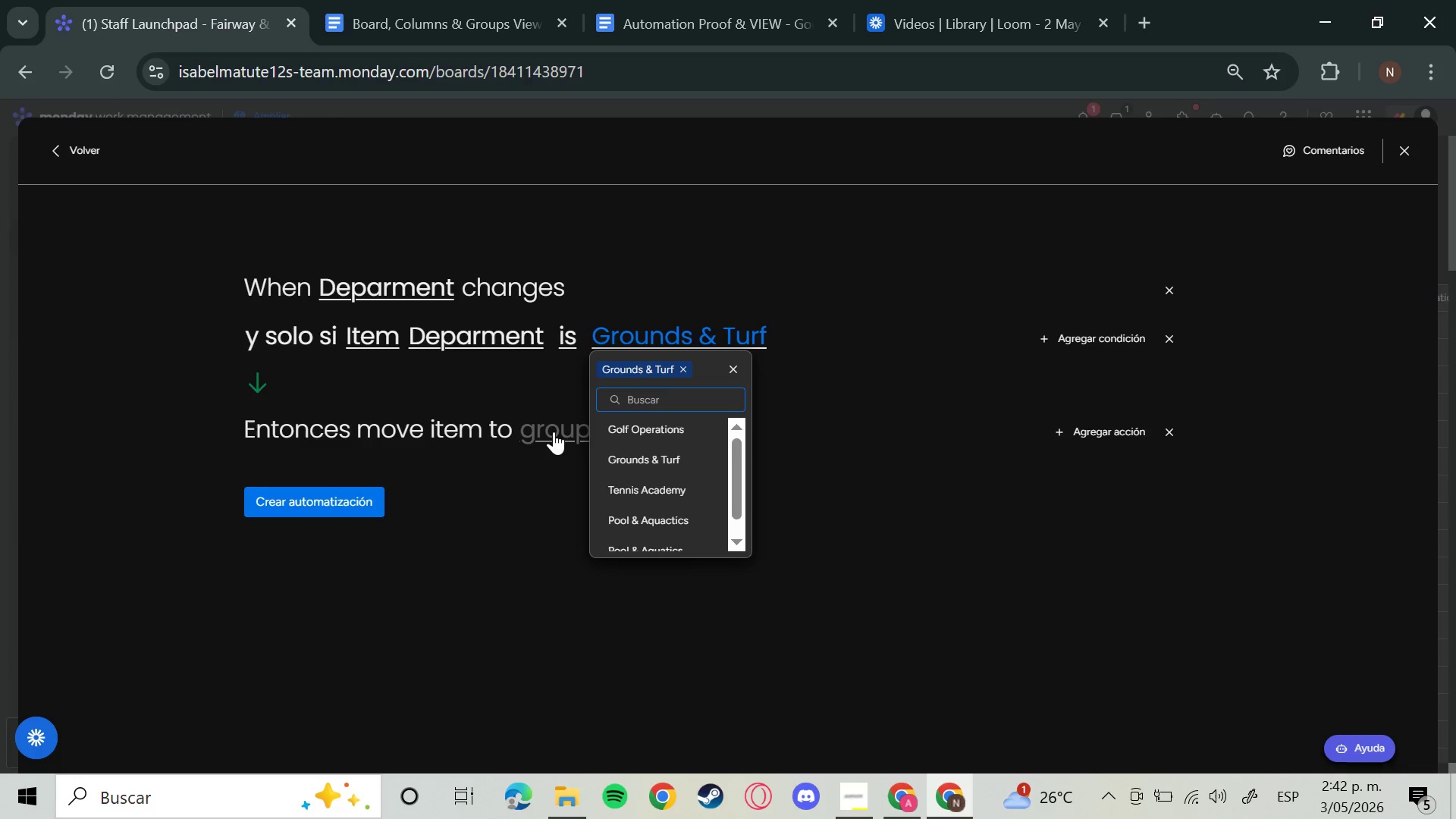 
left_click([554, 431])
 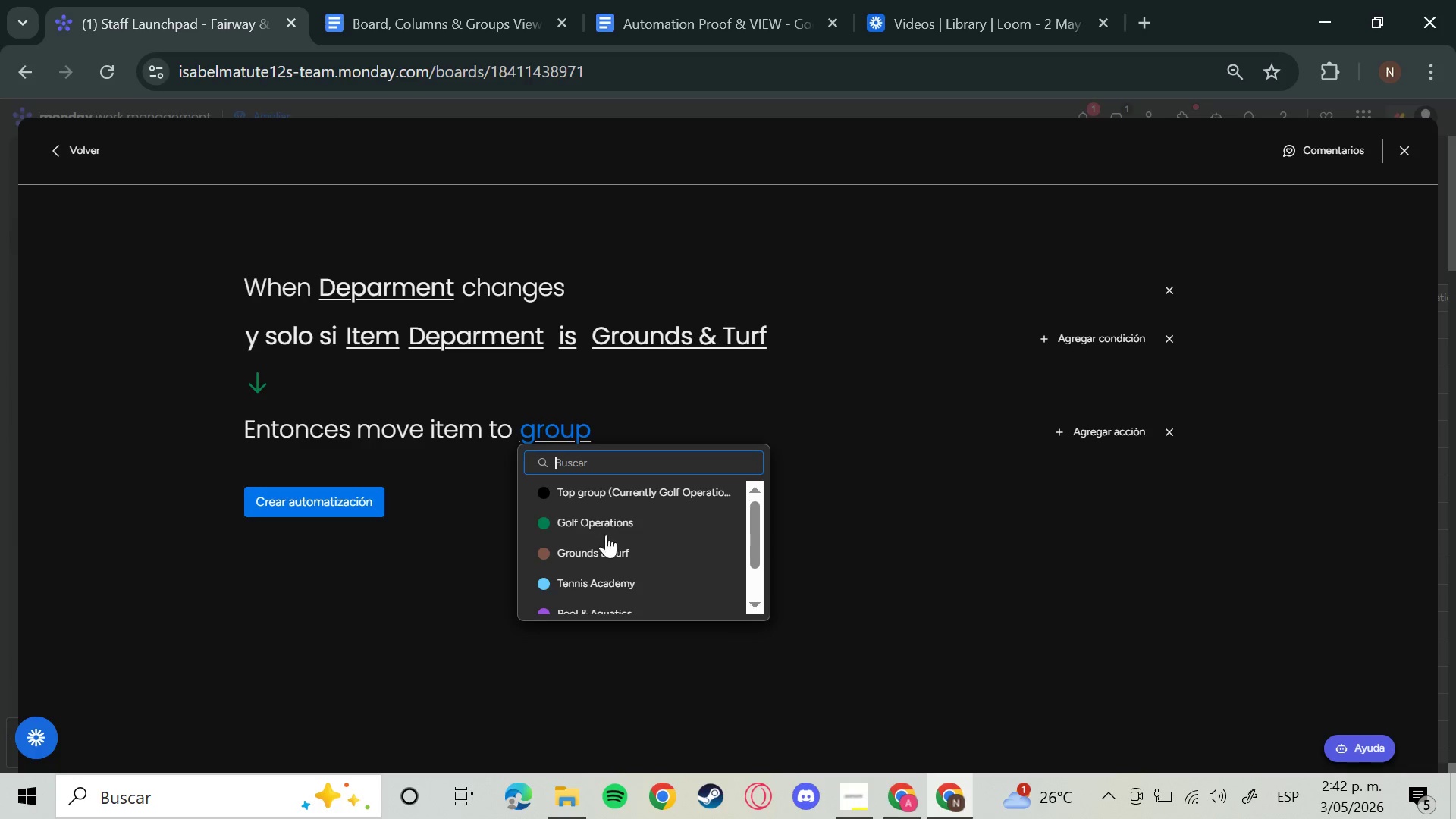 
left_click([608, 553])
 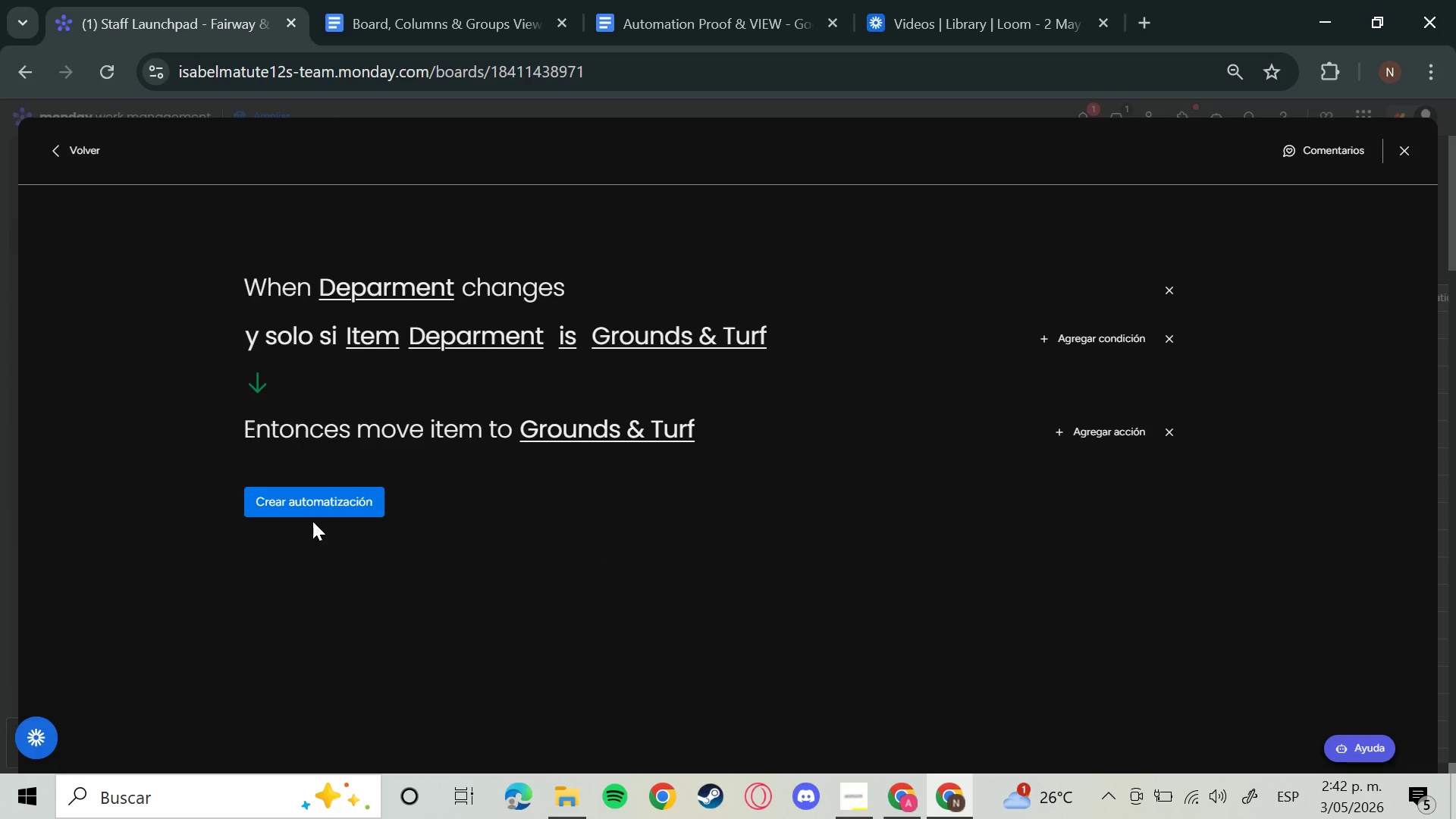 
left_click([325, 491])
 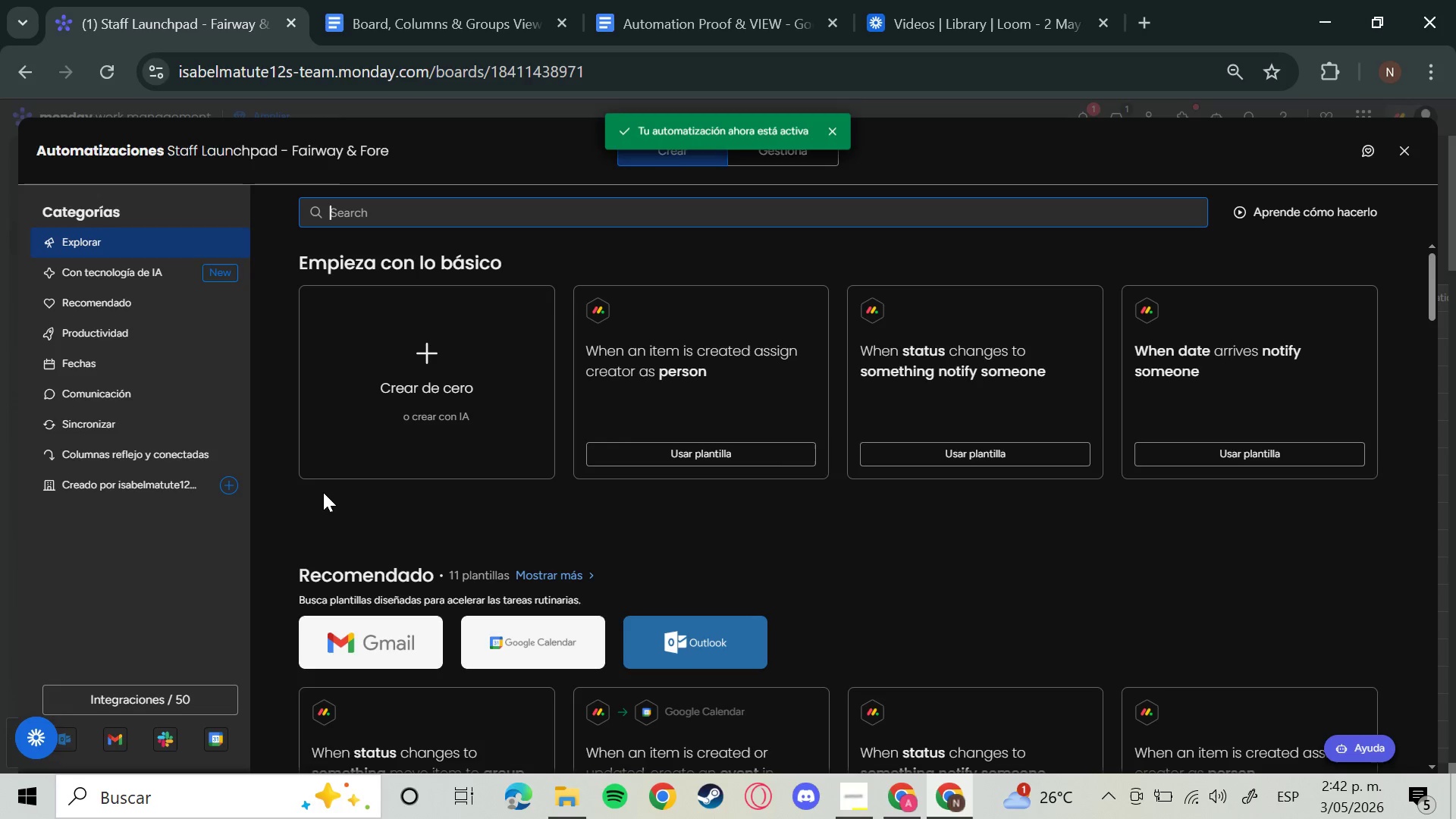 
left_click([390, 422])
 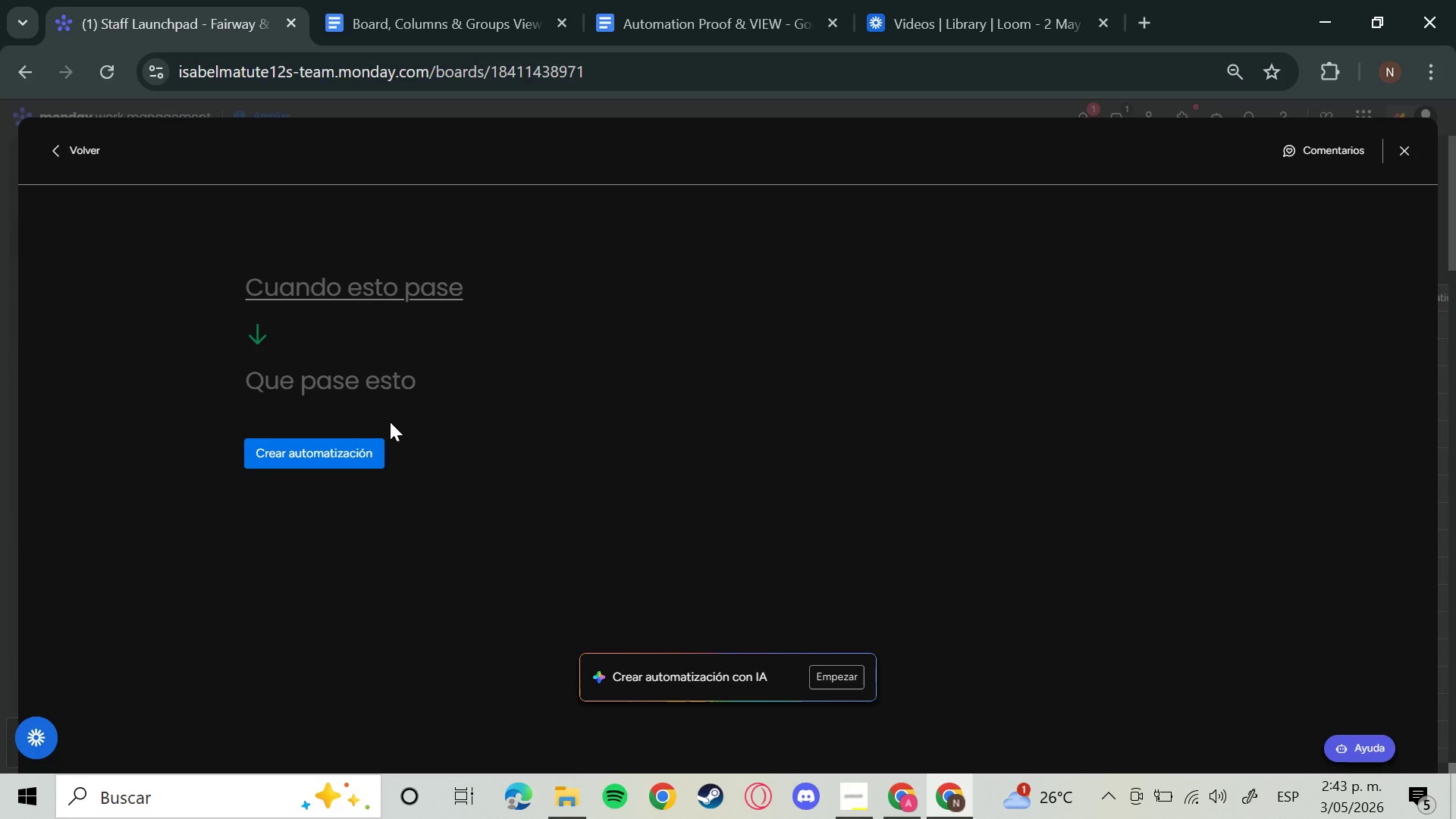 
wait(16.45)
 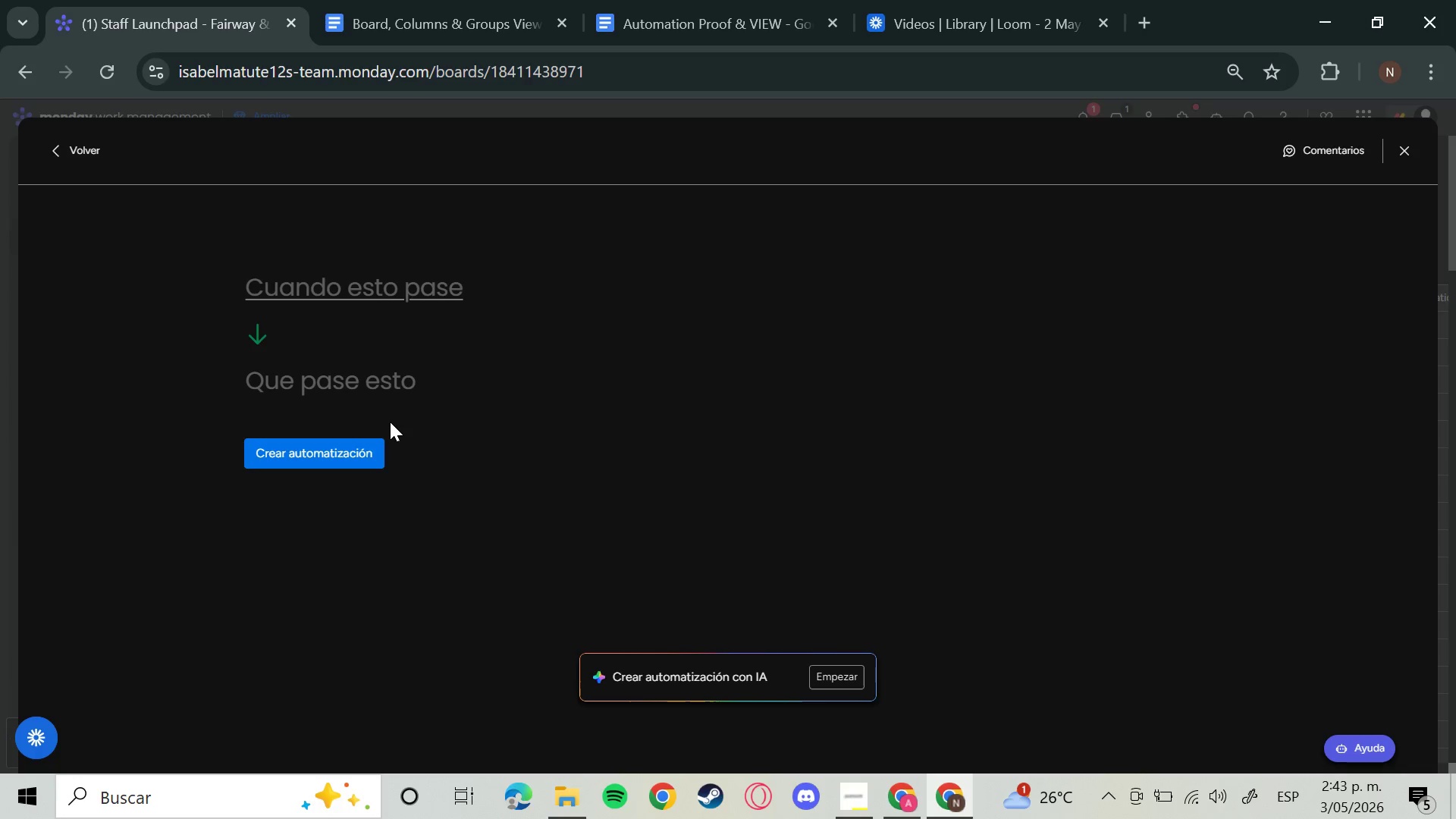 
left_click([376, 275])
 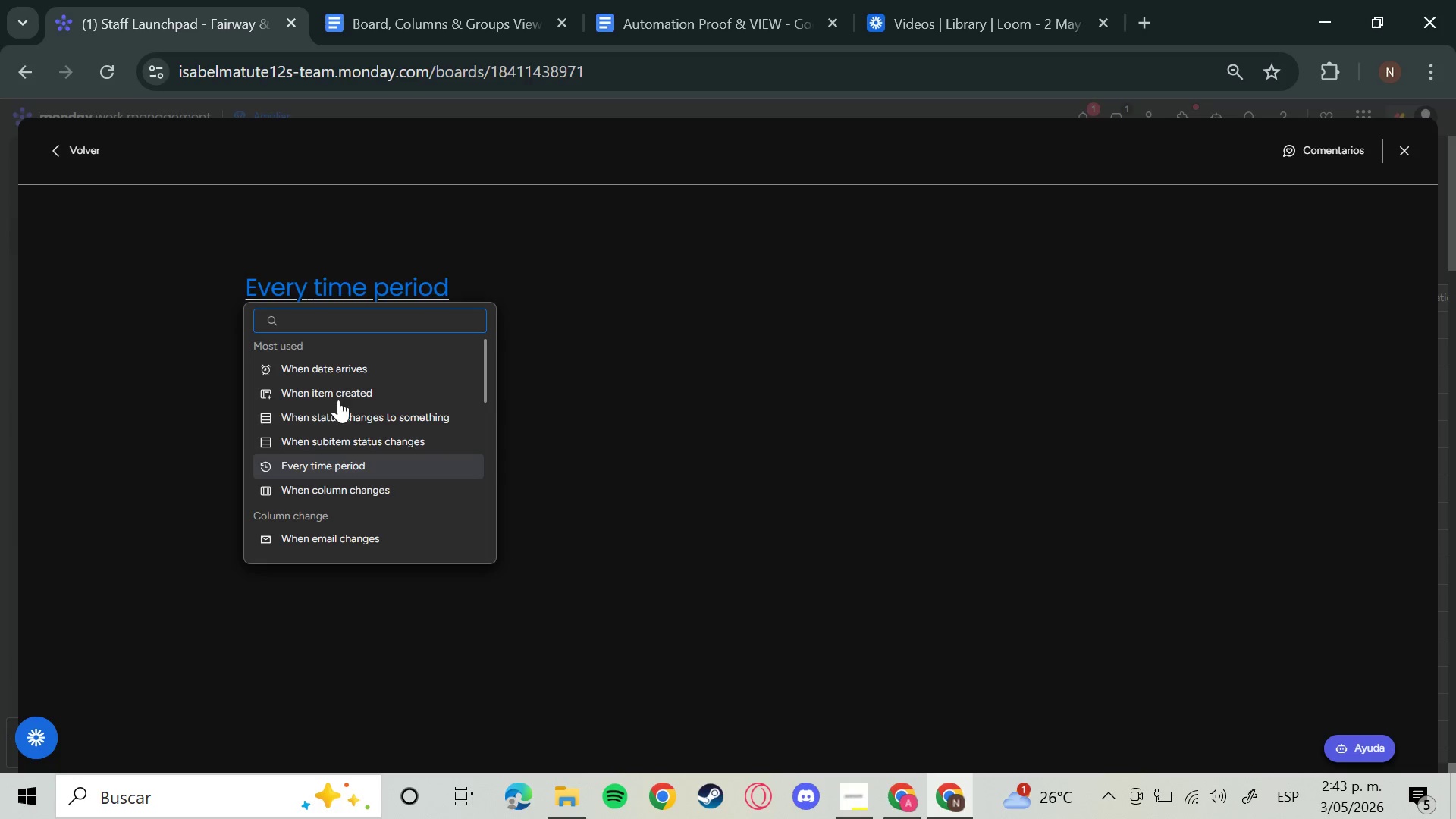 
wait(7.49)
 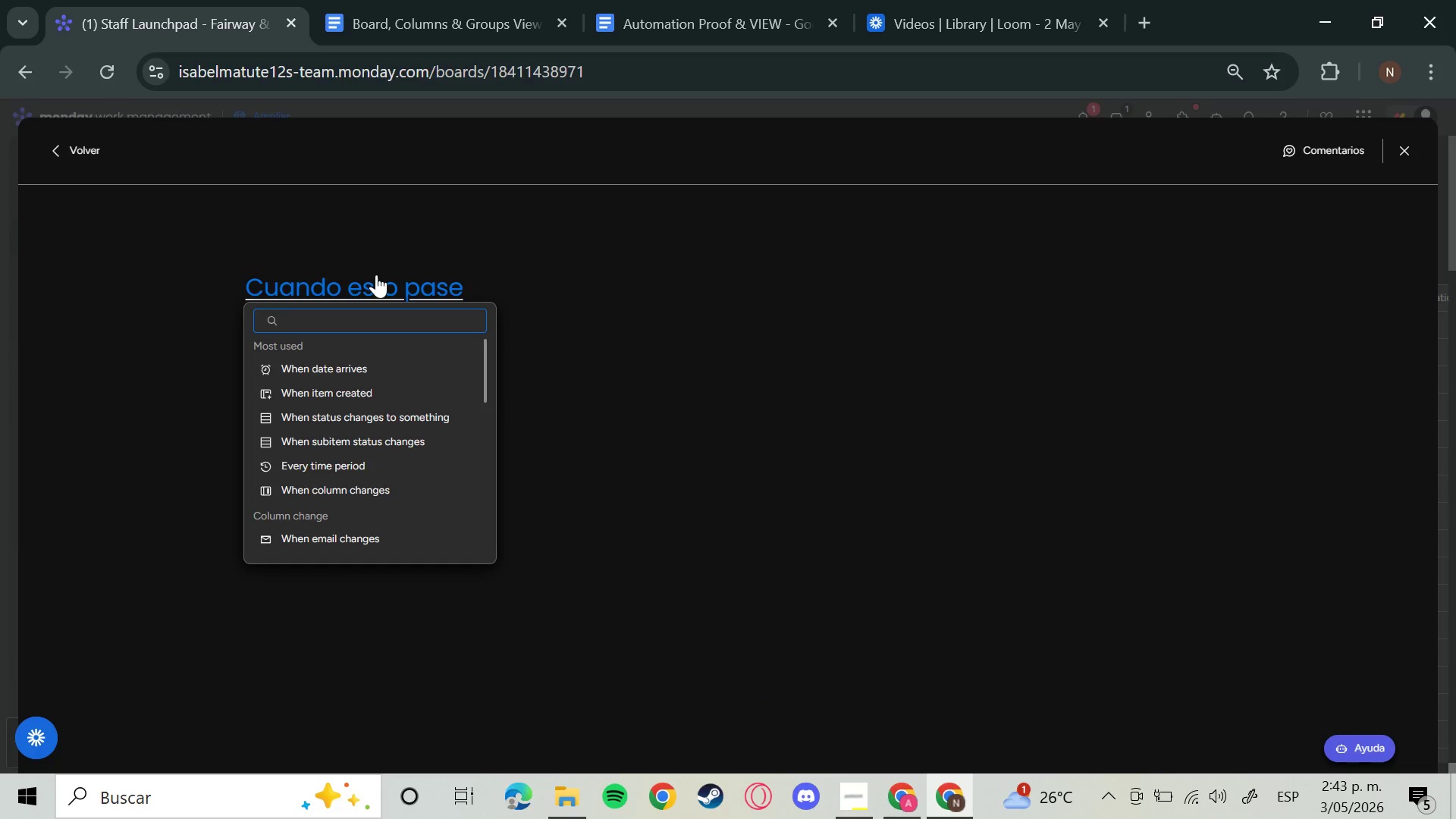 
mouse_move([362, 462])
 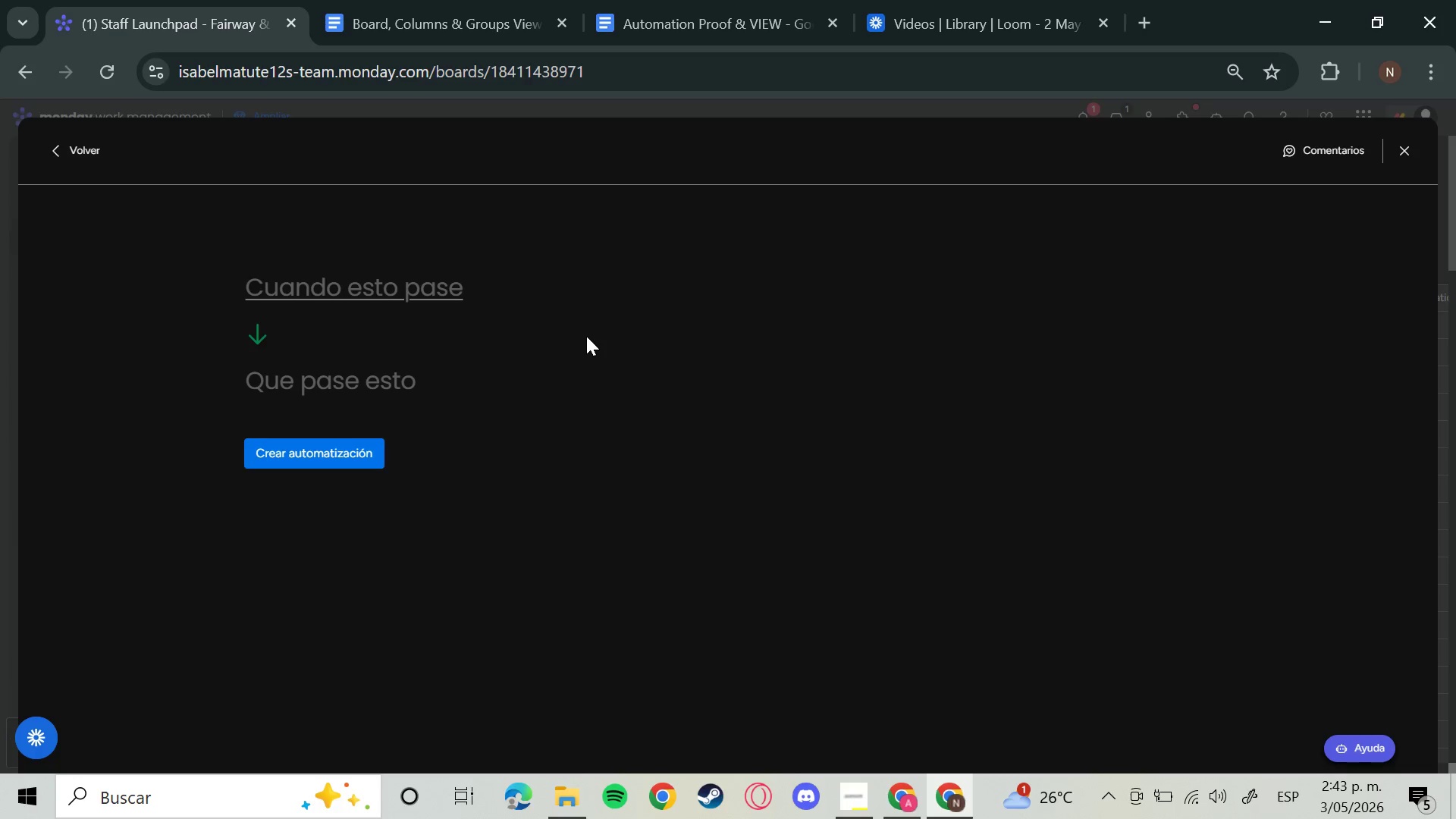 
left_click([351, 282])
 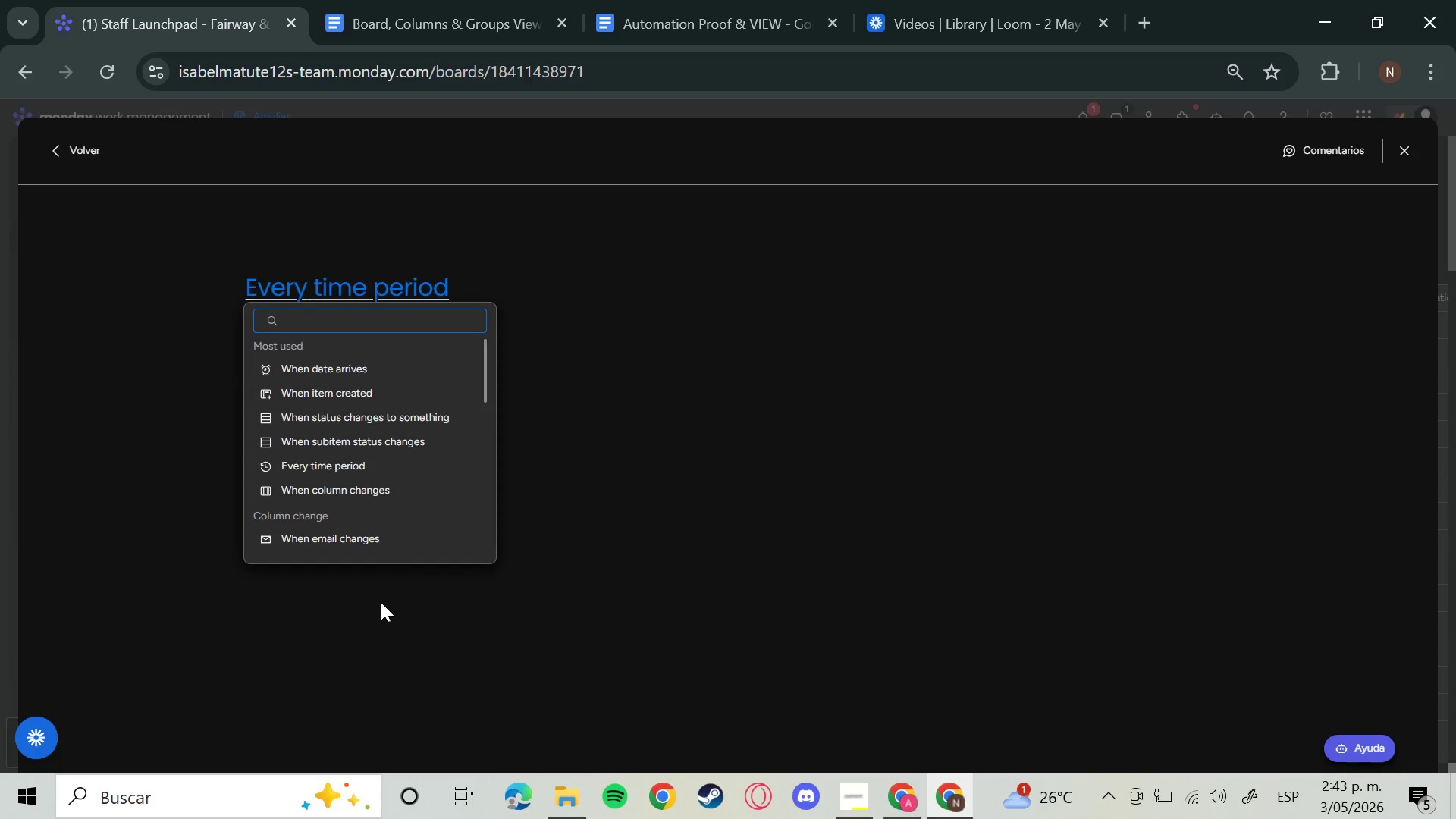 
left_click([340, 495])
 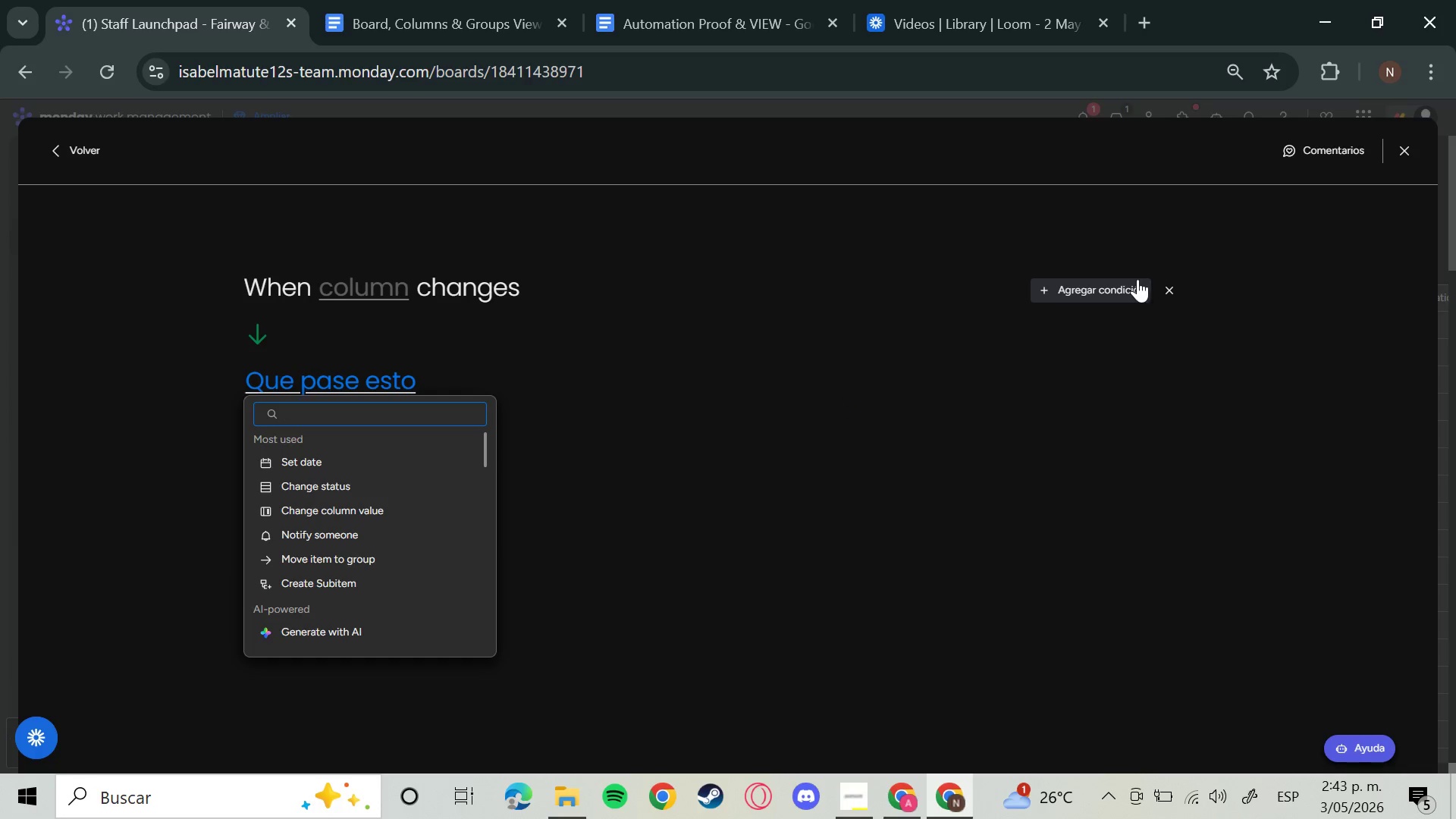 
mouse_move([1078, 287])
 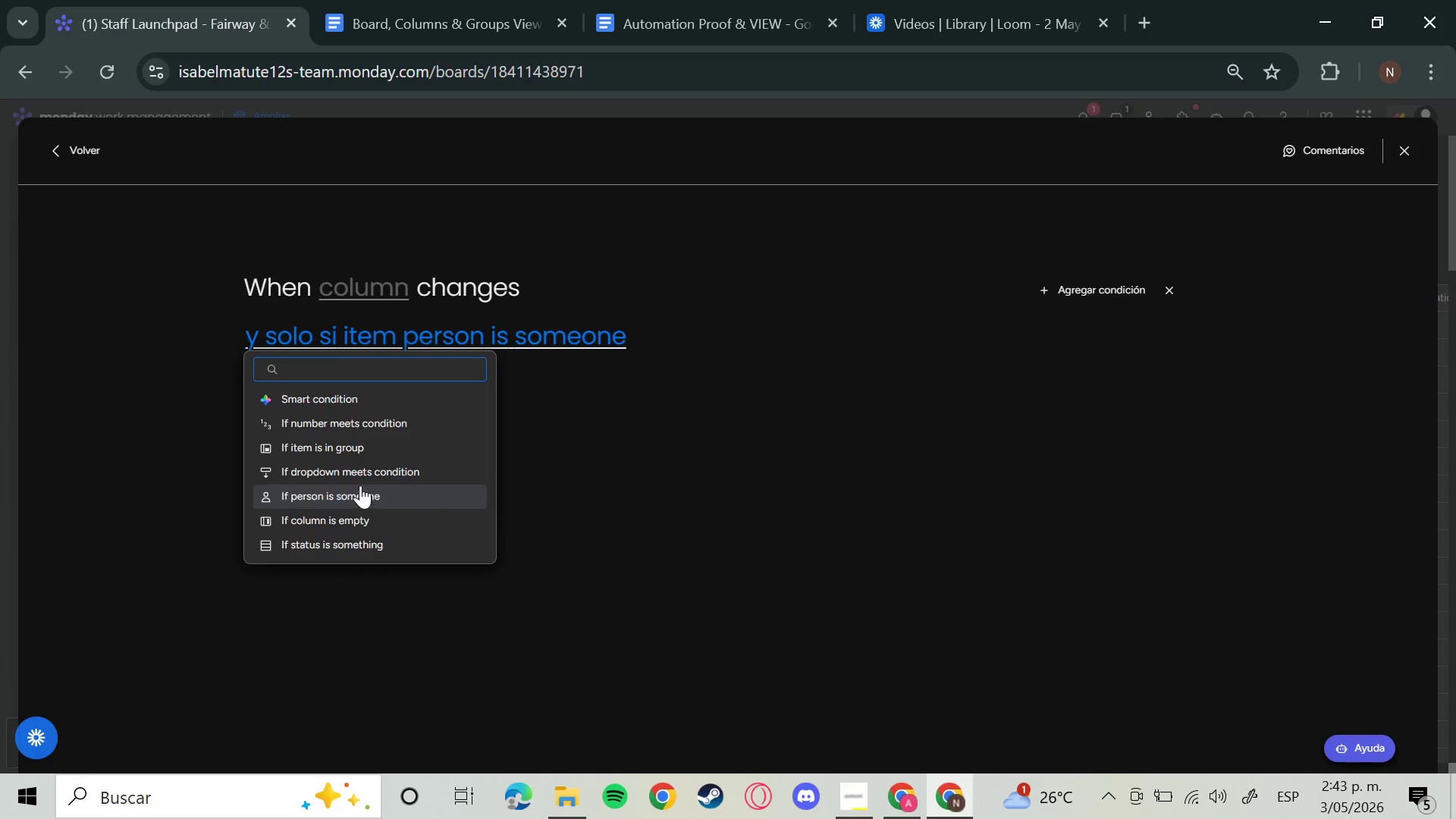 
left_click([356, 478])
 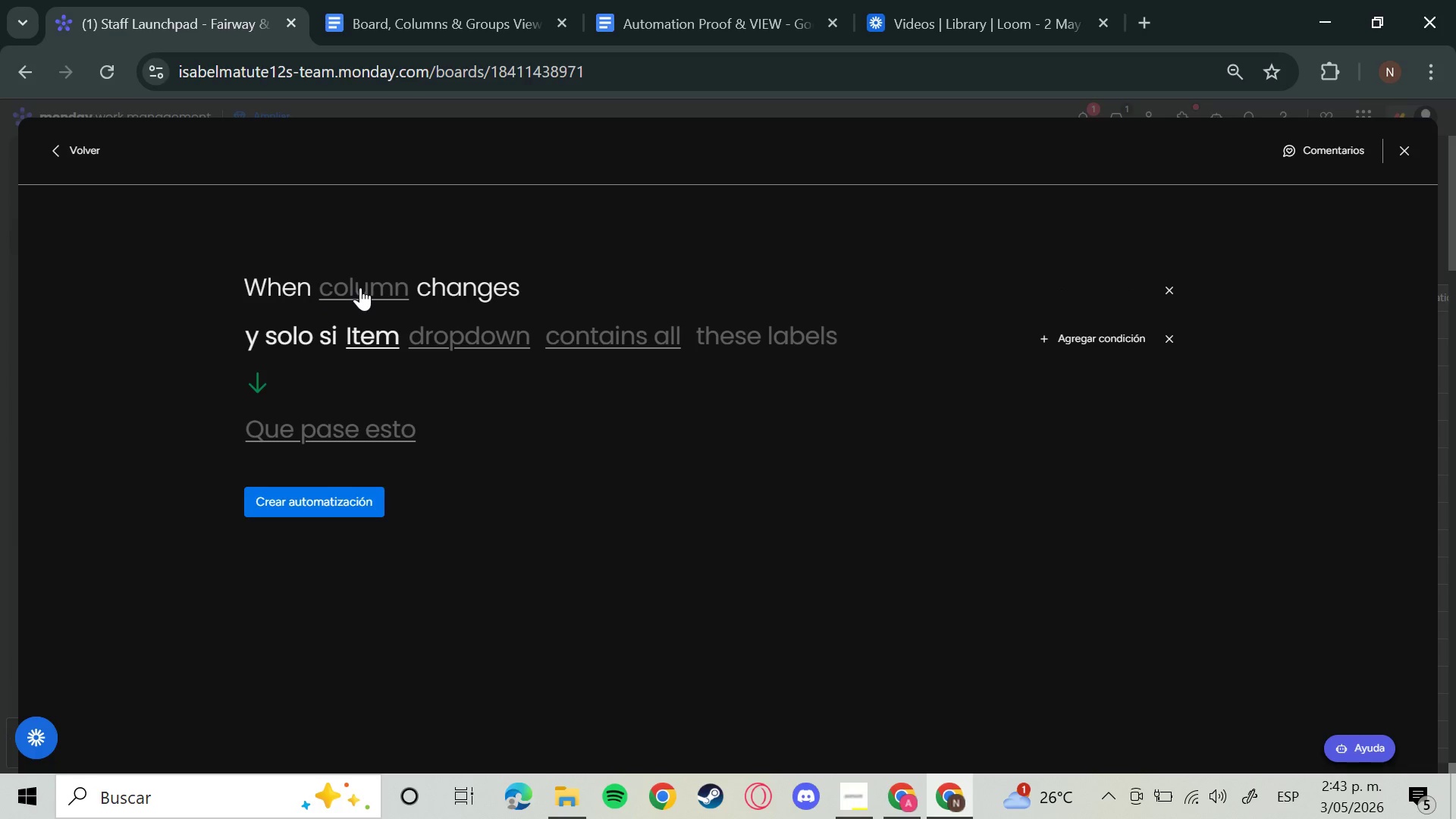 
left_click([360, 287])
 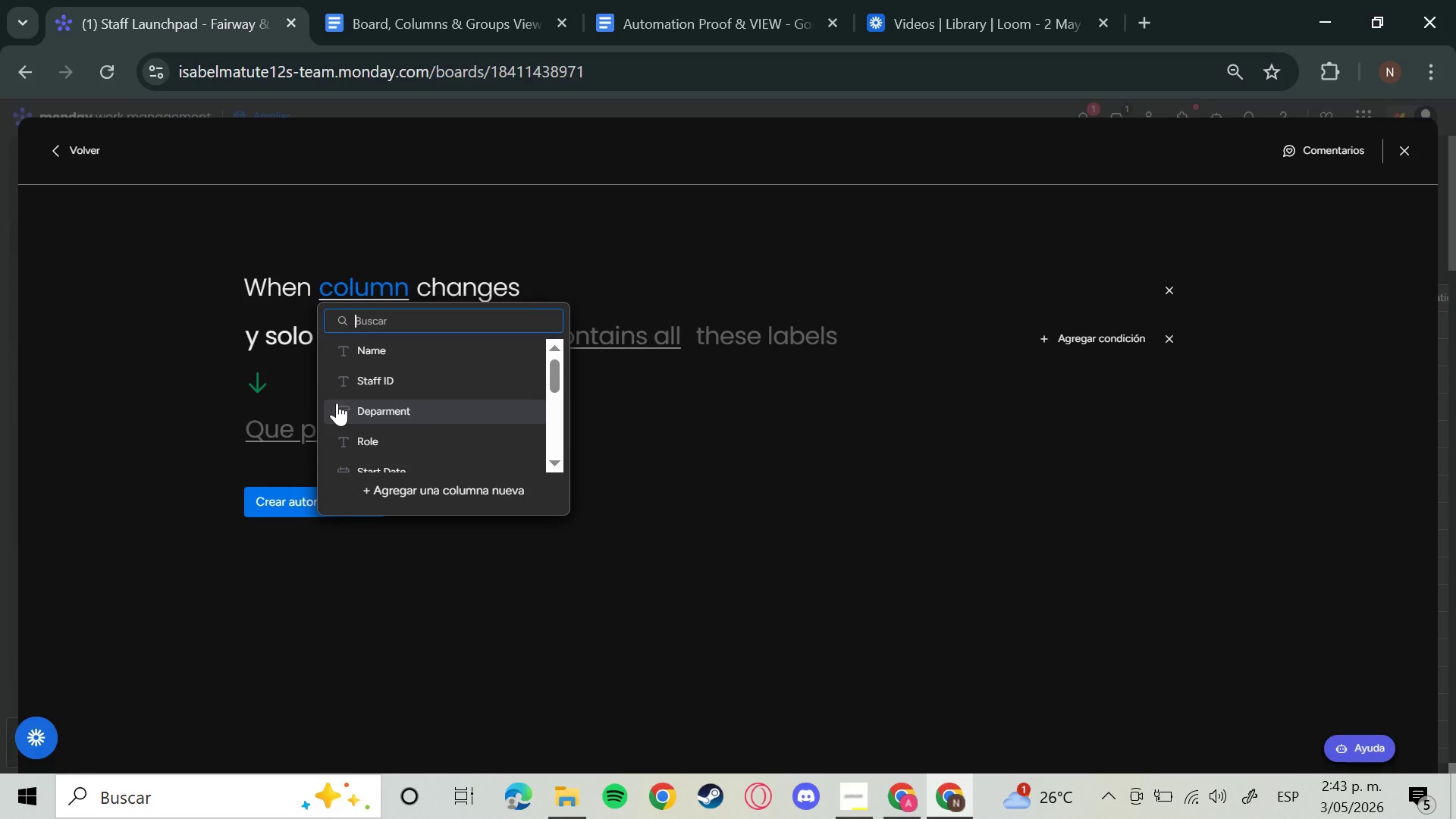 
left_click([366, 416])
 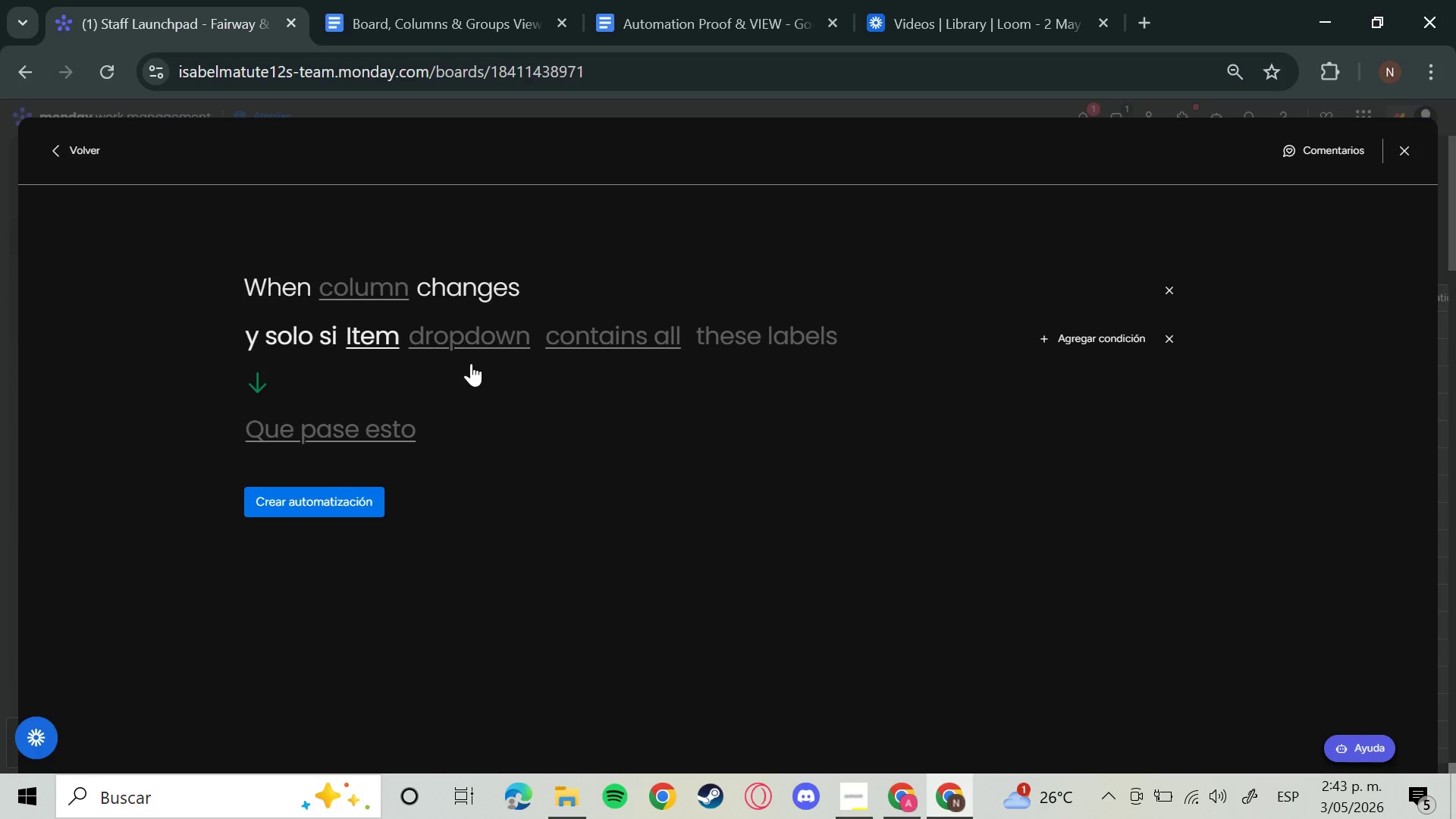 
left_click([476, 340])
 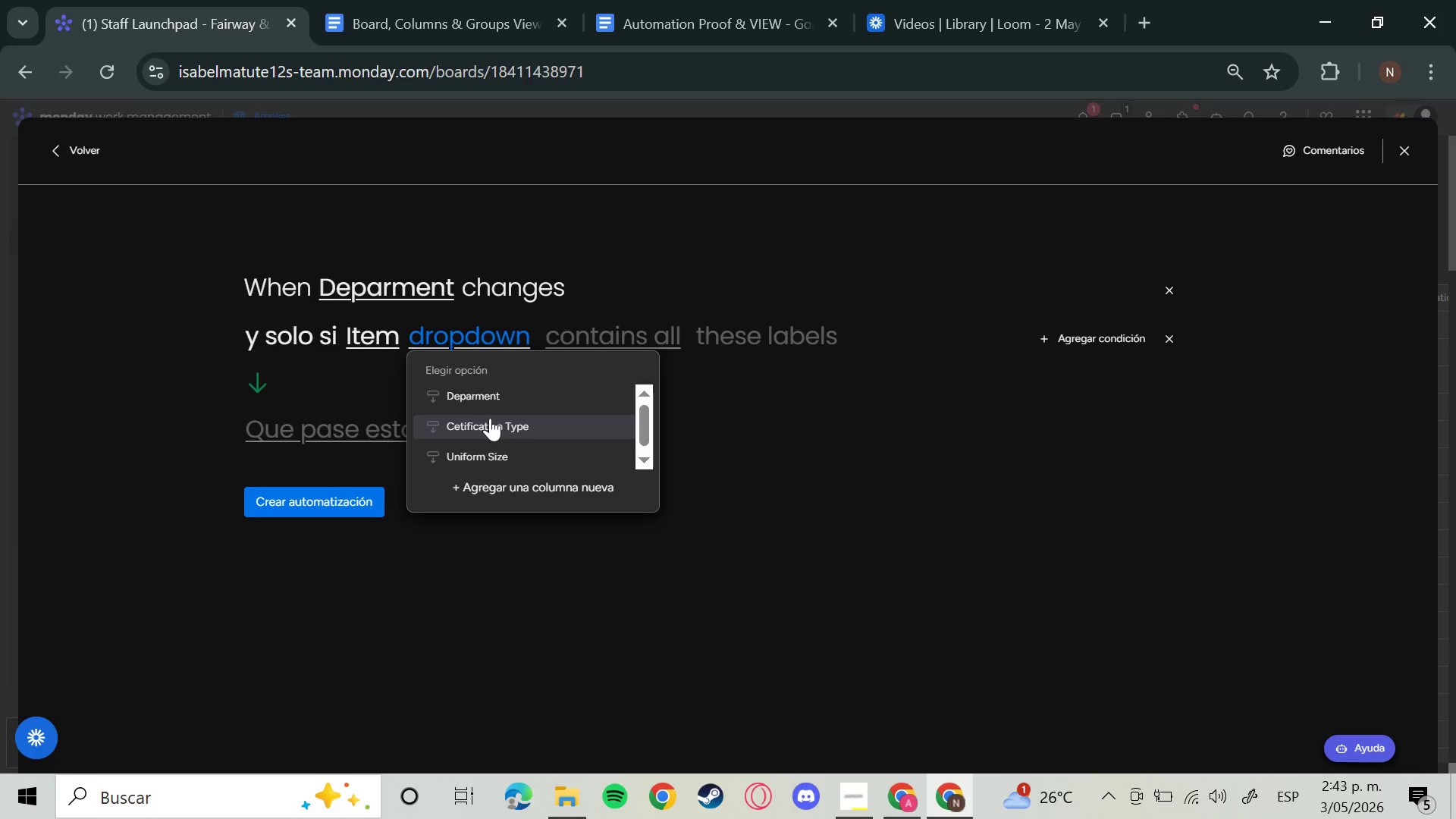 
left_click([507, 388])
 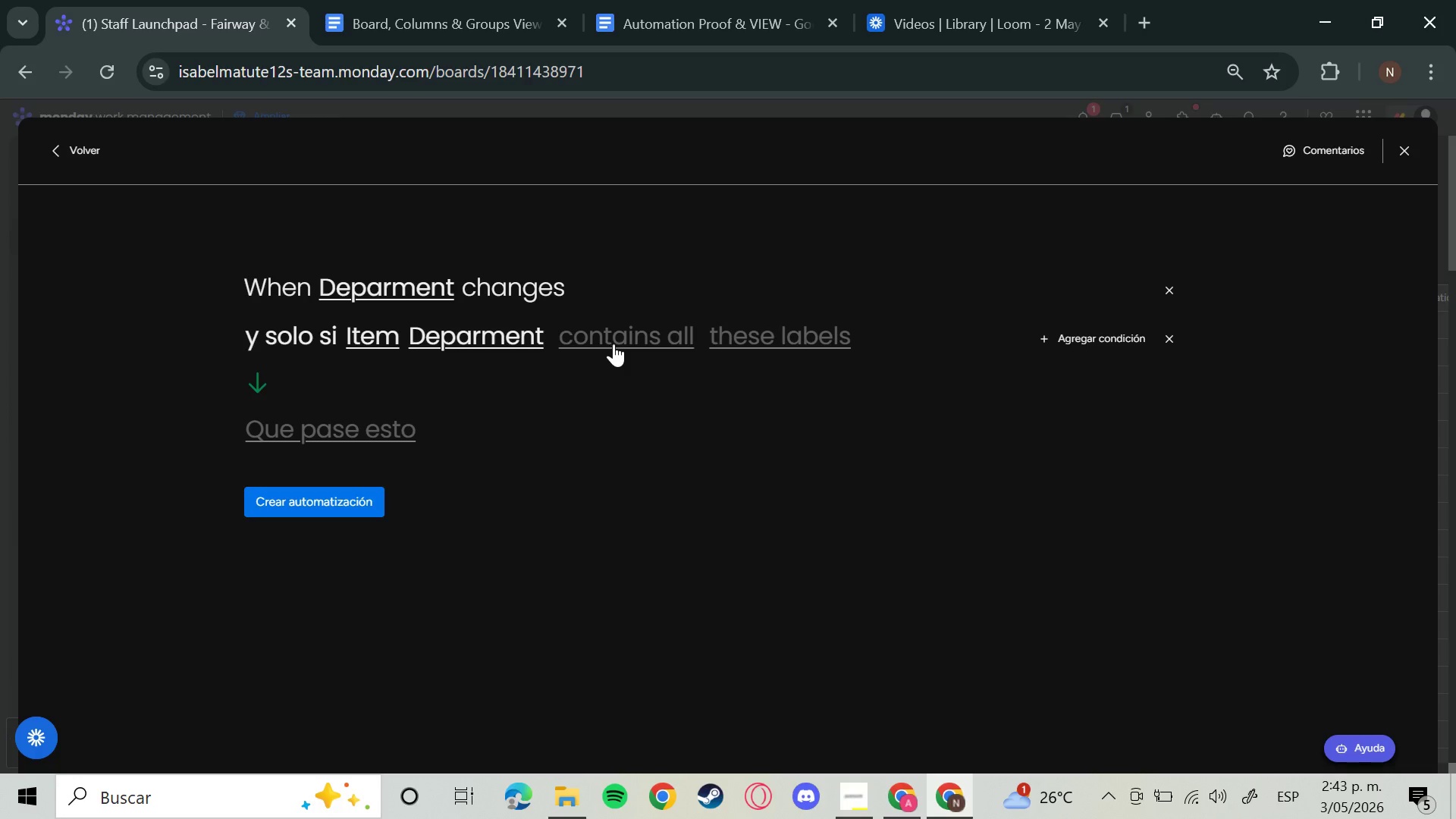 
left_click([632, 337])
 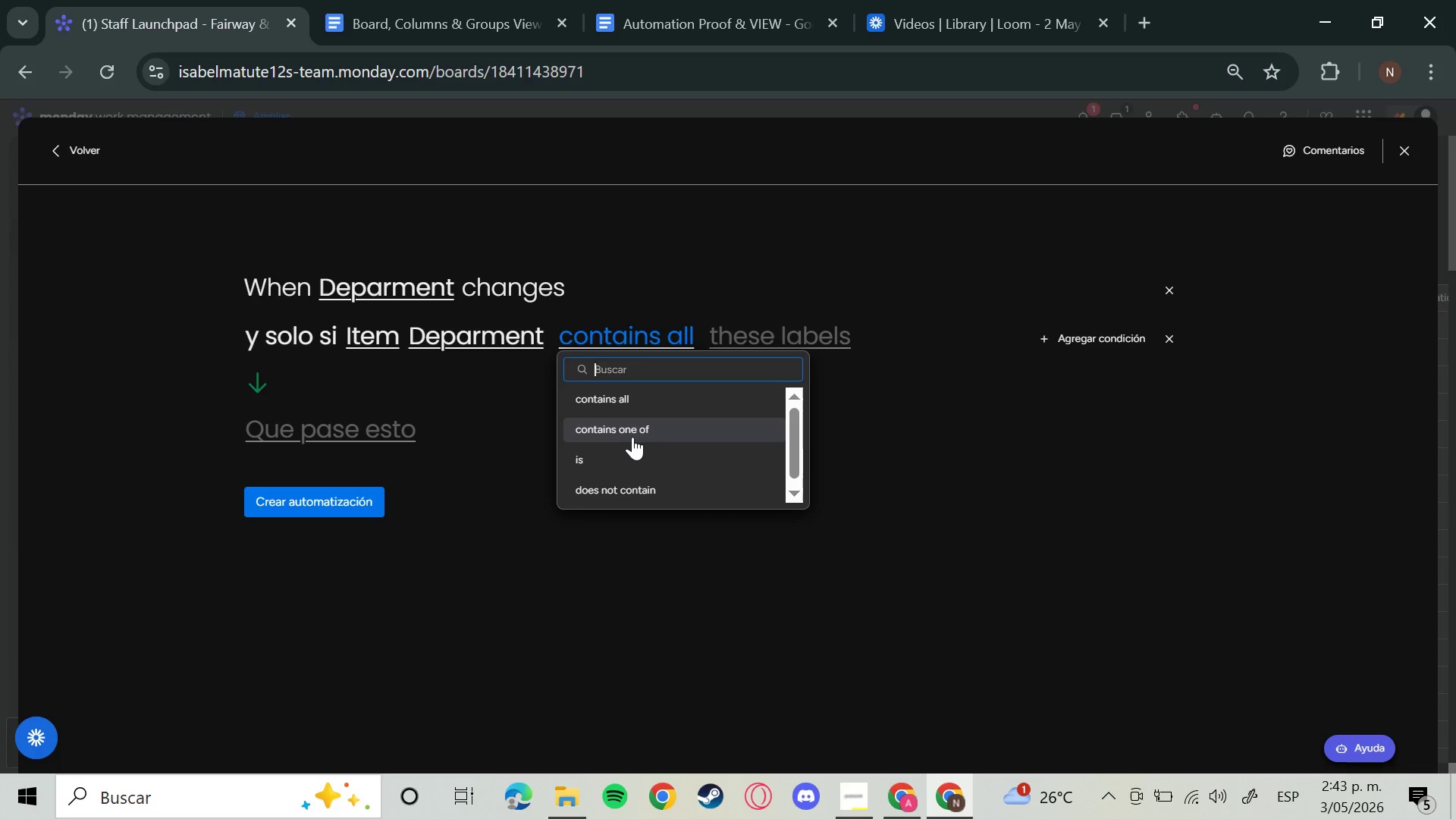 
left_click([625, 455])
 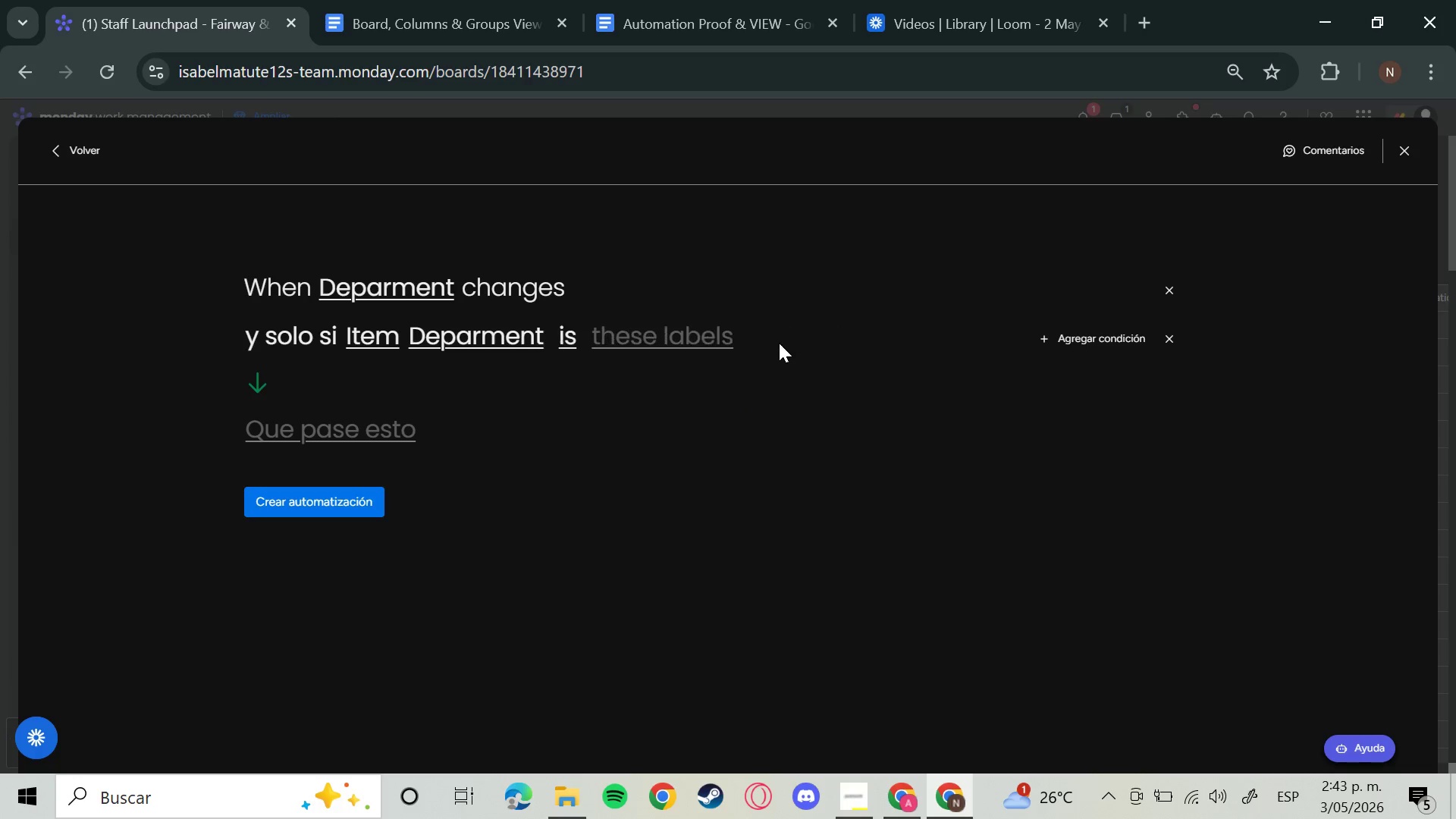 
mouse_move([720, 353])
 